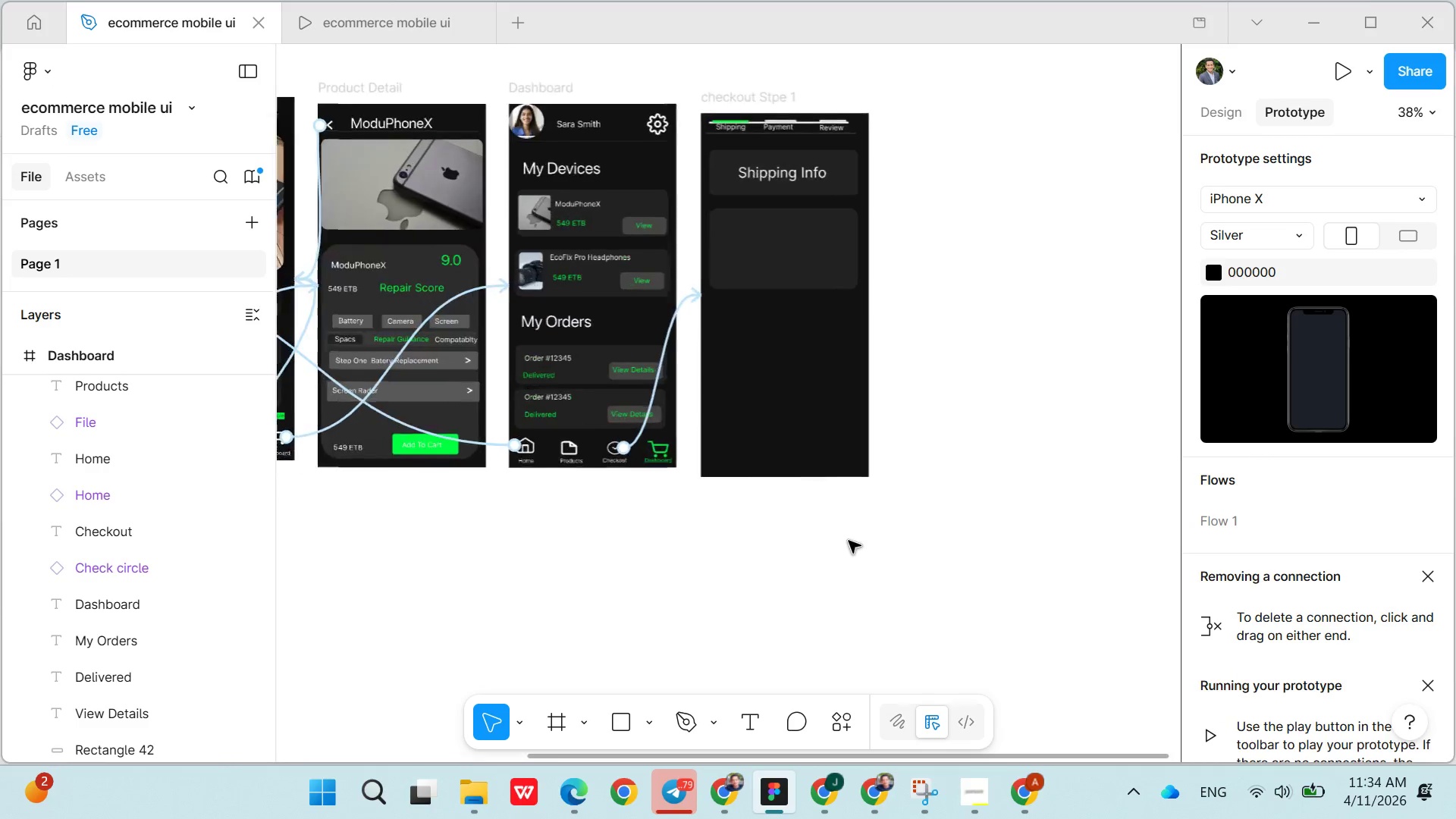 
left_click([893, 574])
 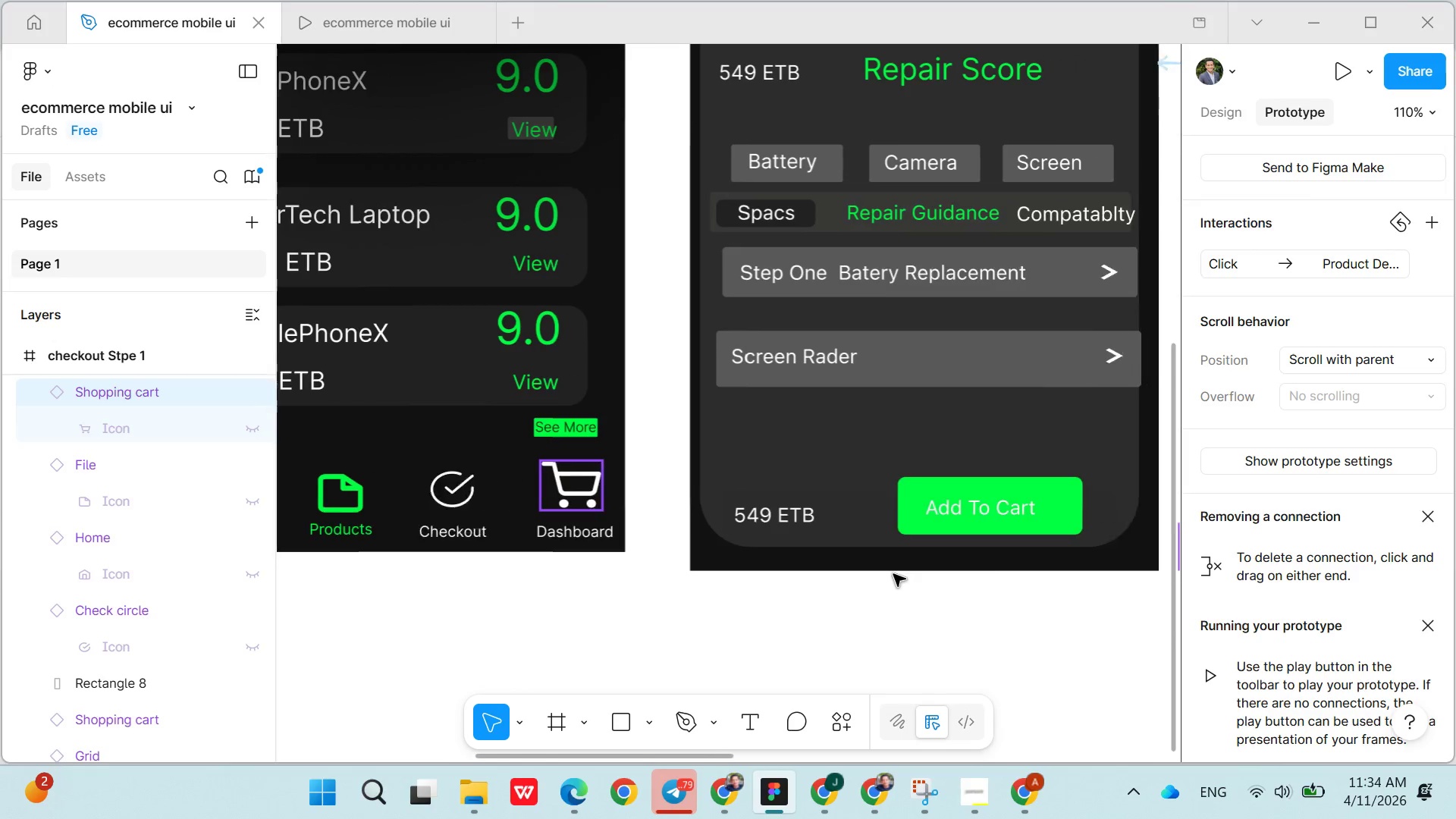 
wait(11.08)
 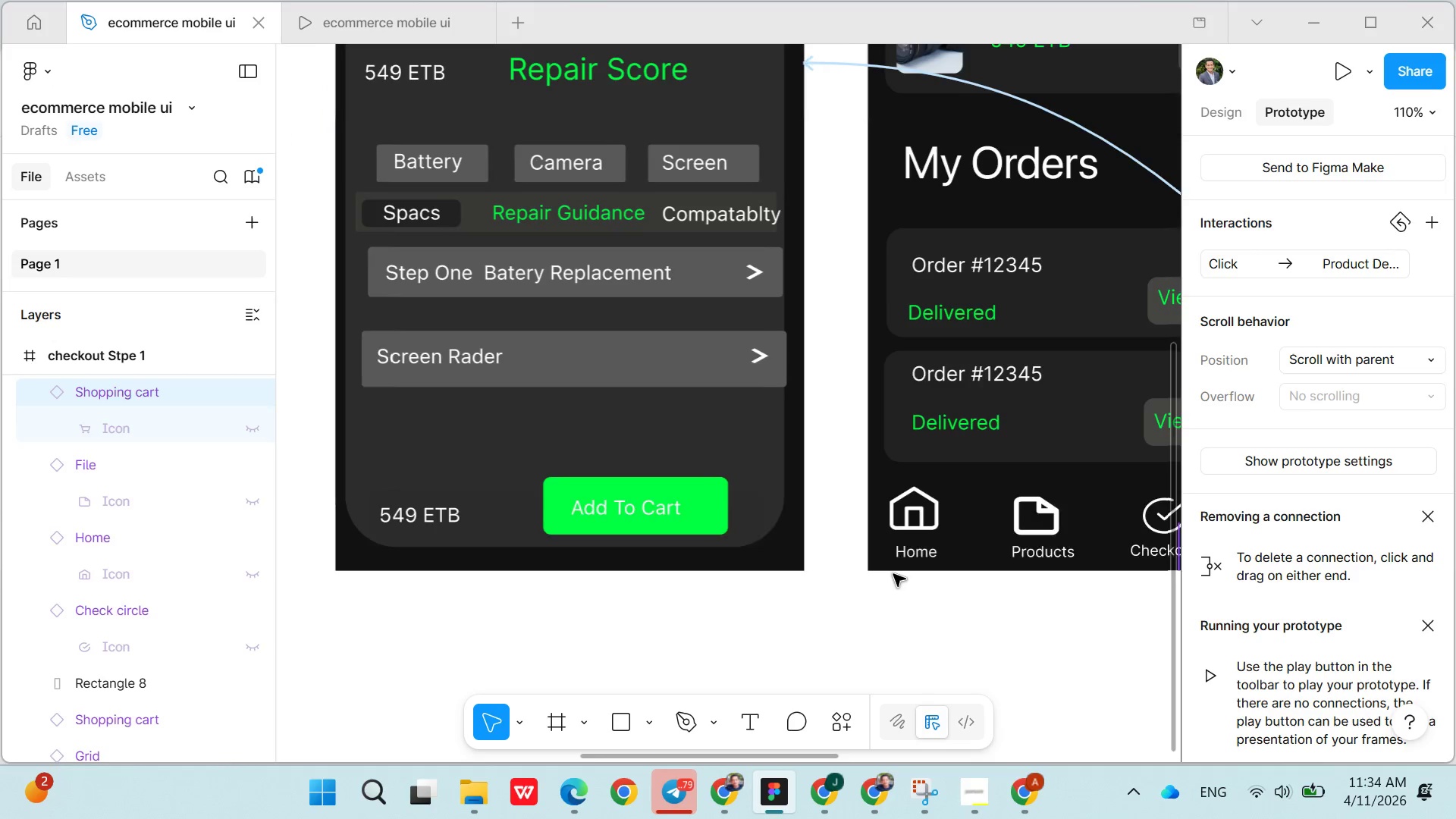 
key(Control+Z)
 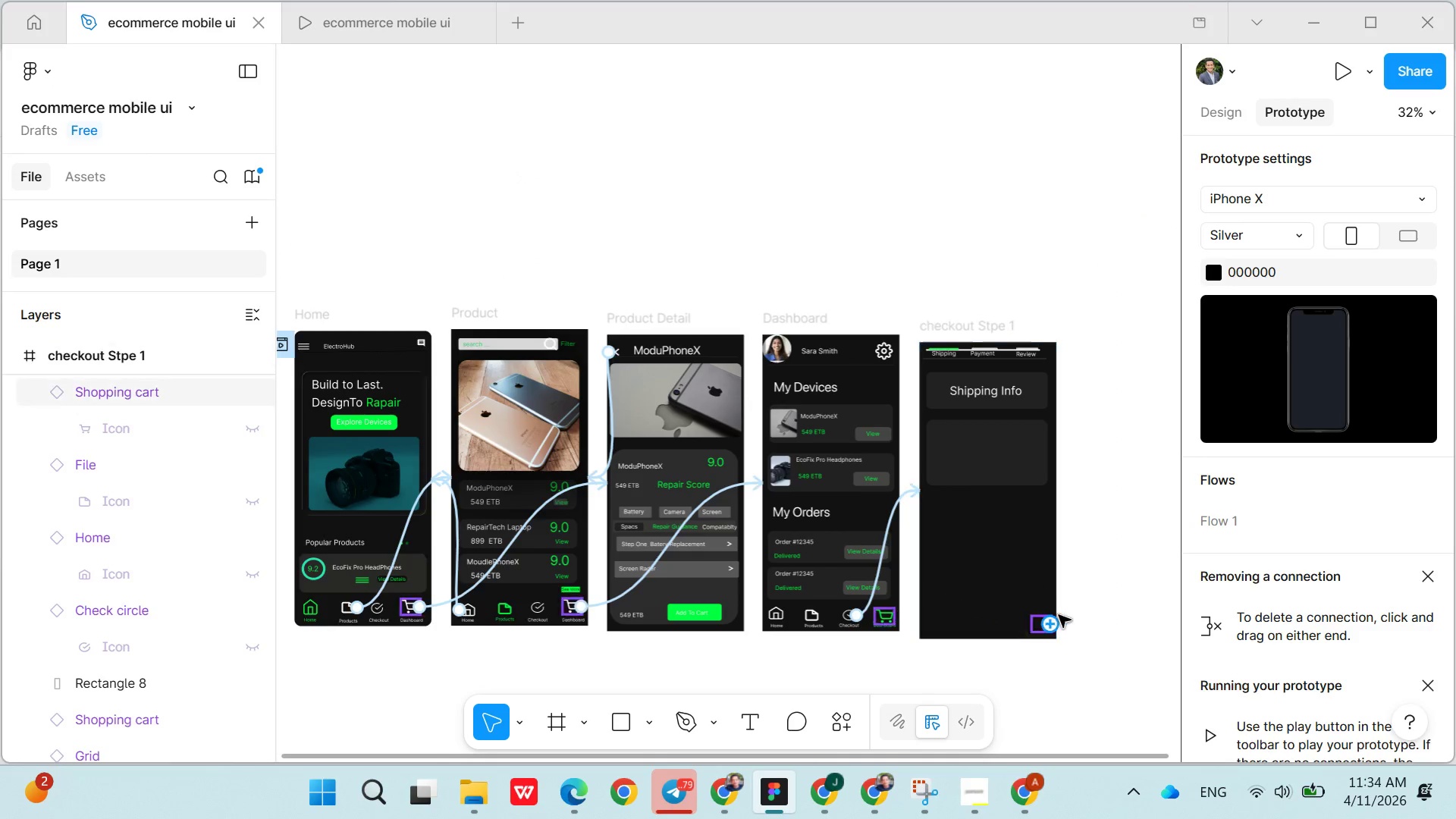 
left_click([1096, 585])
 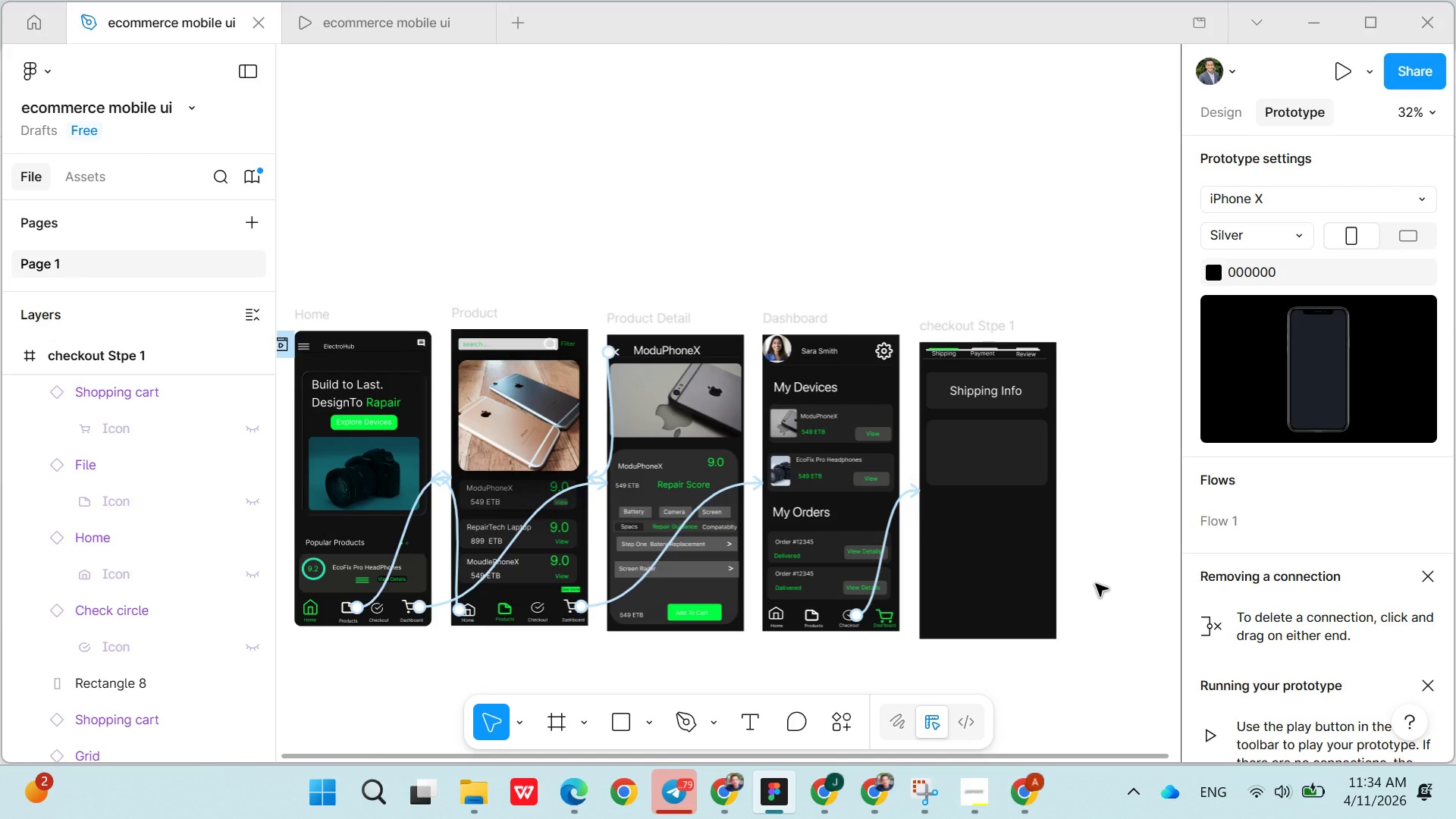 
left_click([997, 529])
 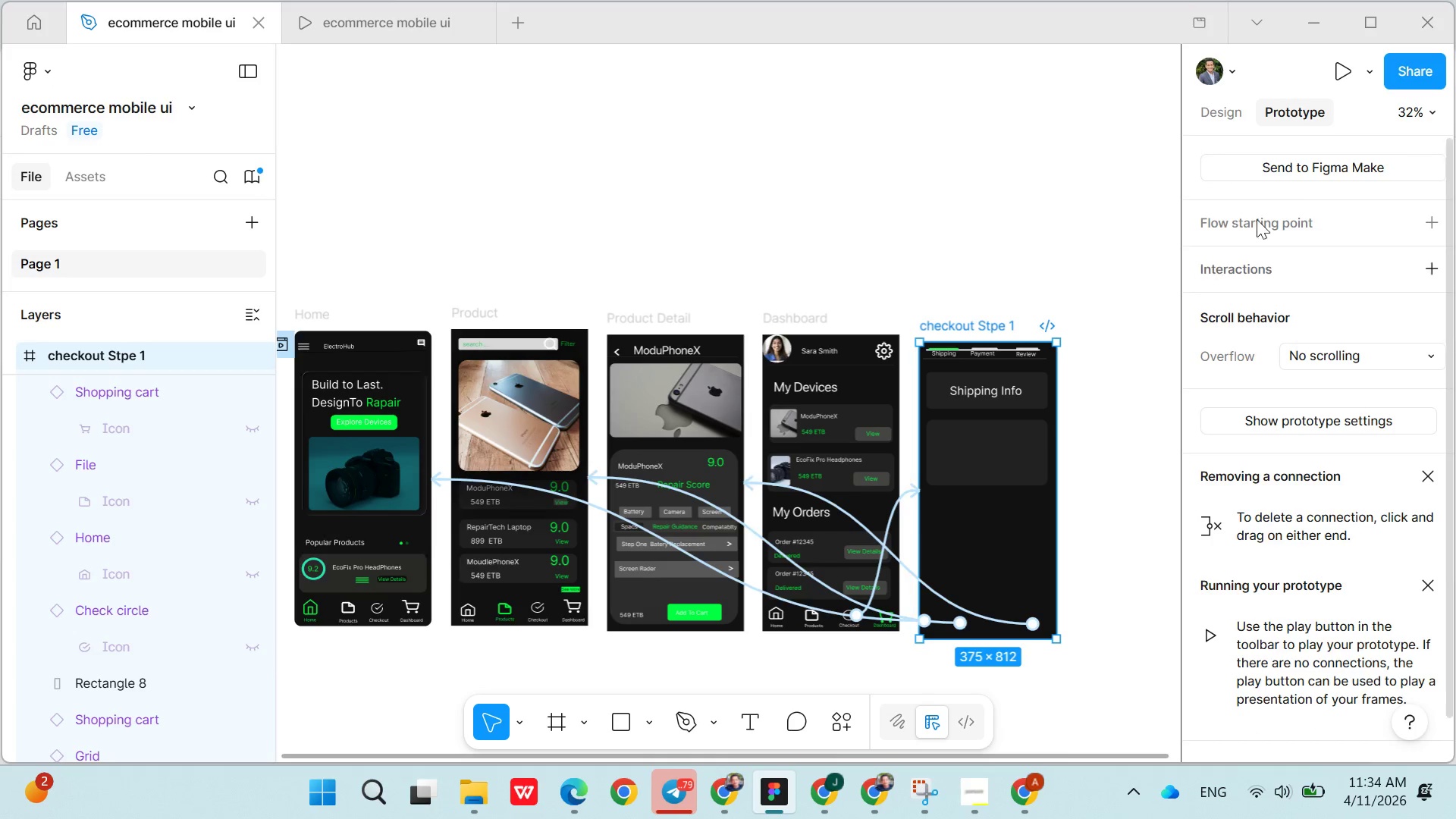 
left_click([1225, 103])
 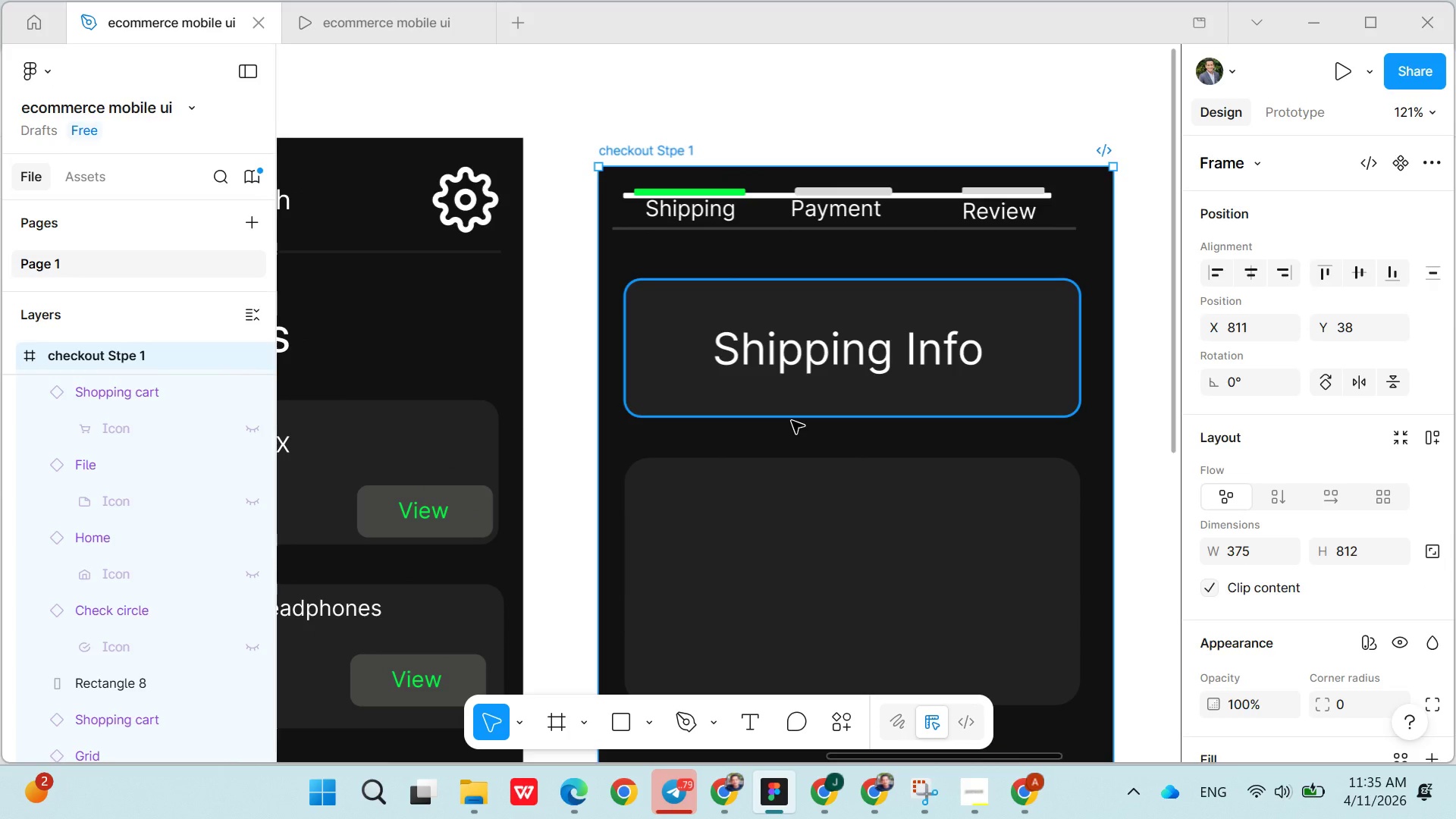 
wait(7.84)
 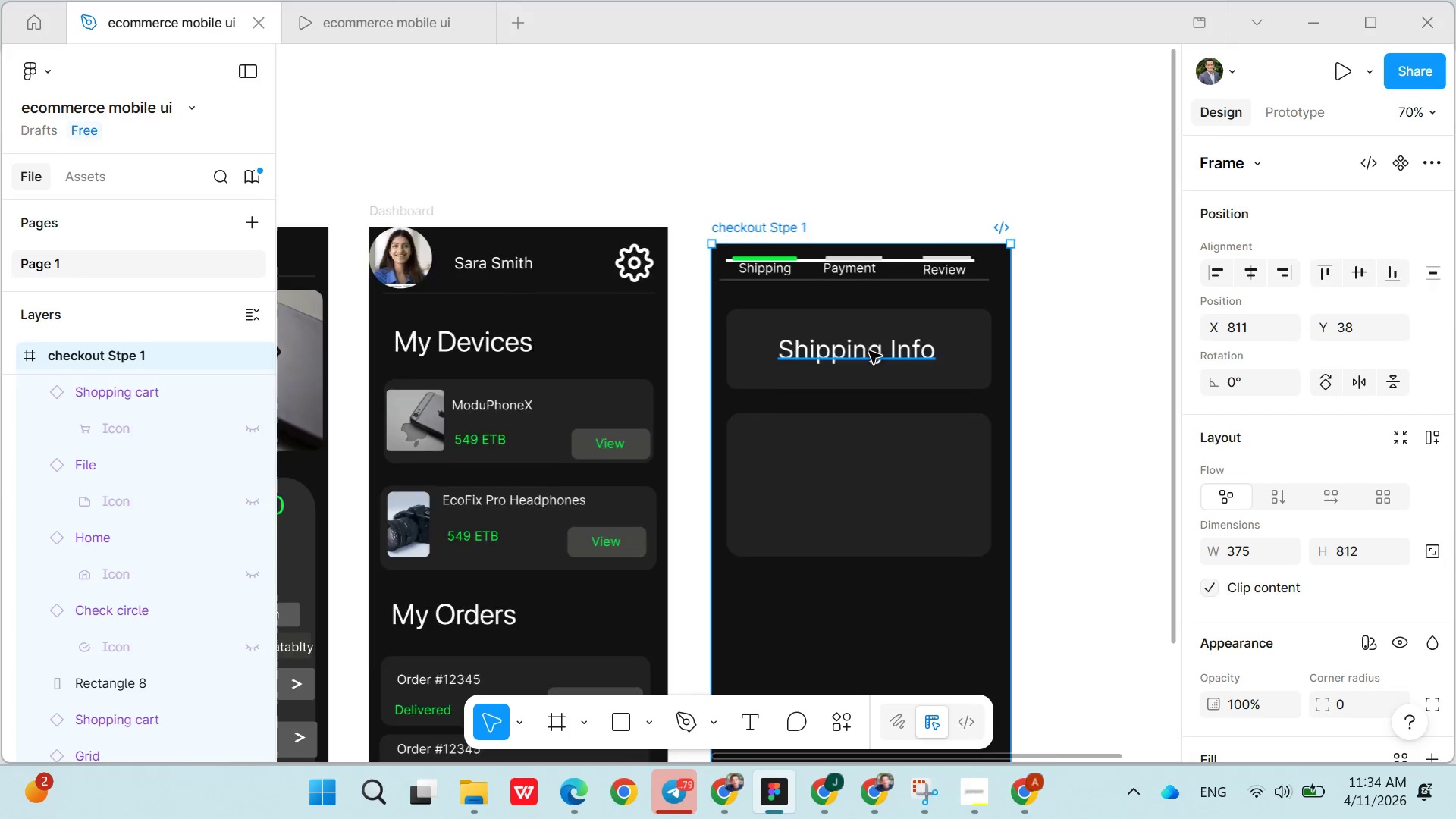 
left_click_drag(start_coordinate=[835, 358], to_coordinate=[805, 359])
 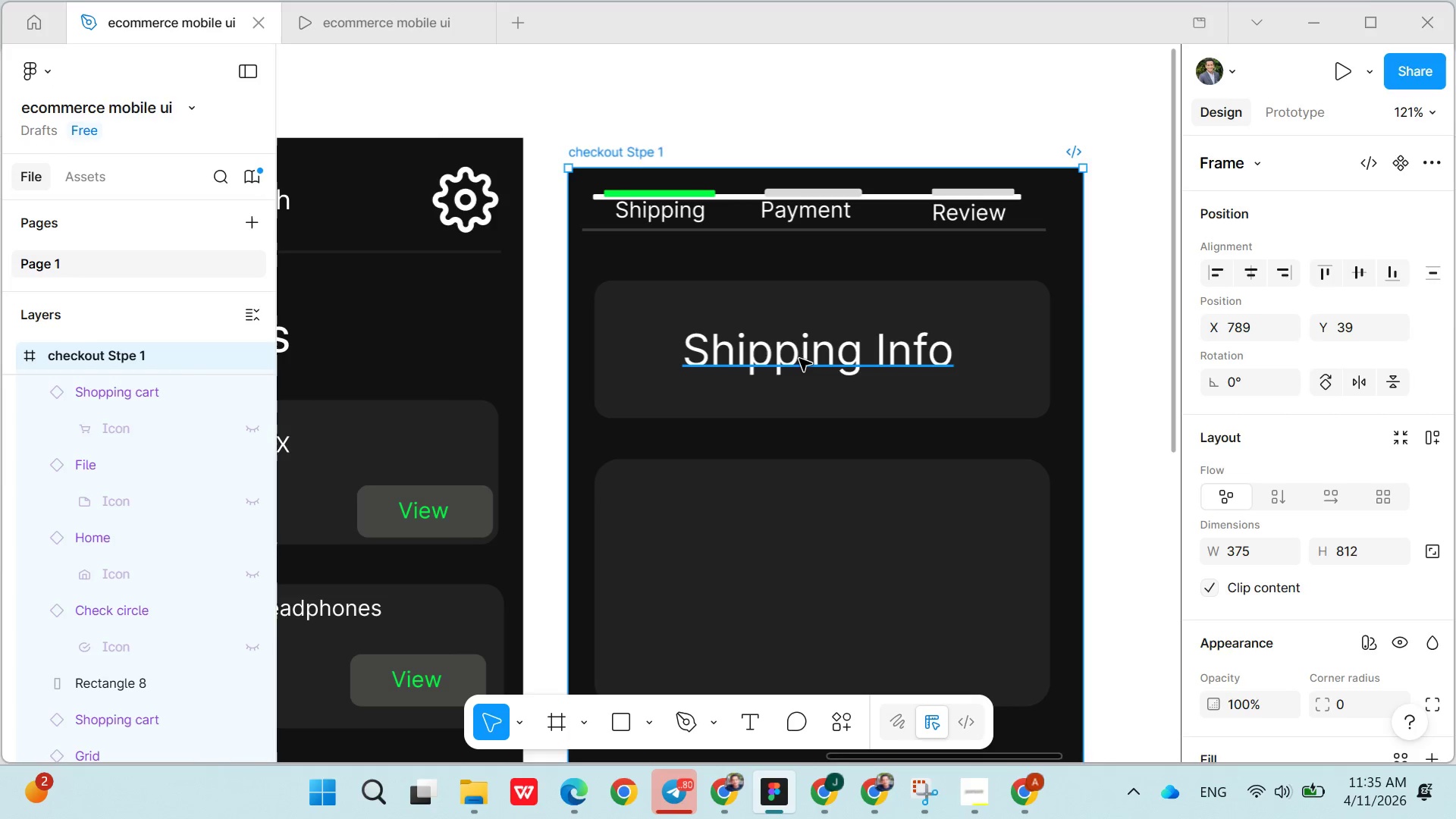 
left_click([798, 357])
 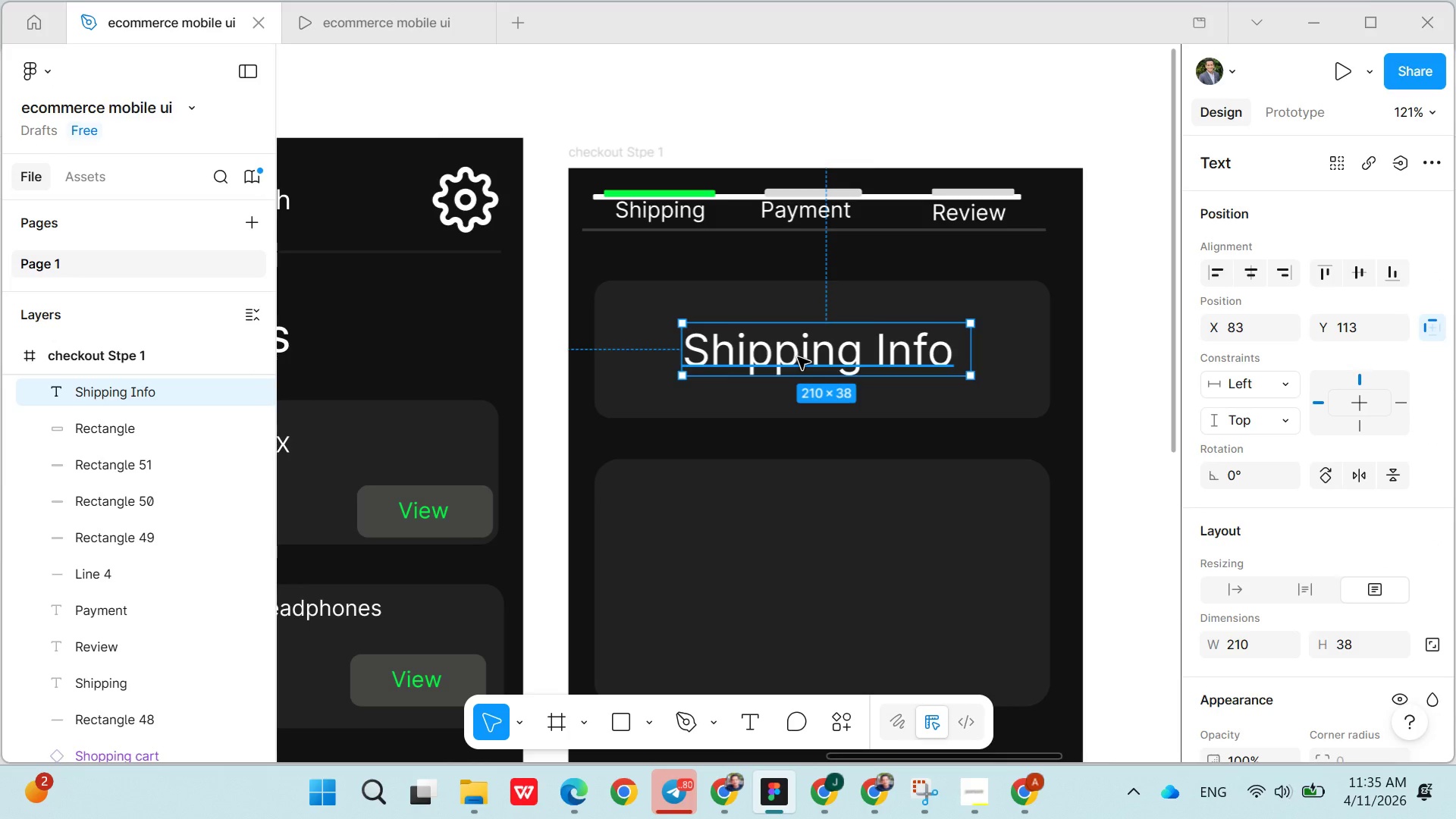 
left_click_drag(start_coordinate=[798, 357], to_coordinate=[731, 360])
 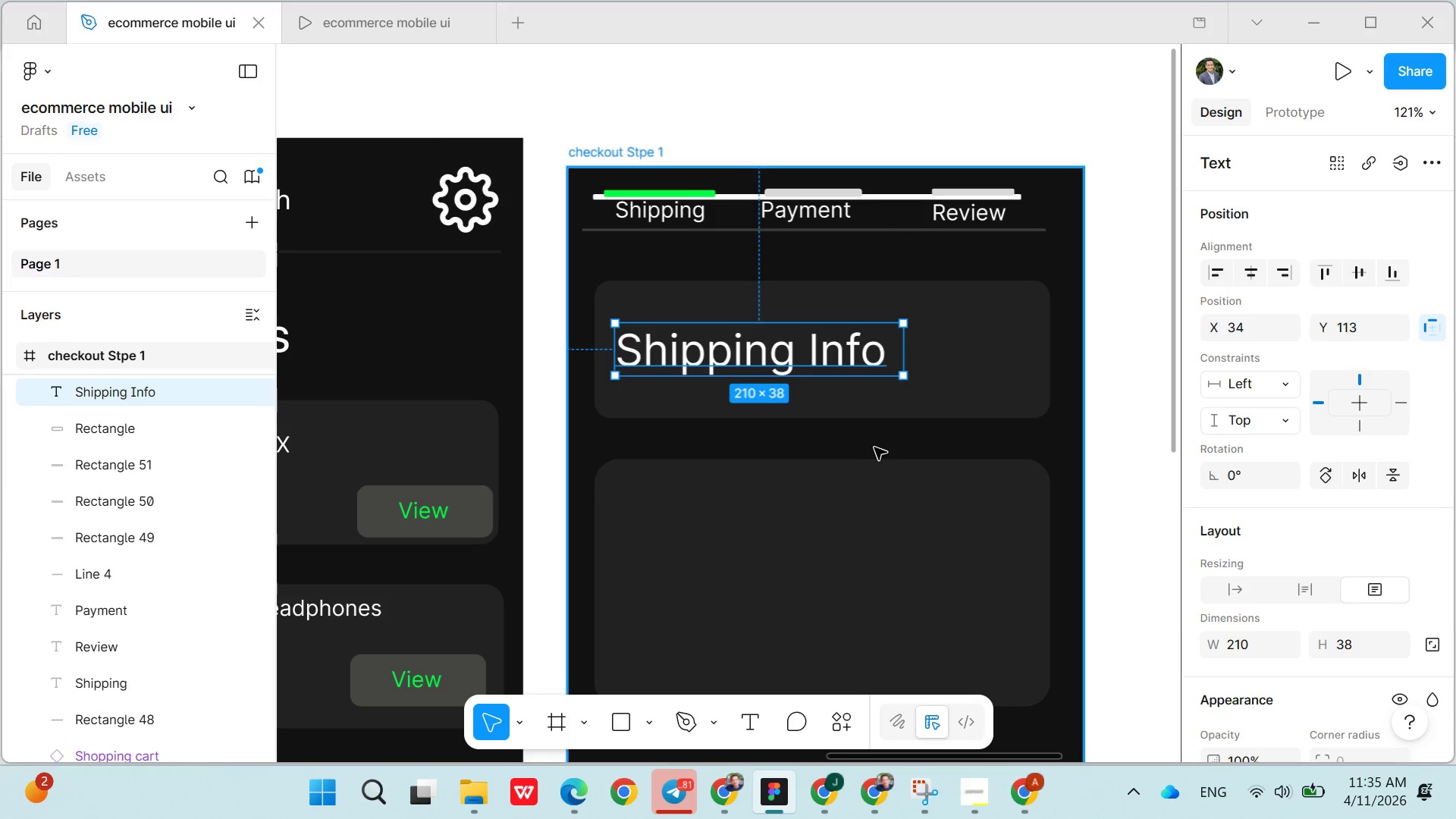 
left_click([874, 447])
 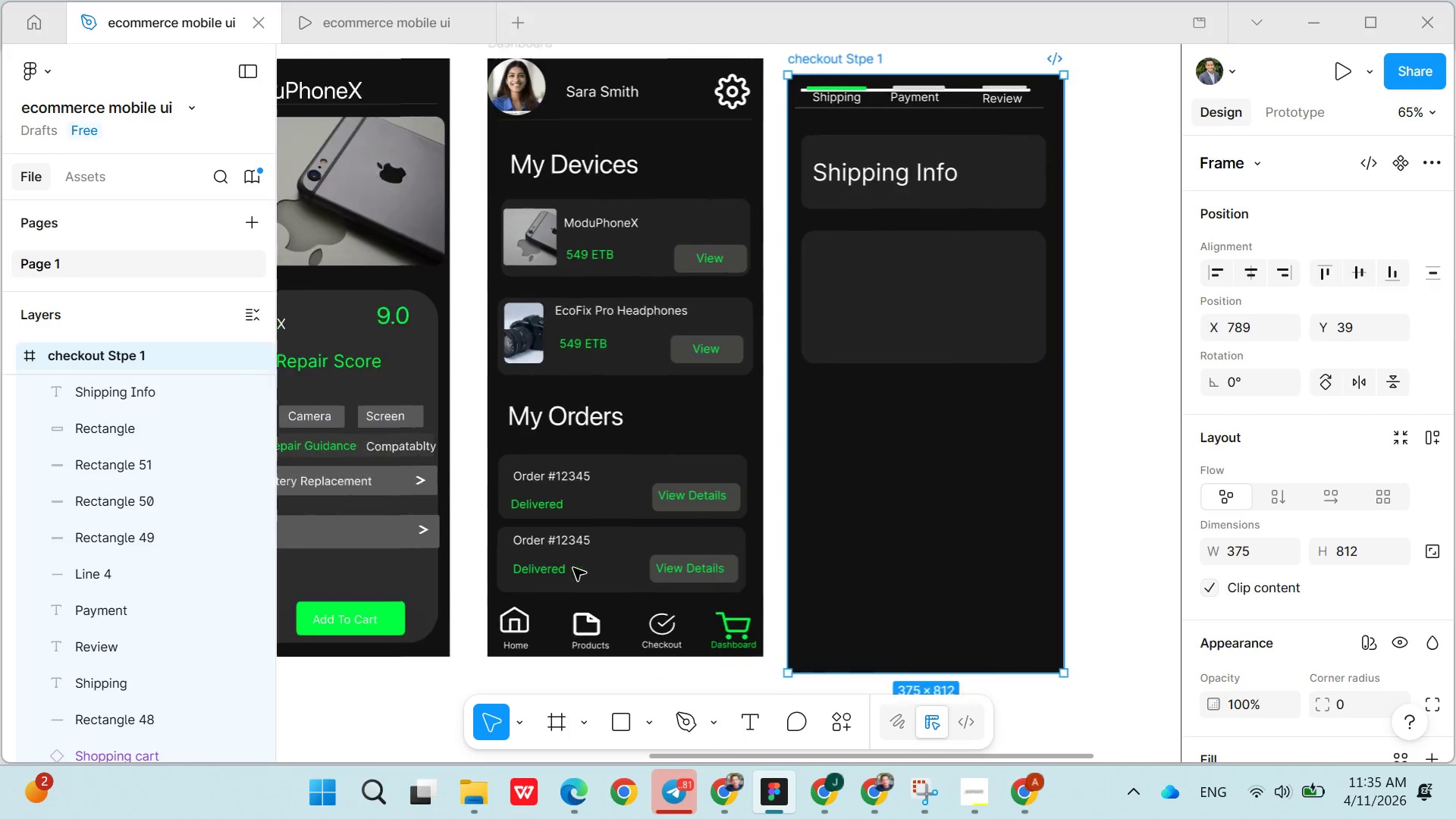 
wait(6.47)
 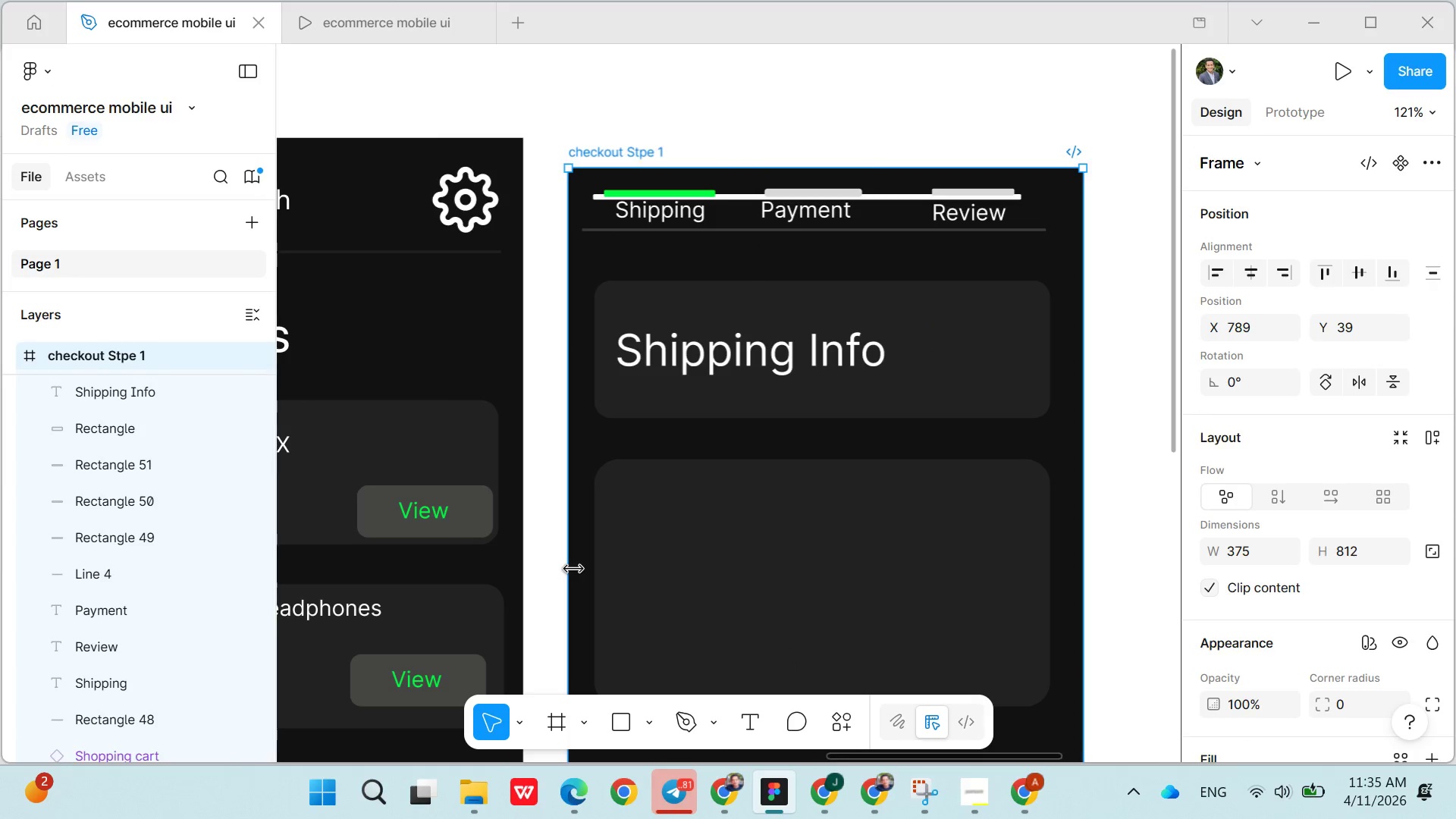 
left_click([454, 524])
 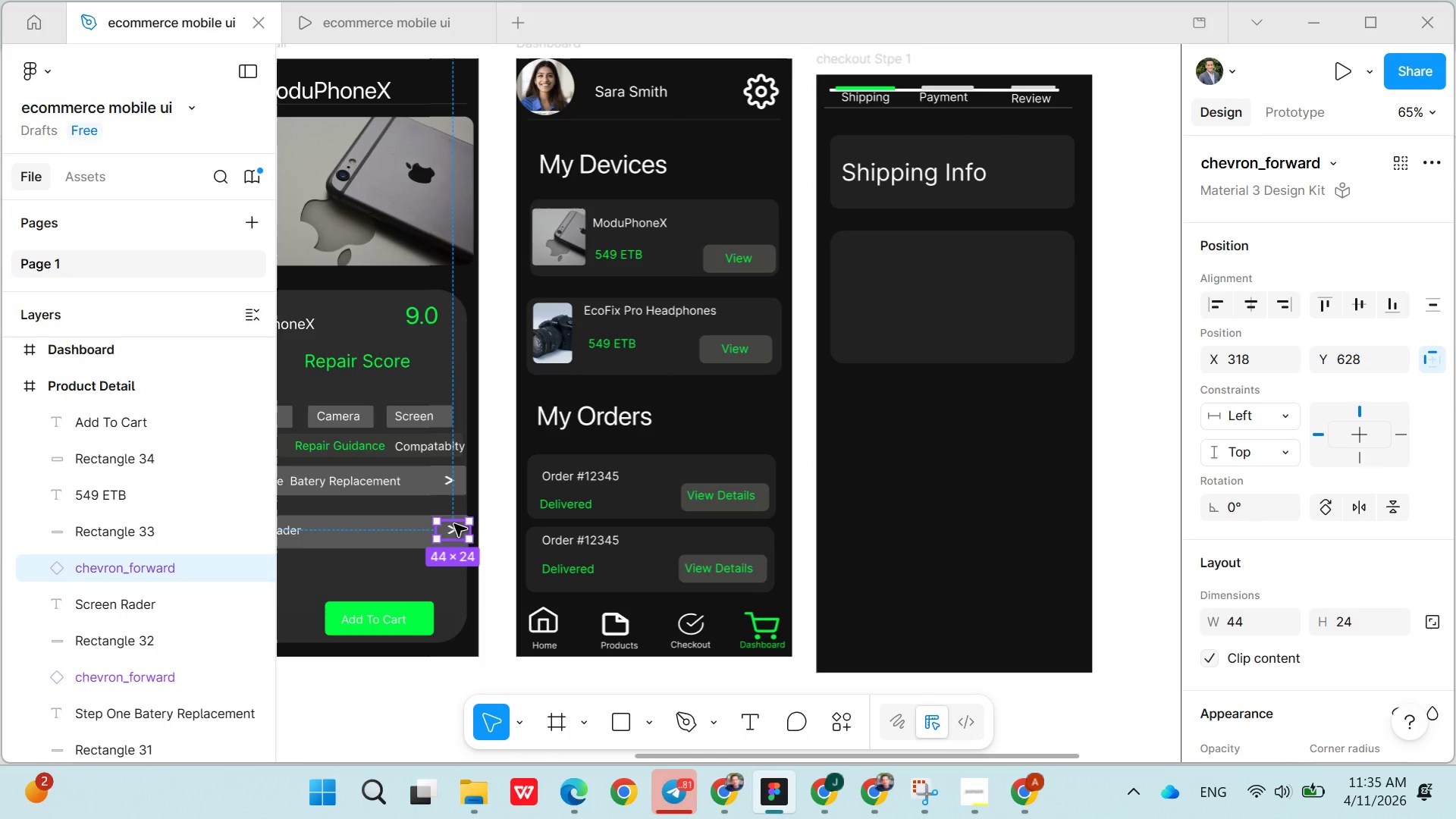 
key(Control+C)
 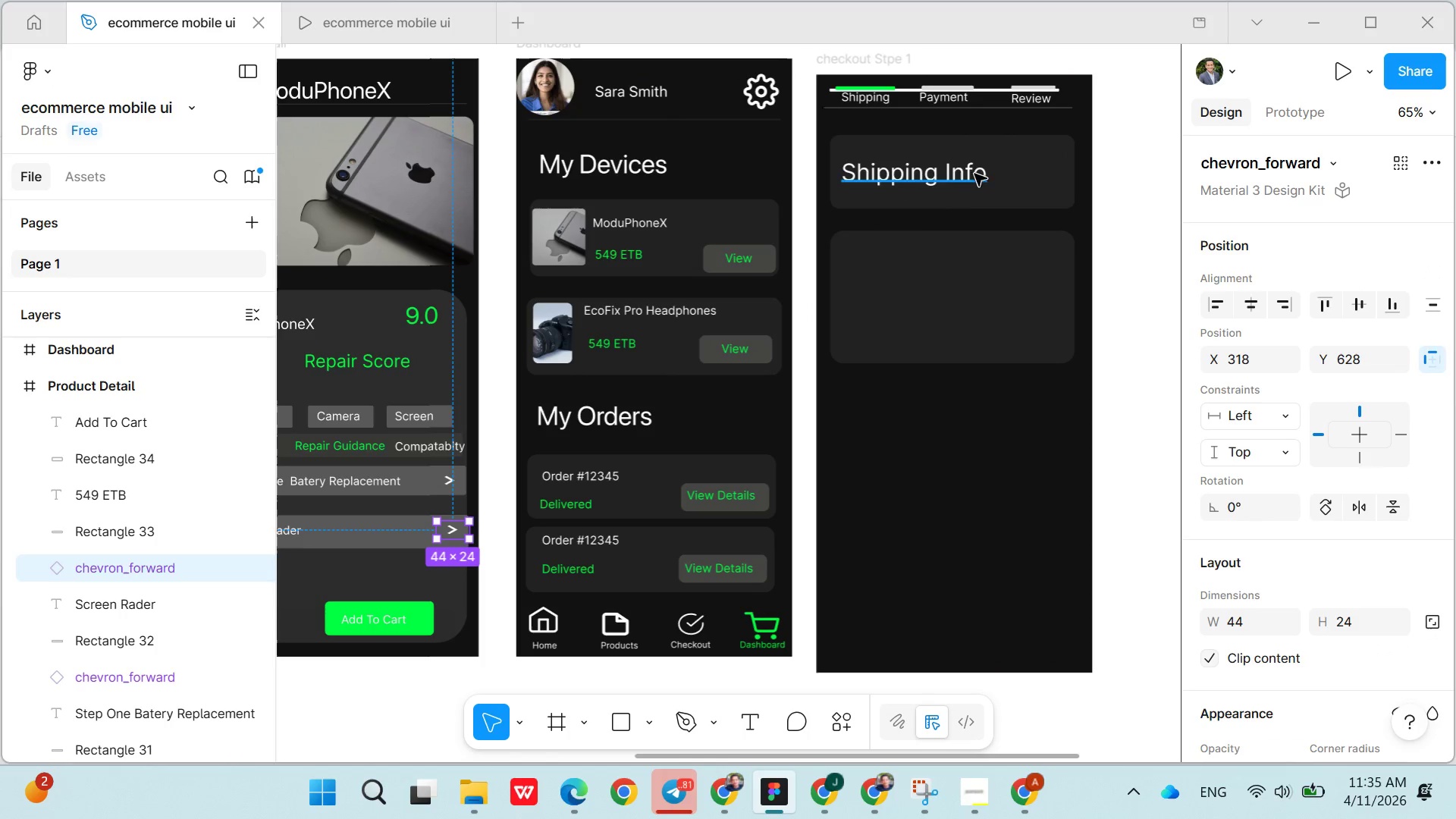 
left_click([1028, 156])
 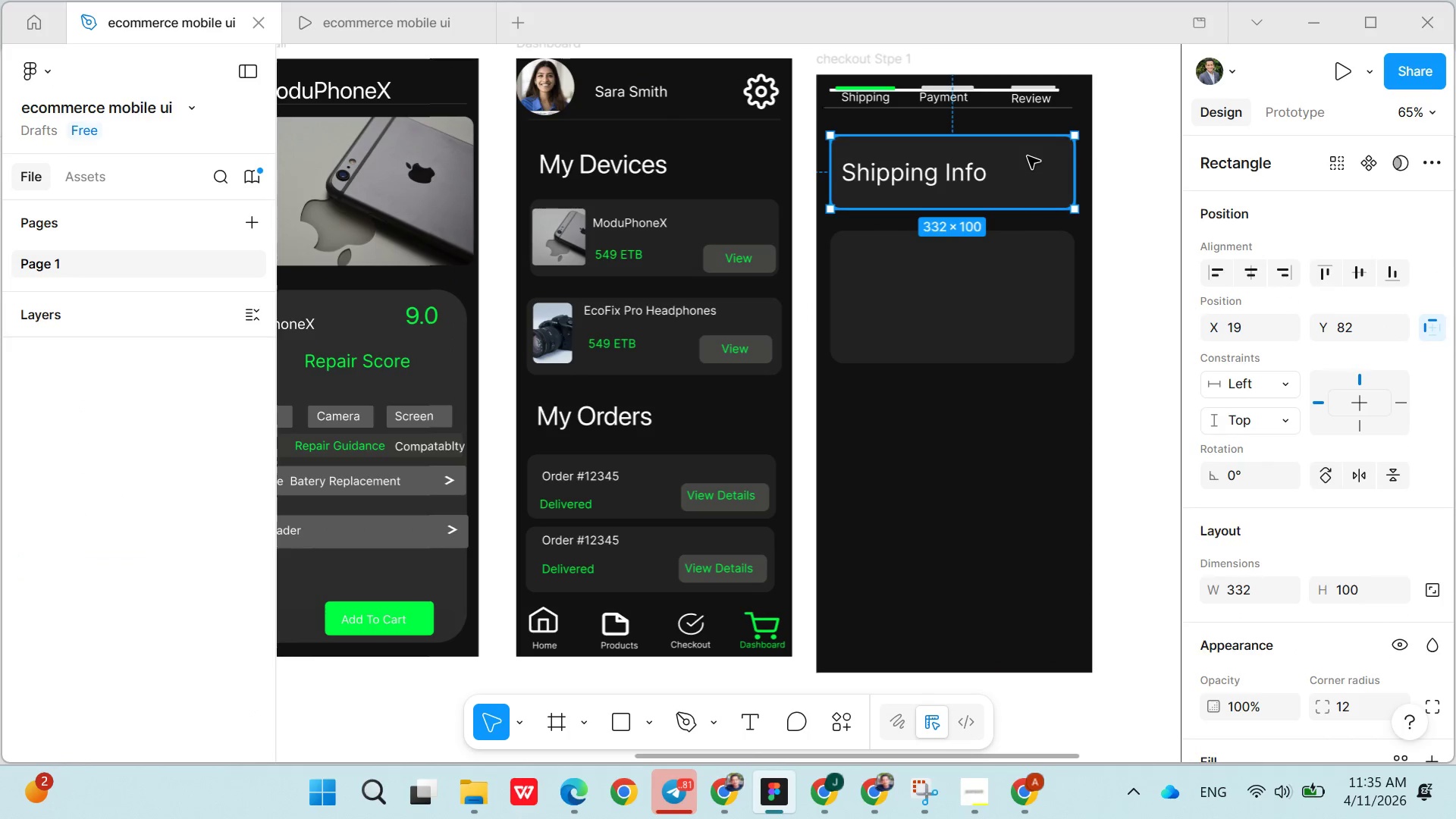 
key(Control+V)
 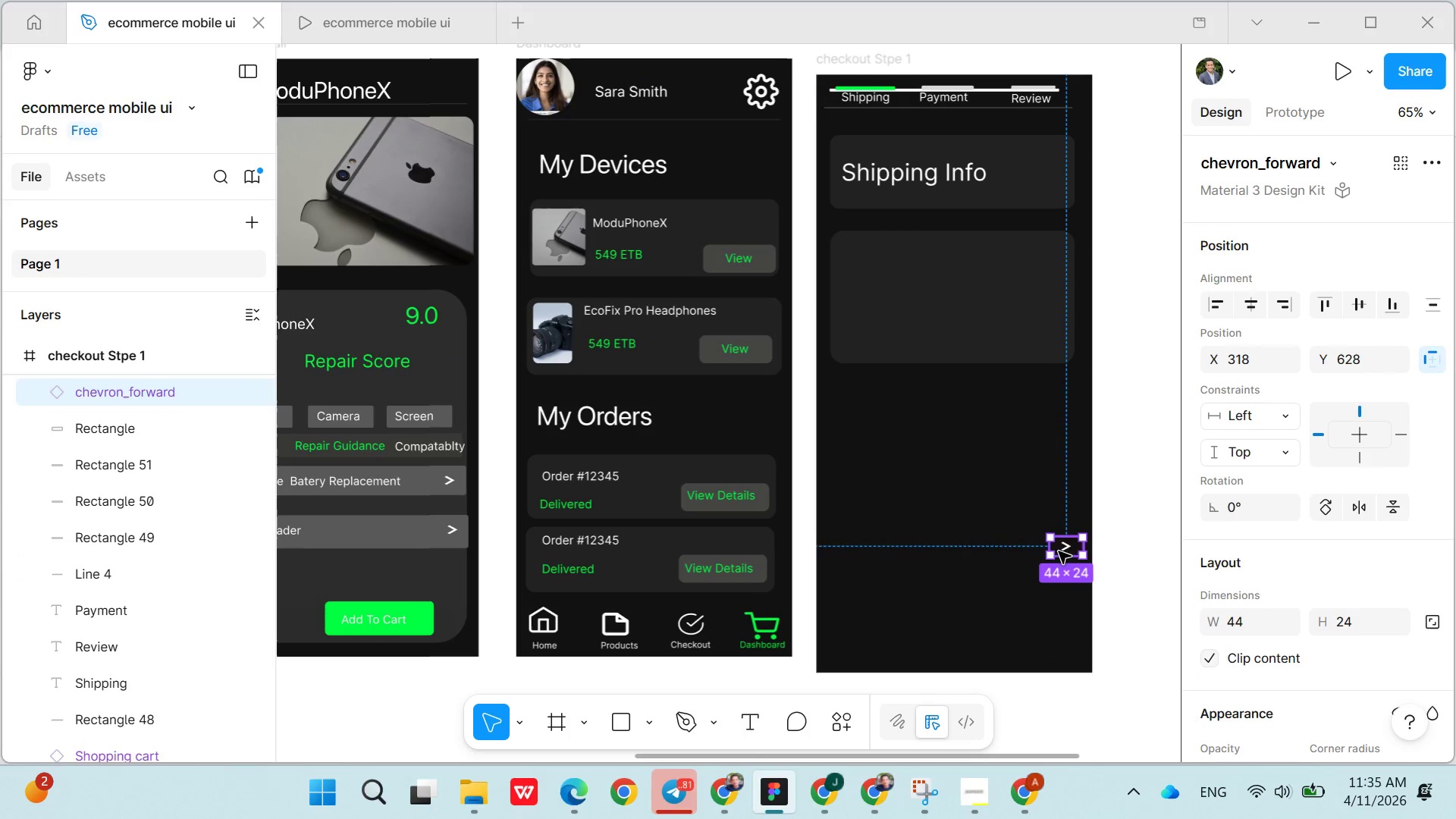 
left_click_drag(start_coordinate=[1062, 549], to_coordinate=[1034, 177])
 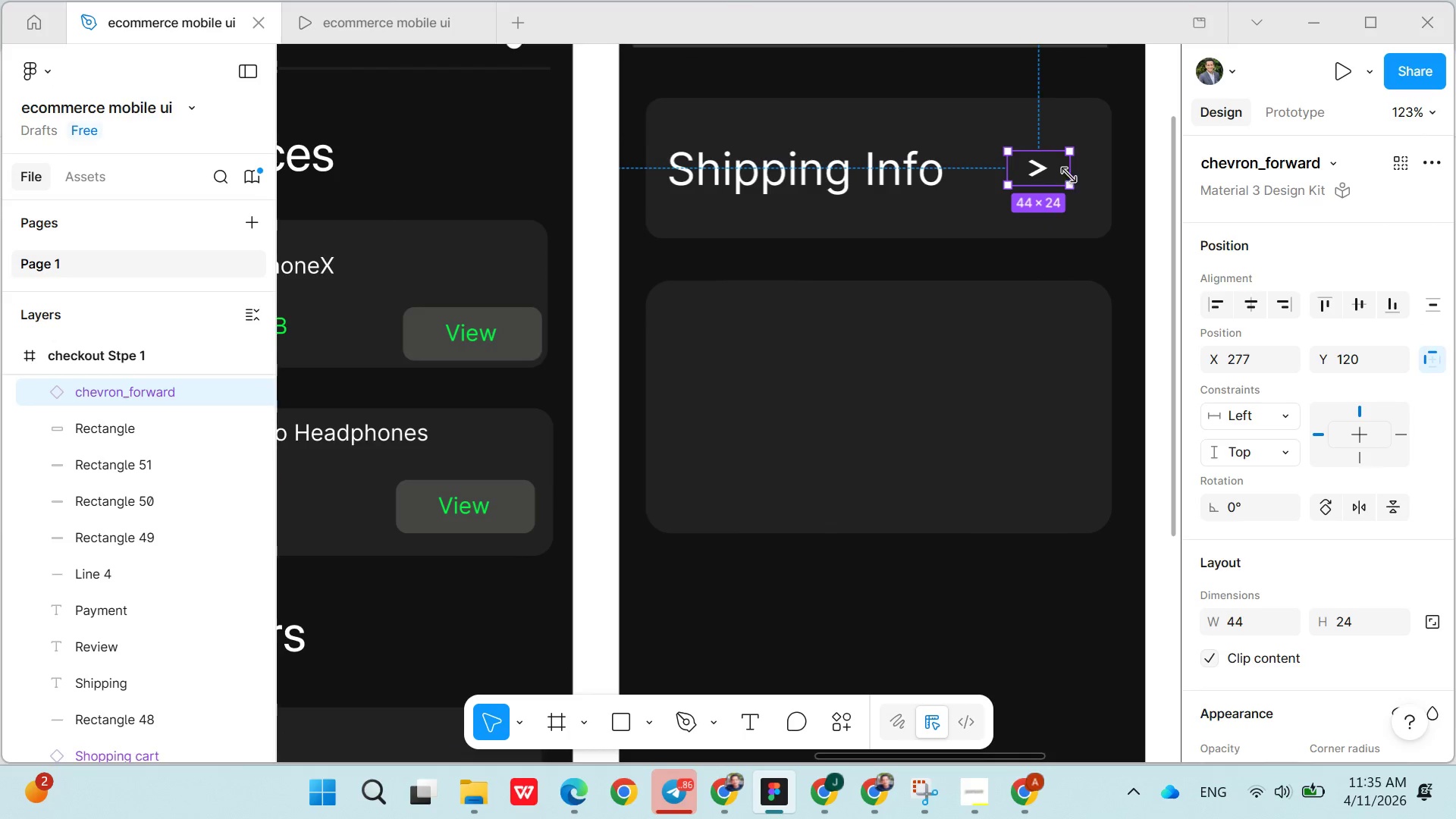 
left_click_drag(start_coordinate=[1074, 167], to_coordinate=[1078, 168])
 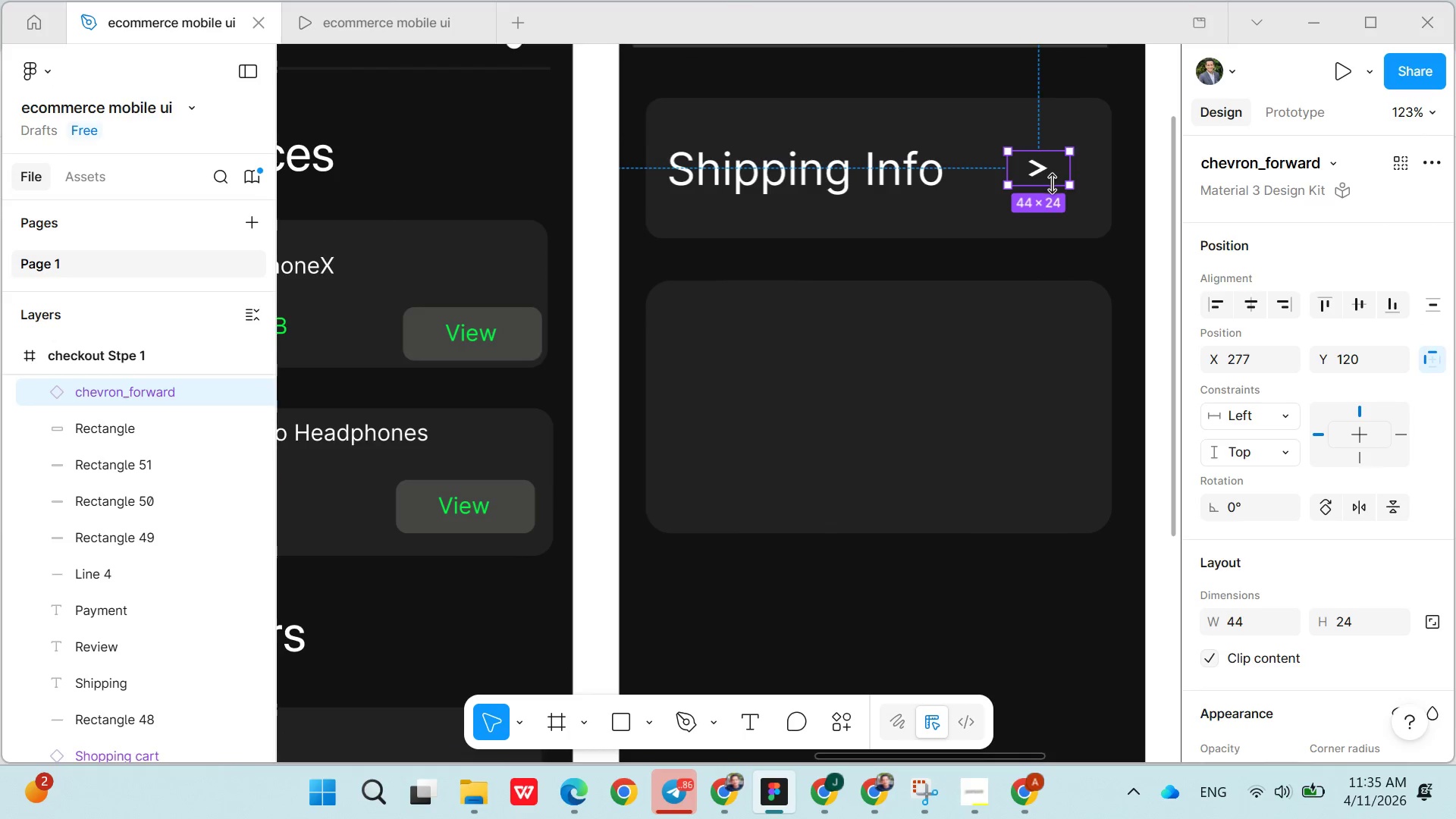 
left_click_drag(start_coordinate=[1050, 185], to_coordinate=[1049, 202])
 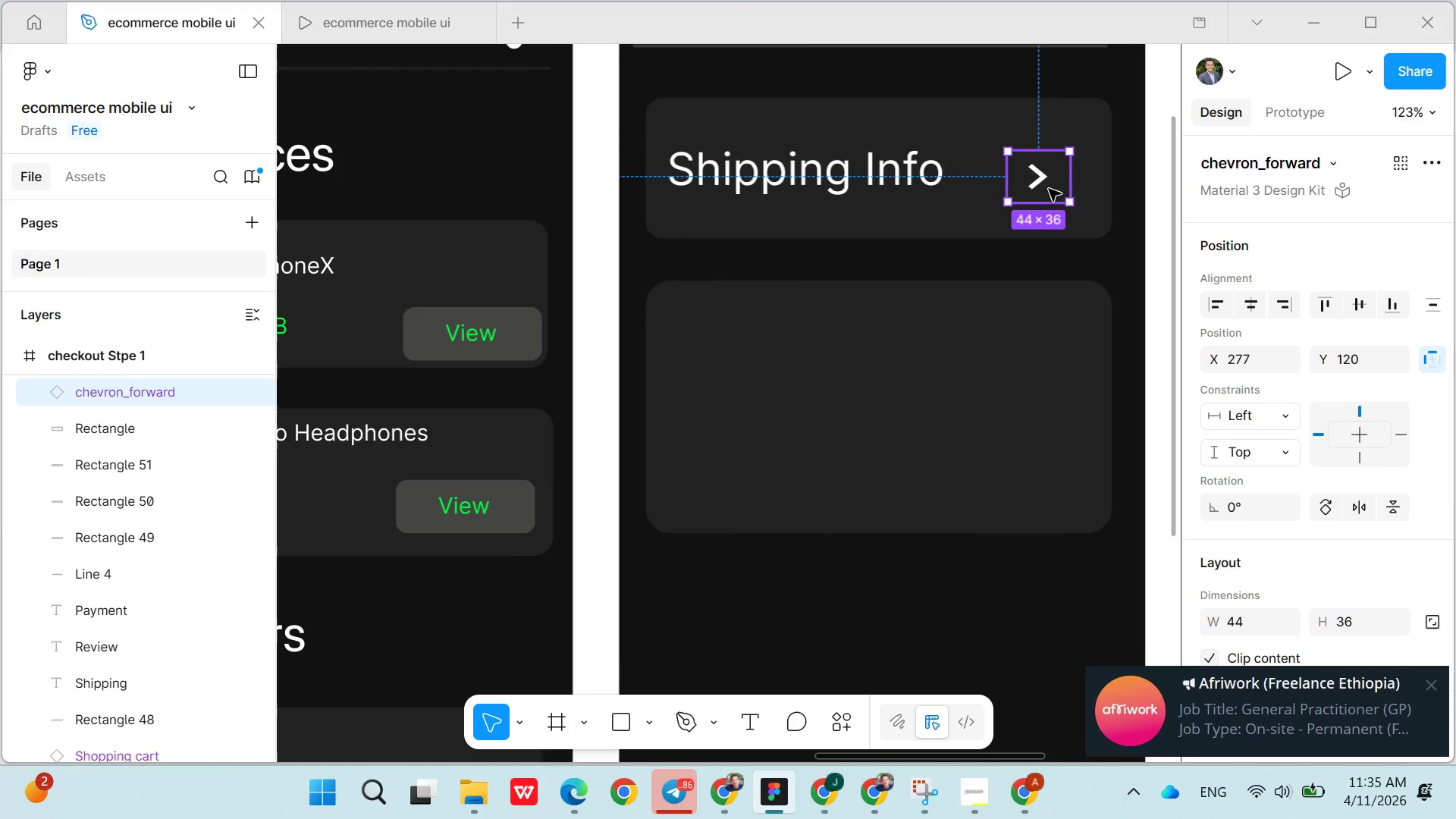 
left_click([1046, 184])
 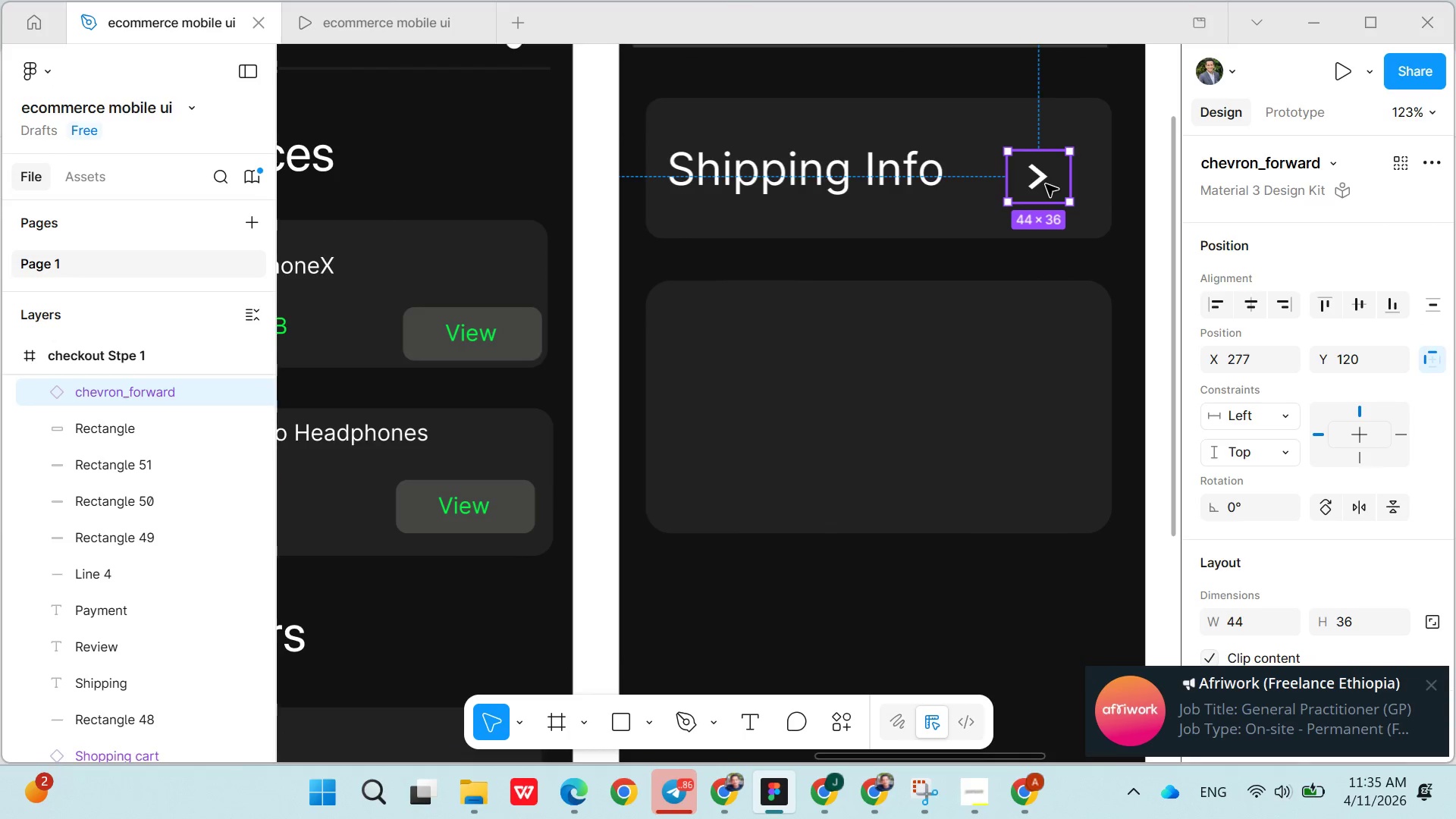 
left_click_drag(start_coordinate=[1046, 184], to_coordinate=[1044, 176])
 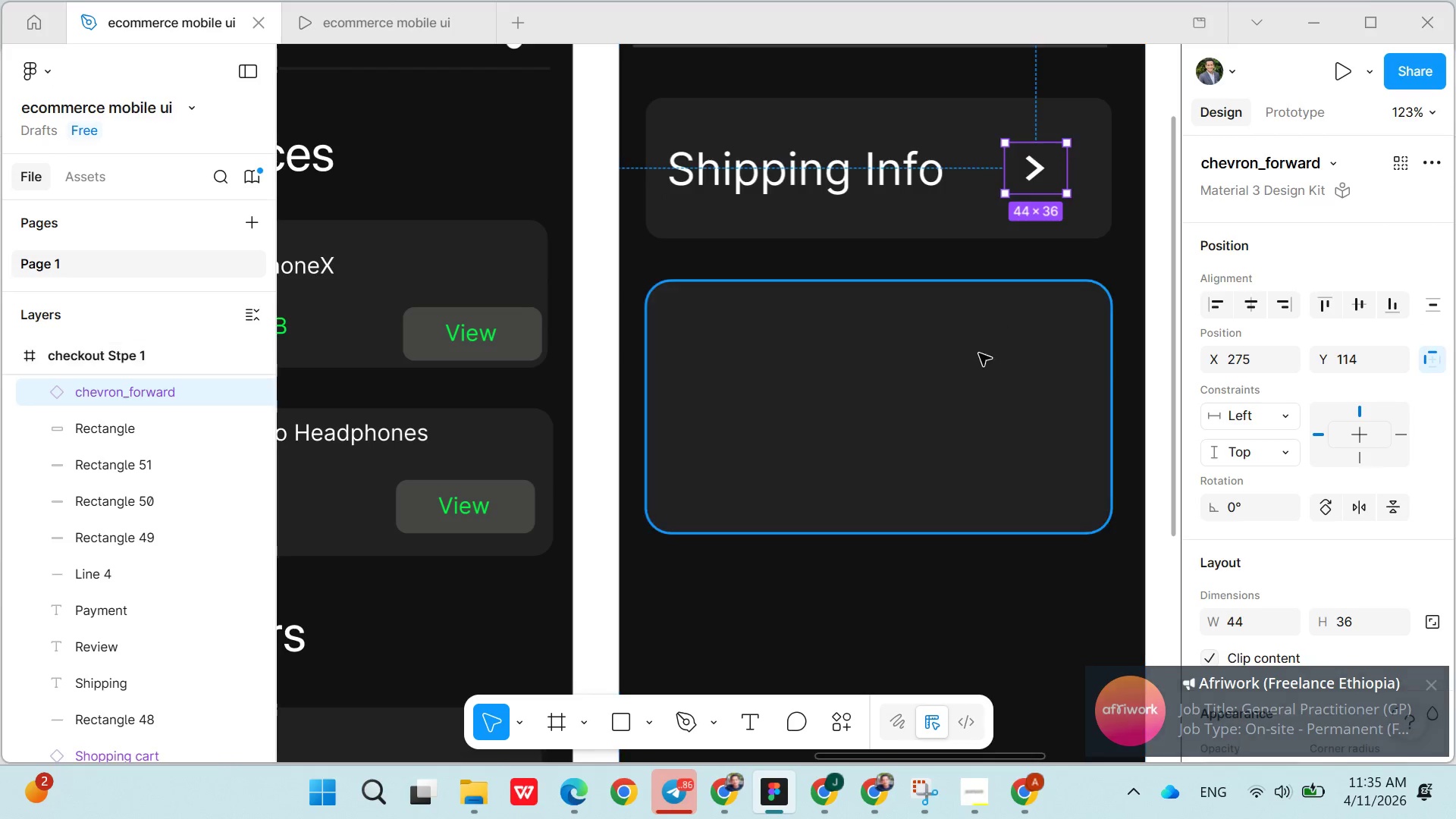 
left_click([976, 356])
 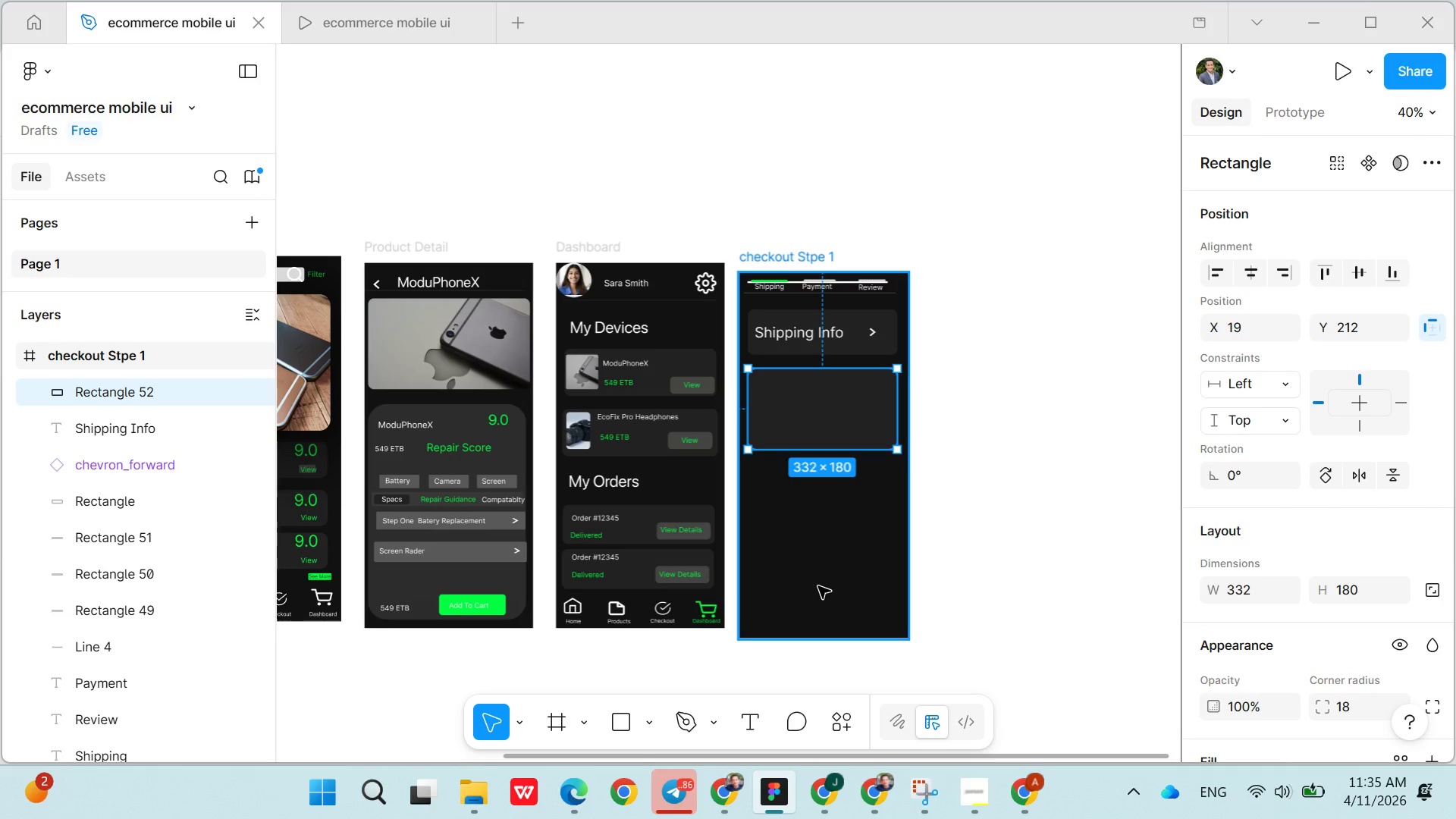 
wait(14.36)
 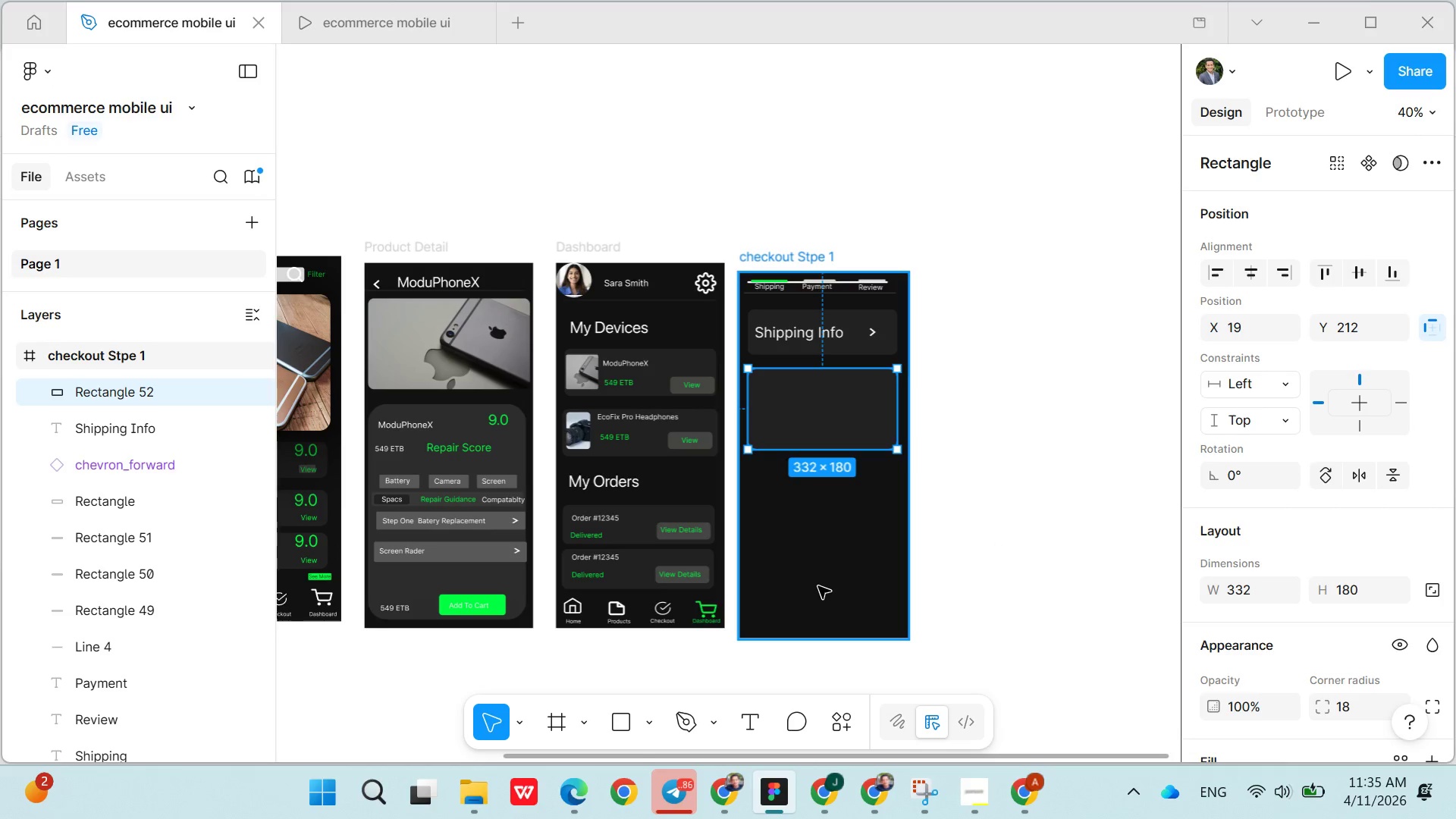 
left_click([631, 726])
 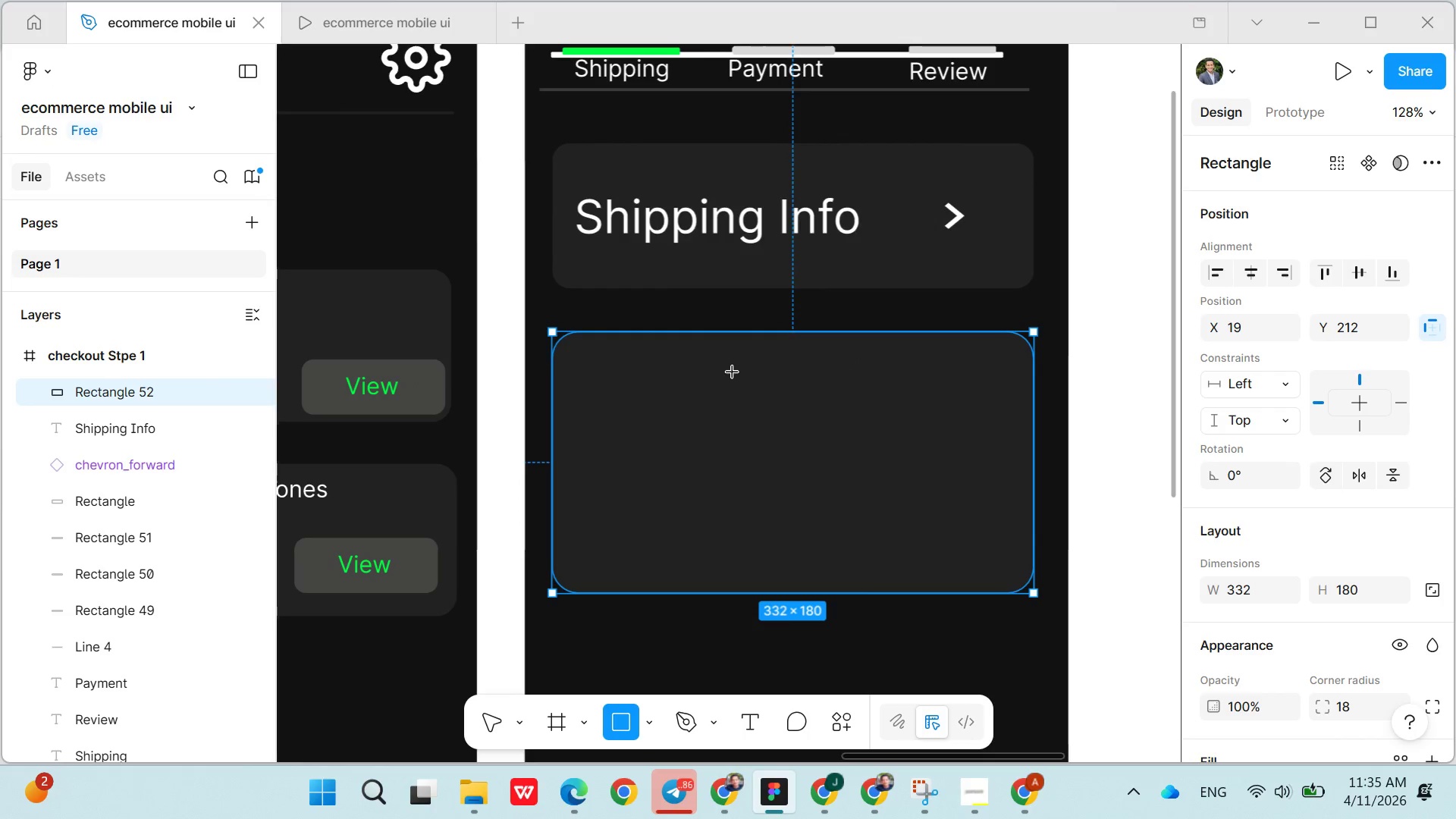 
wait(6.84)
 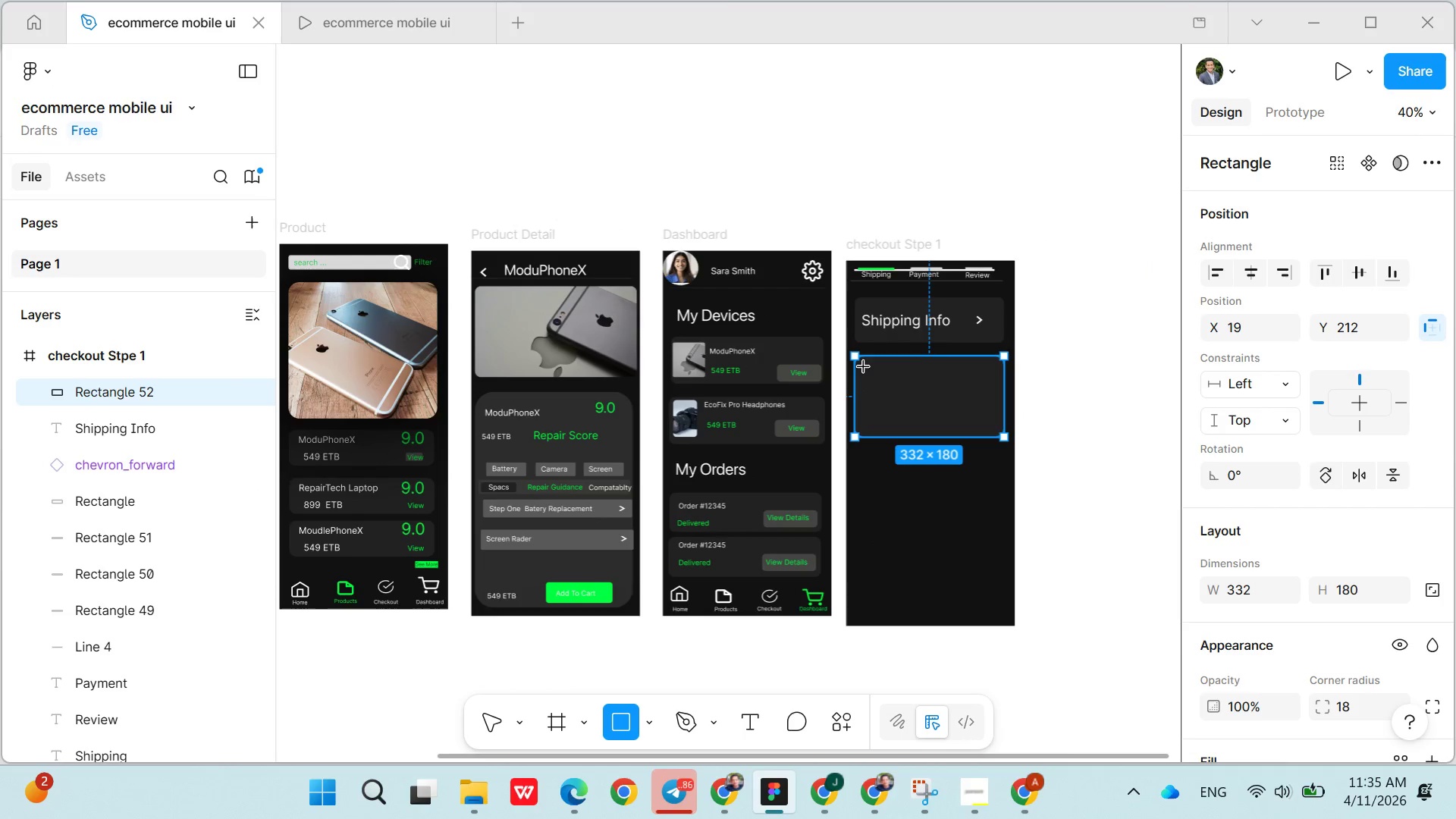 
left_click_drag(start_coordinate=[569, 354], to_coordinate=[717, 481])
 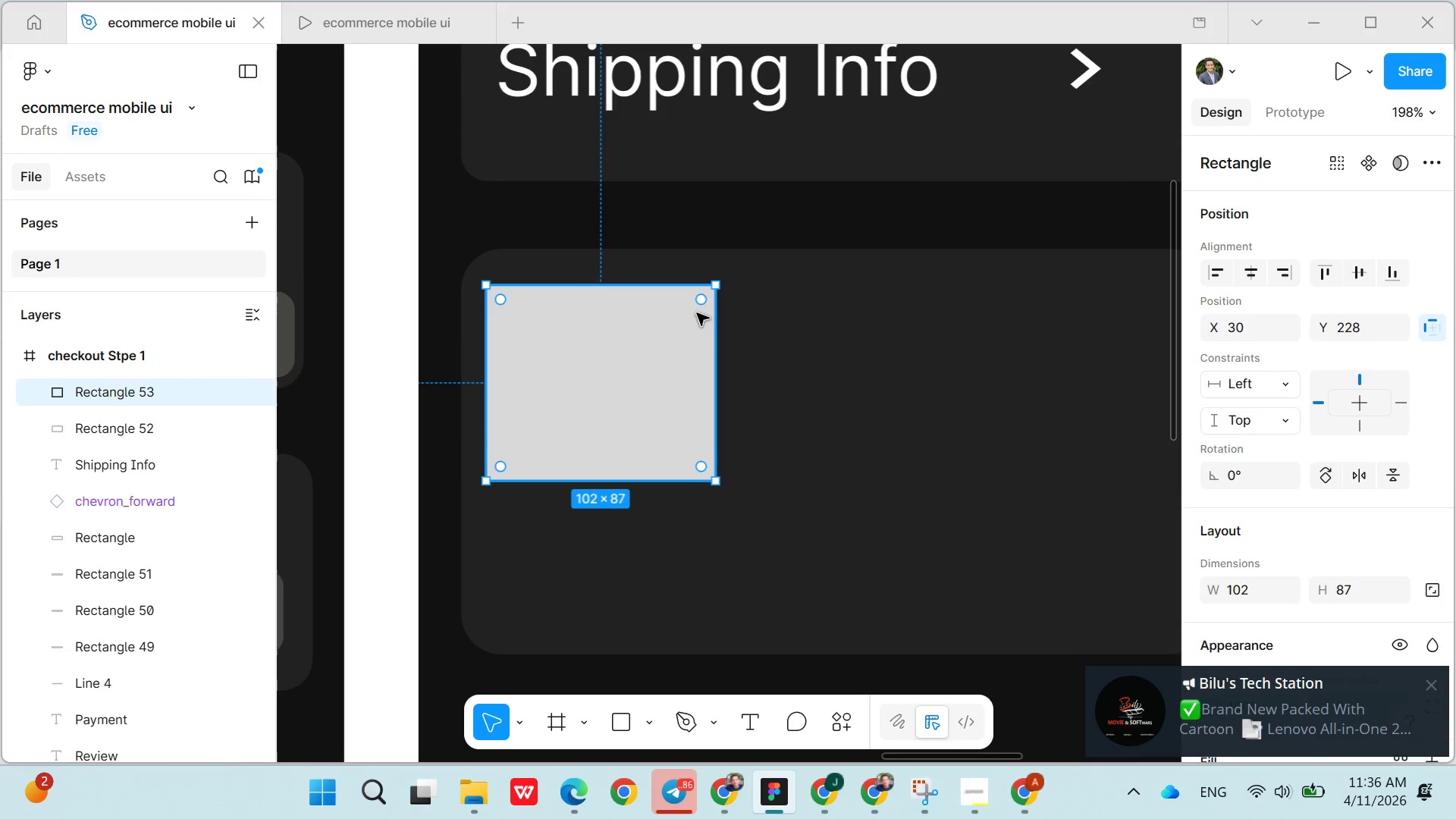 
left_click_drag(start_coordinate=[701, 300], to_coordinate=[687, 312])
 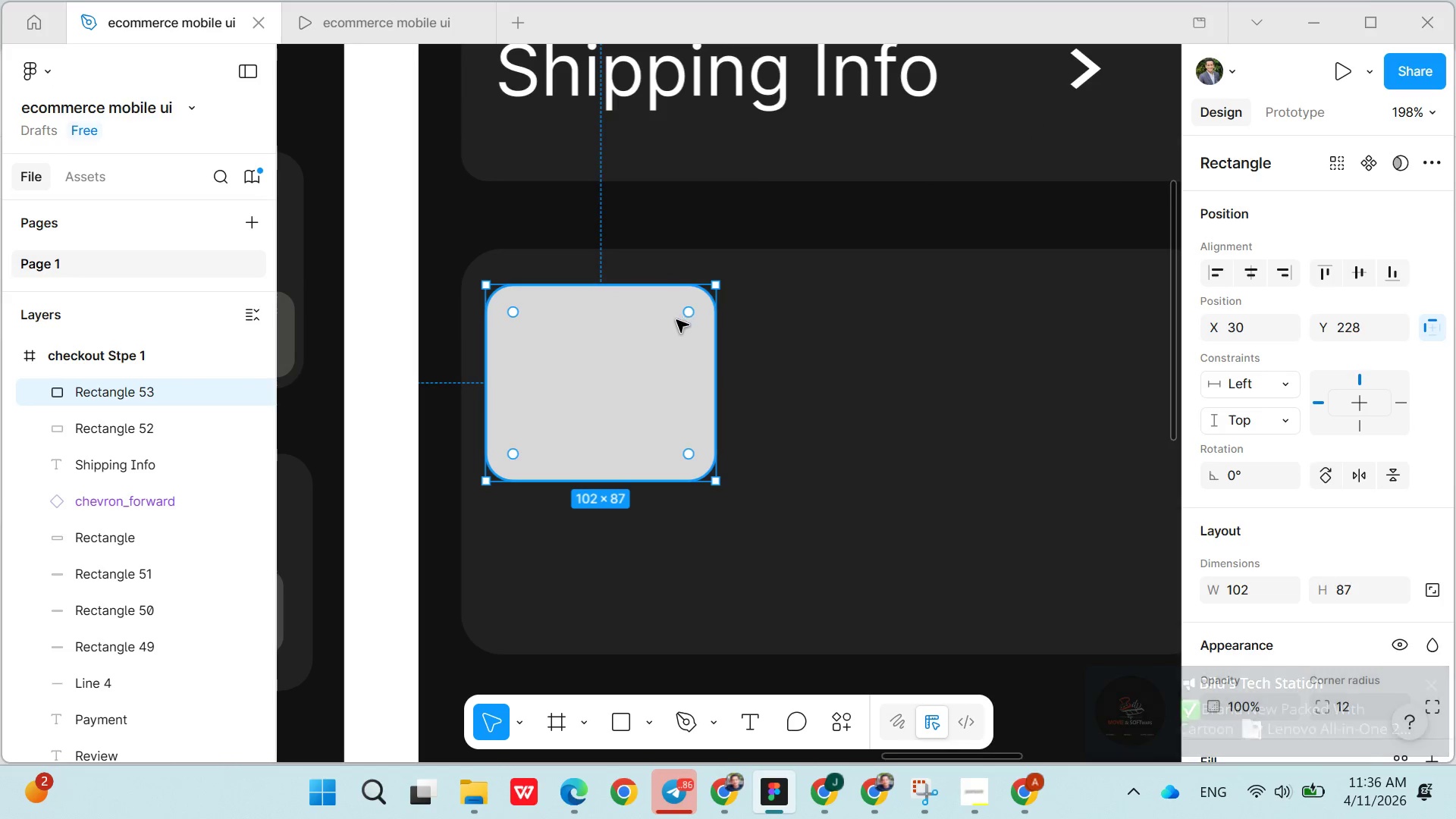 
left_click([754, 350])
 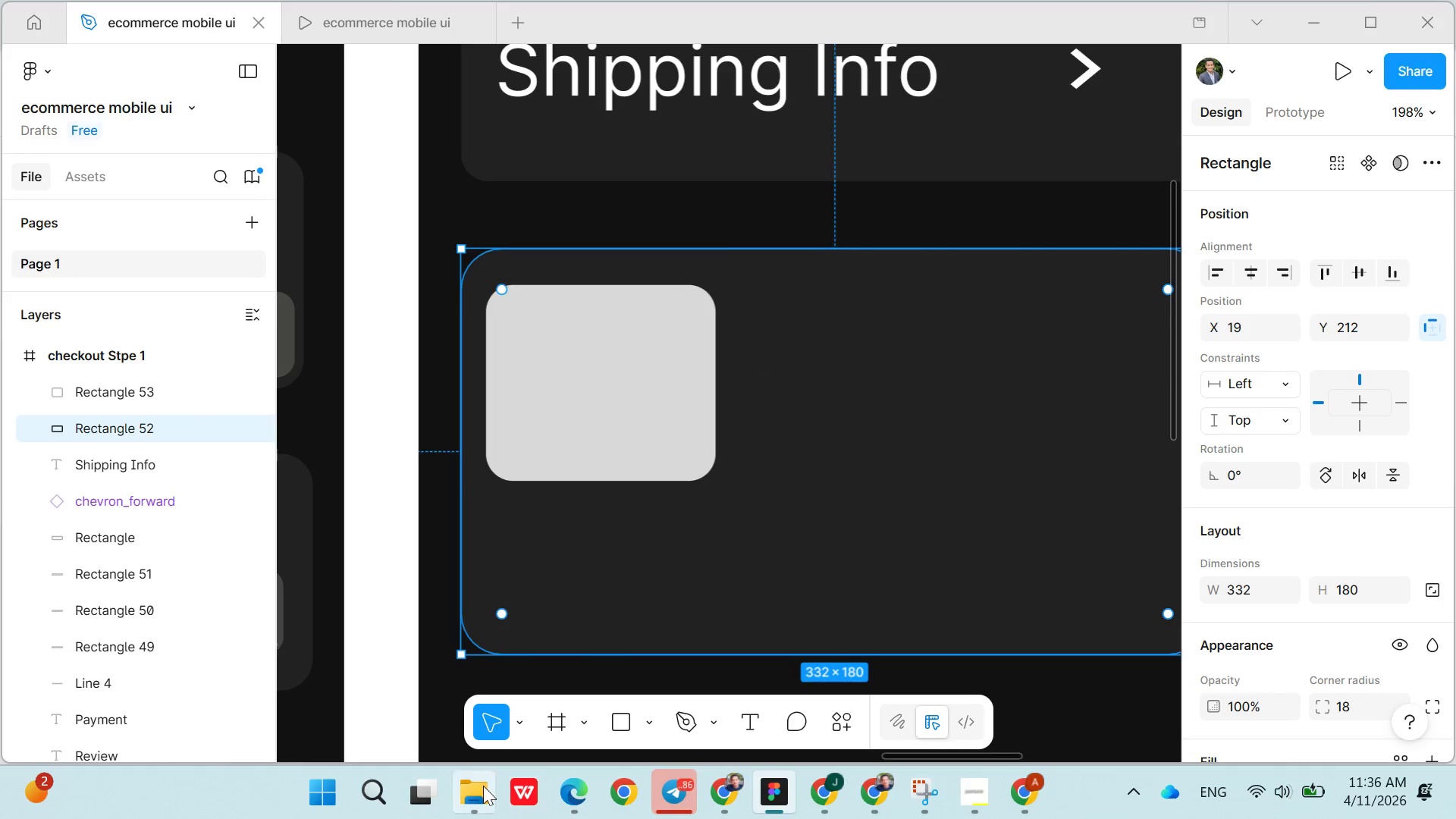 
left_click([583, 400])
 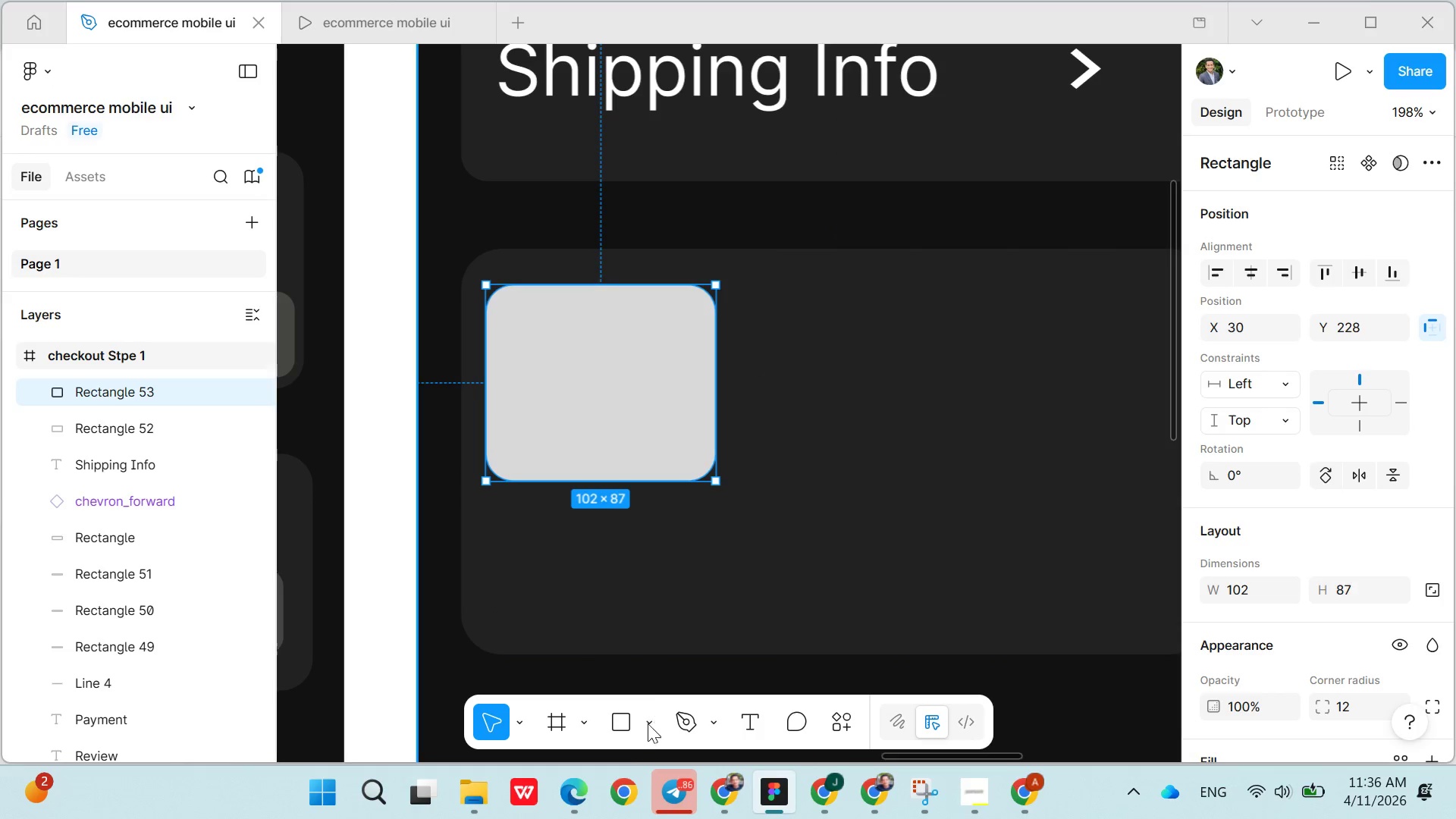 
left_click([648, 726])
 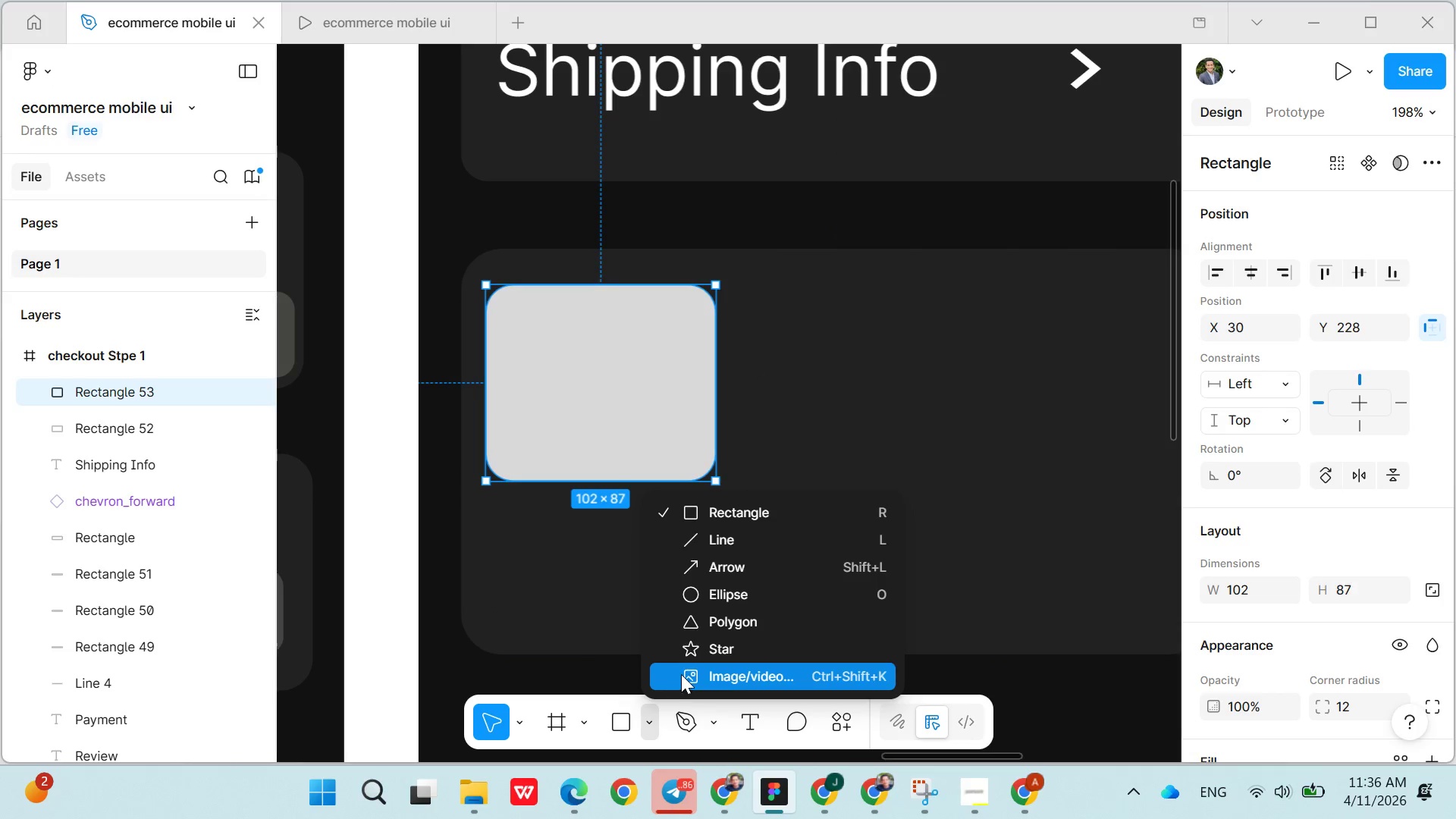 
left_click([686, 674])
 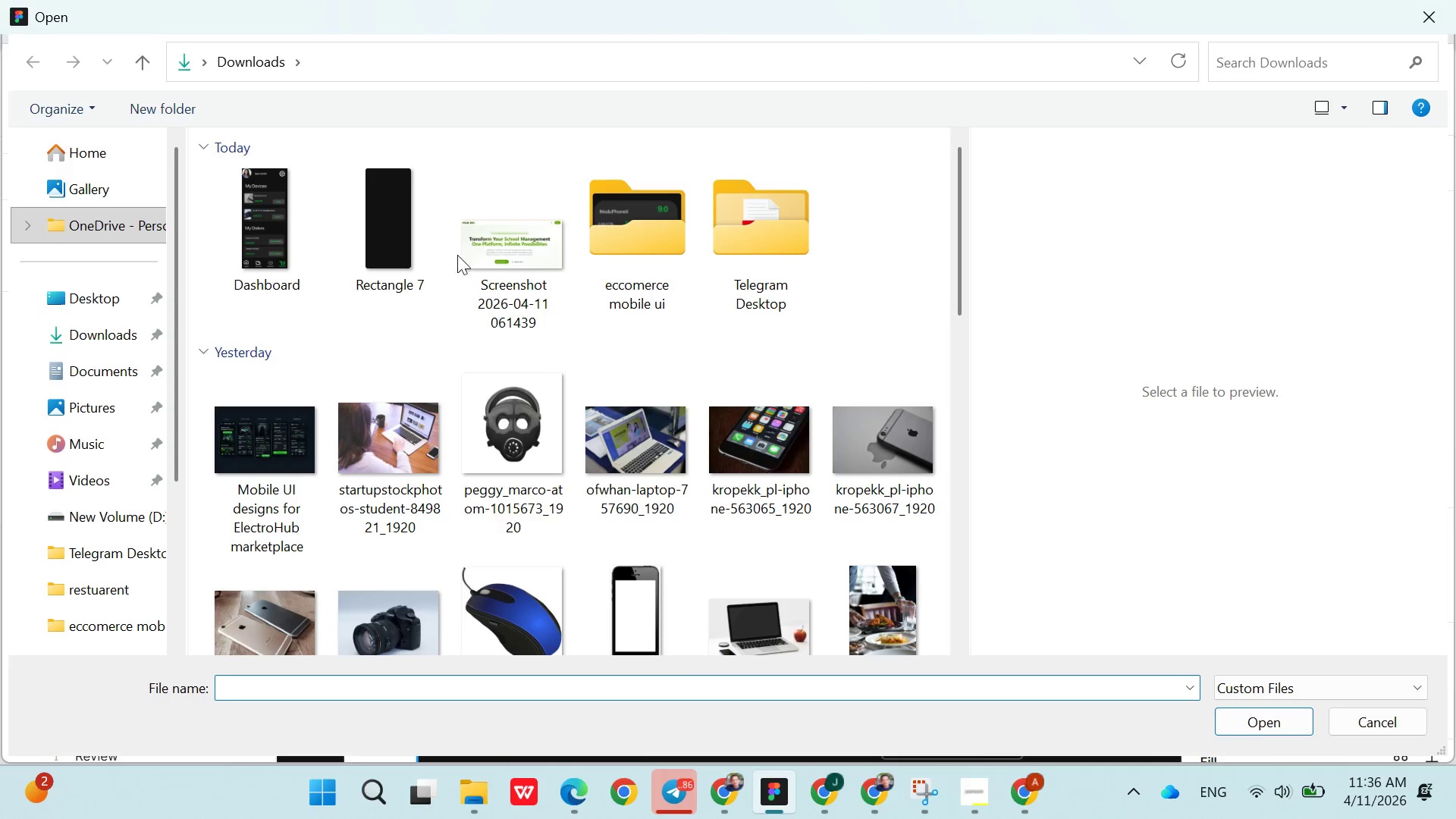 
double_click([745, 244])
 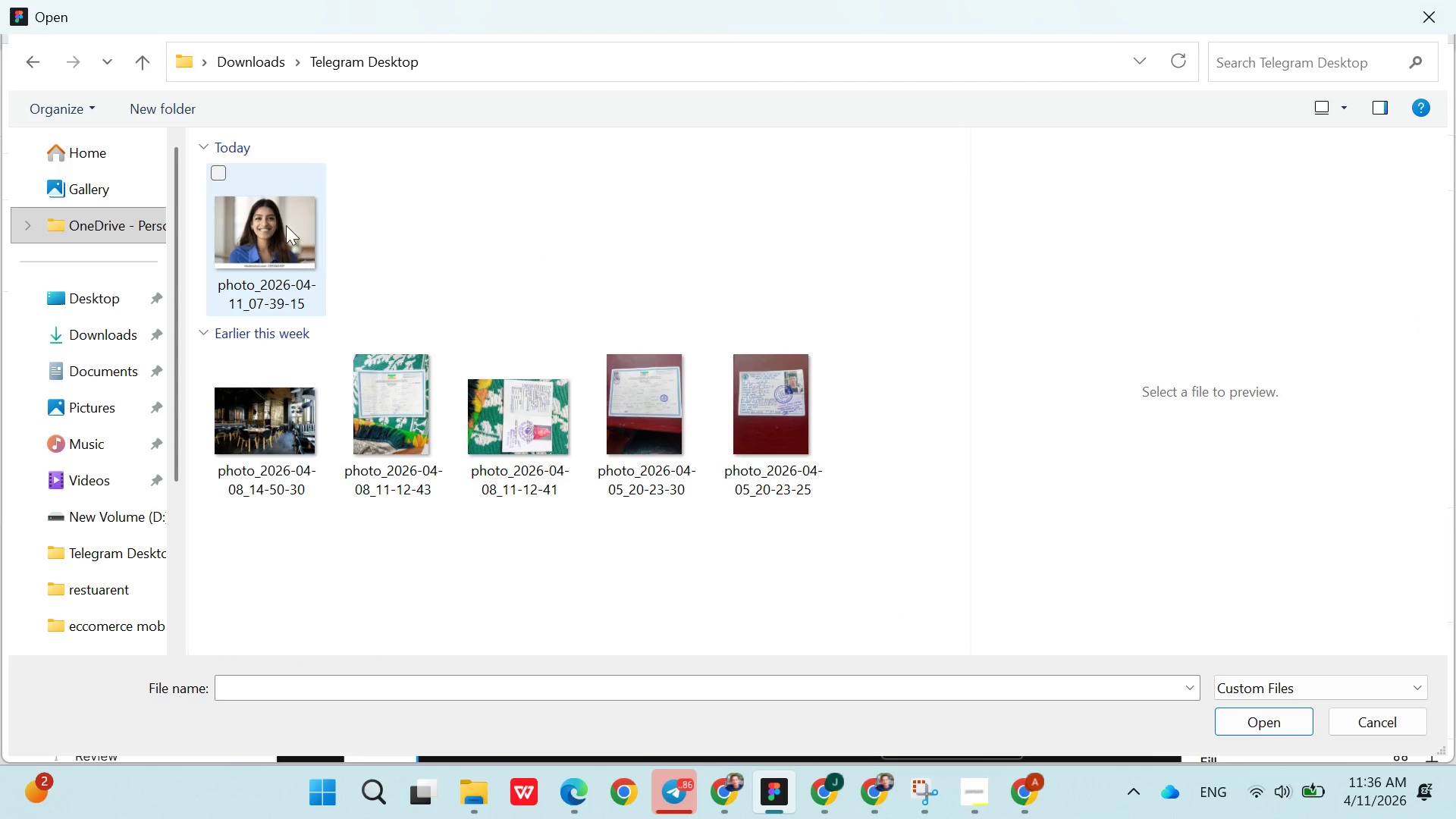 
double_click([286, 225])
 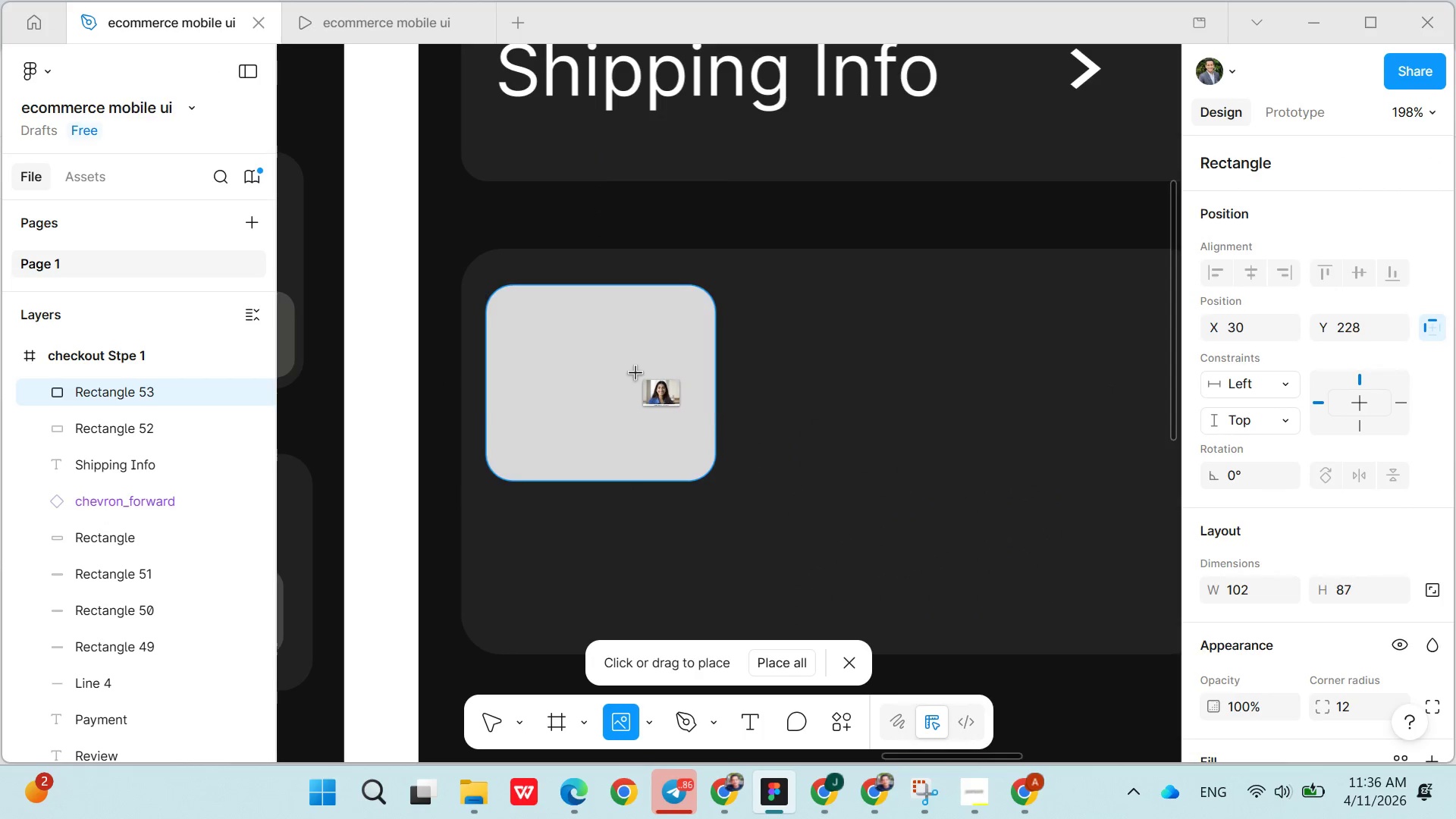 
left_click([588, 345])
 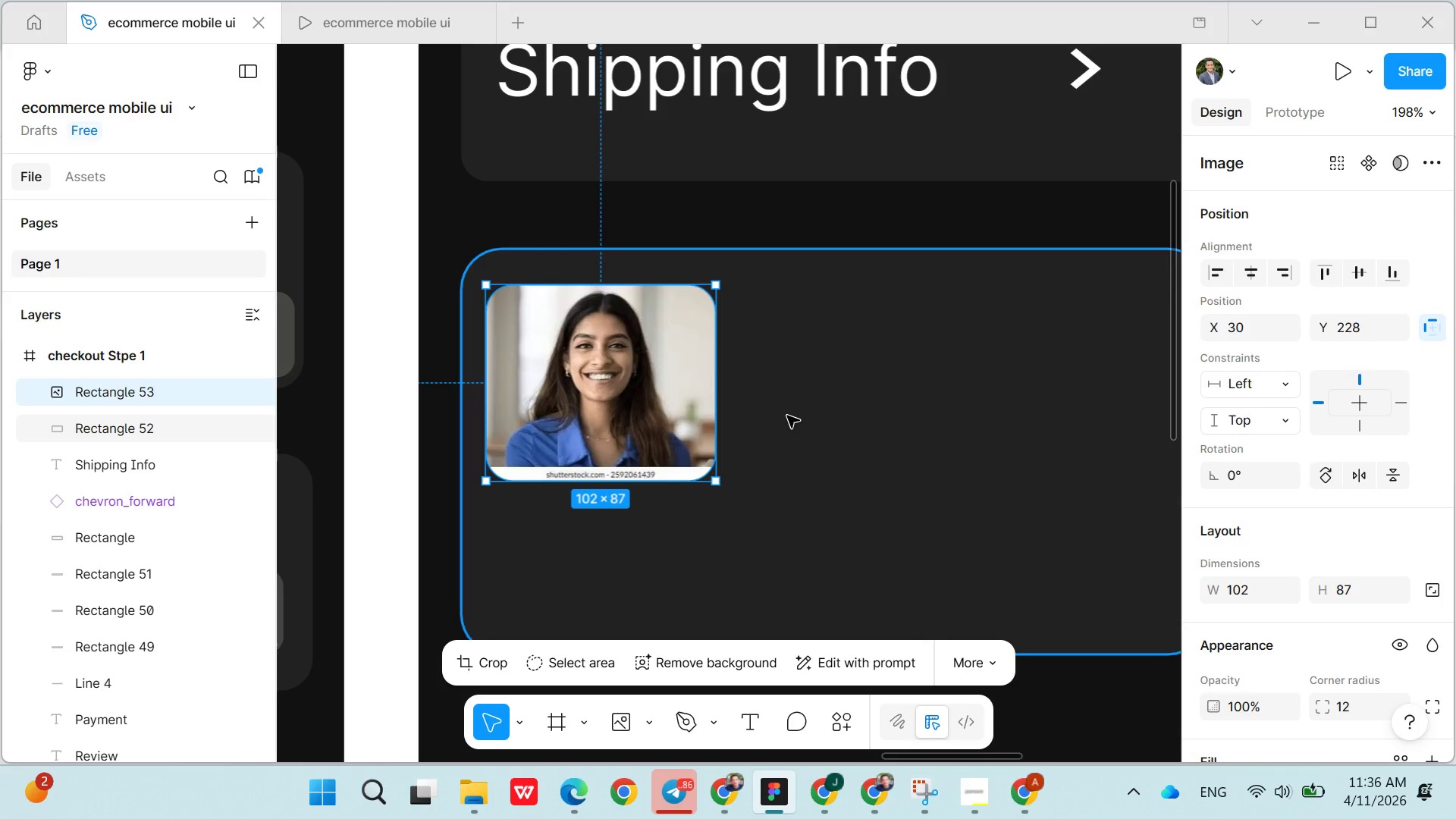 
left_click([786, 414])
 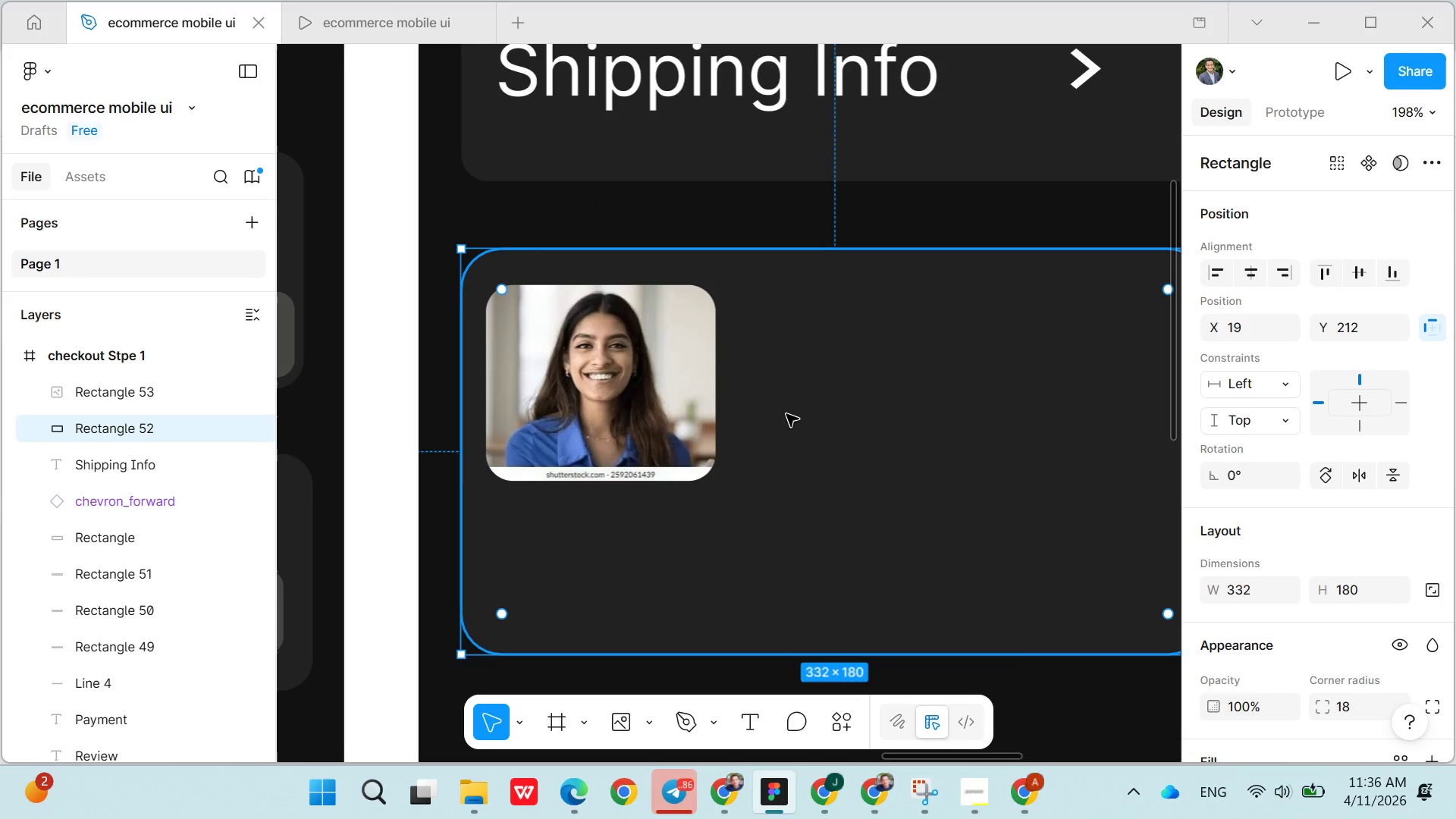 
wait(11.3)
 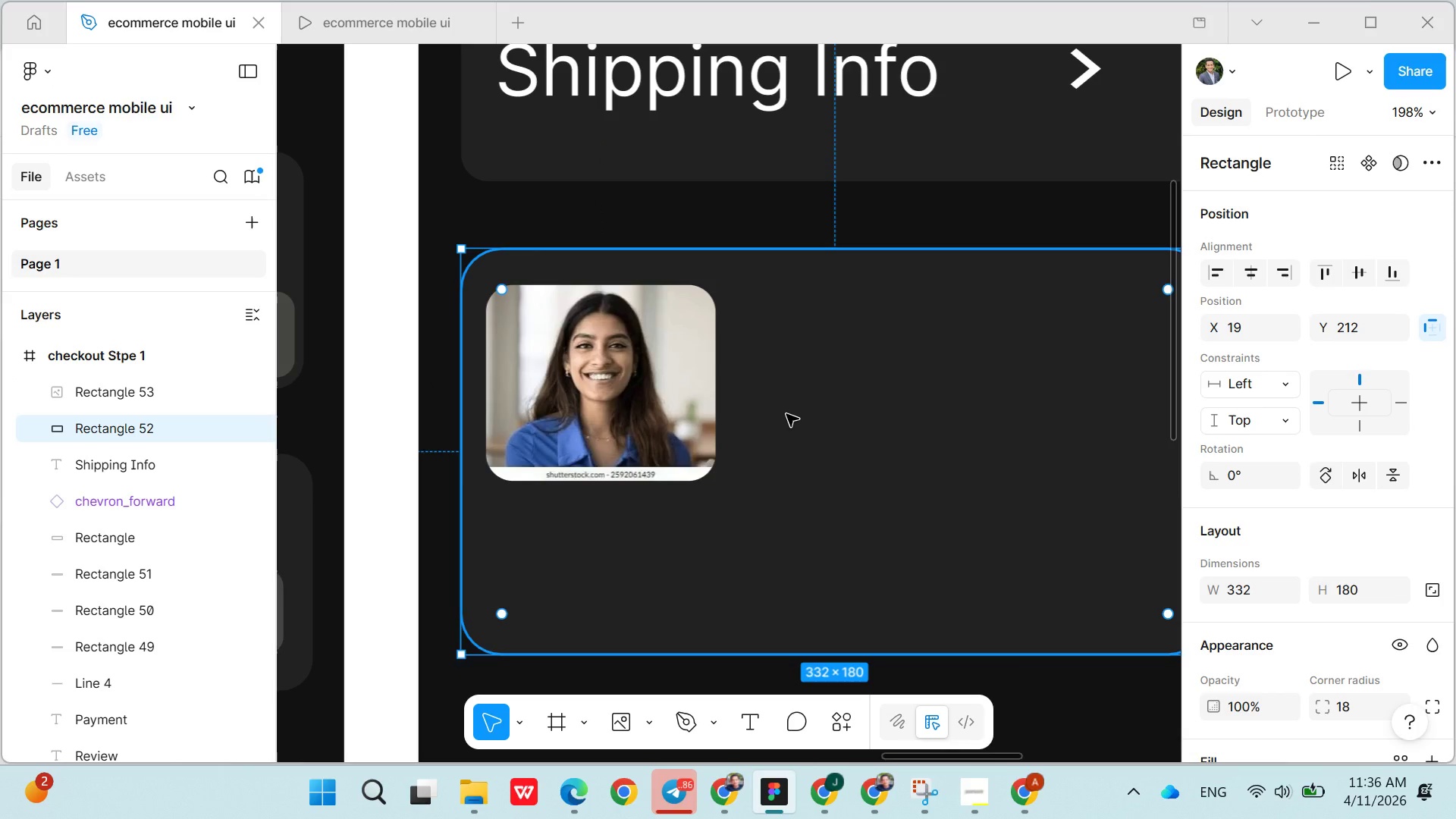 
left_click([729, 104])
 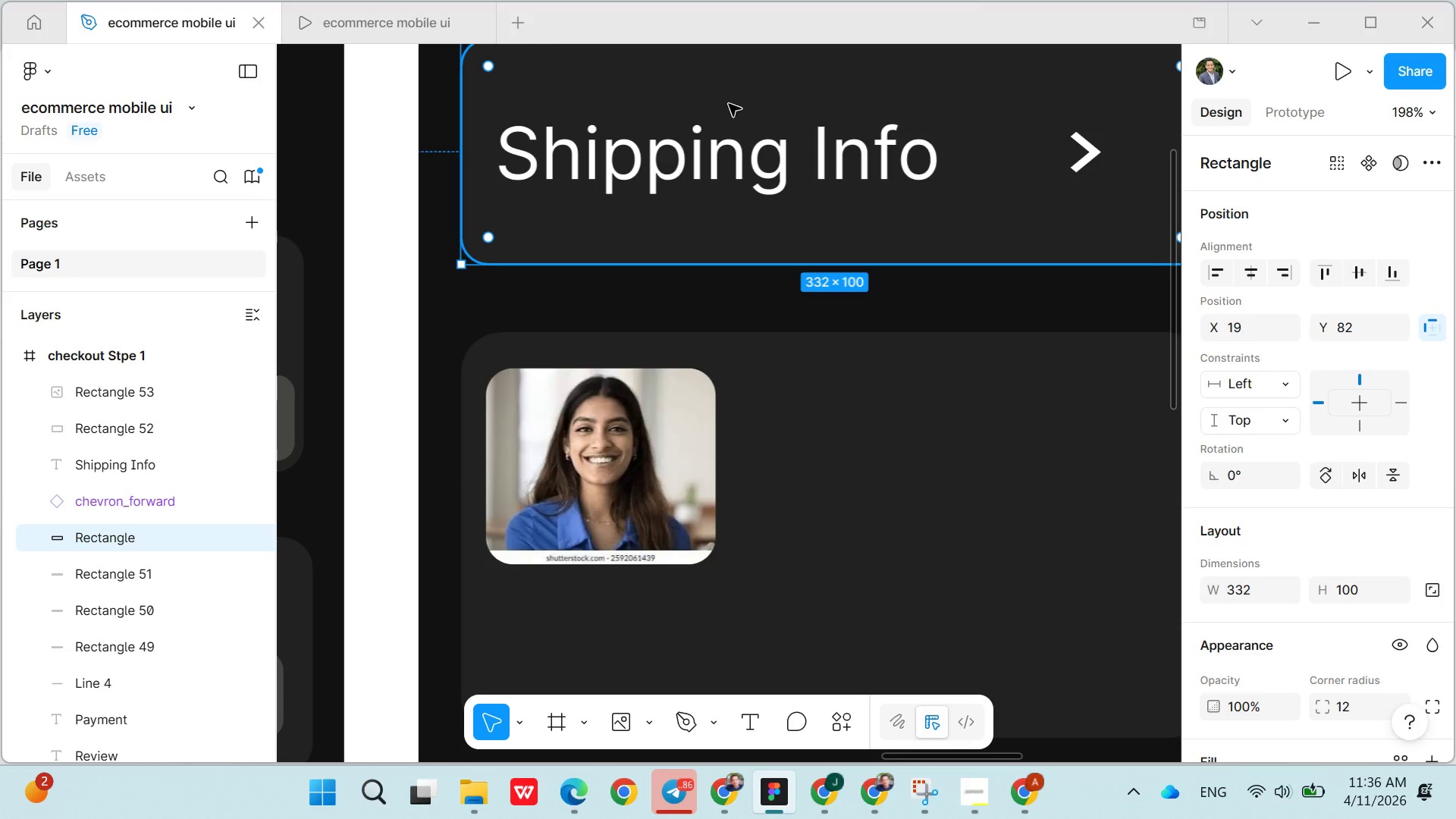 
hold_key(key=ShiftLeft, duration=1.53)
left_click([707, 142])
 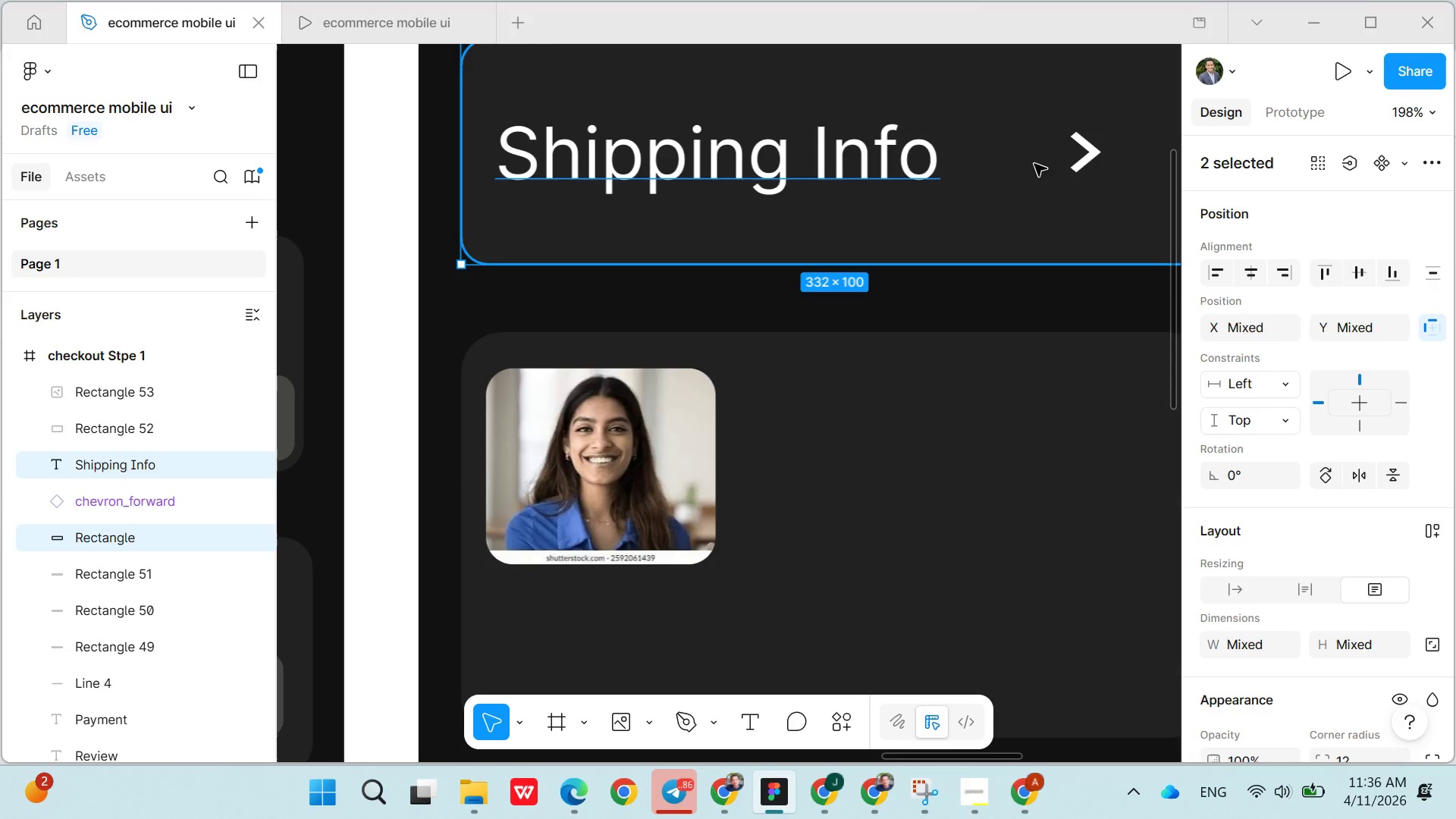 
hold_key(key=ShiftLeft, duration=0.7)
left_click([1071, 156])
 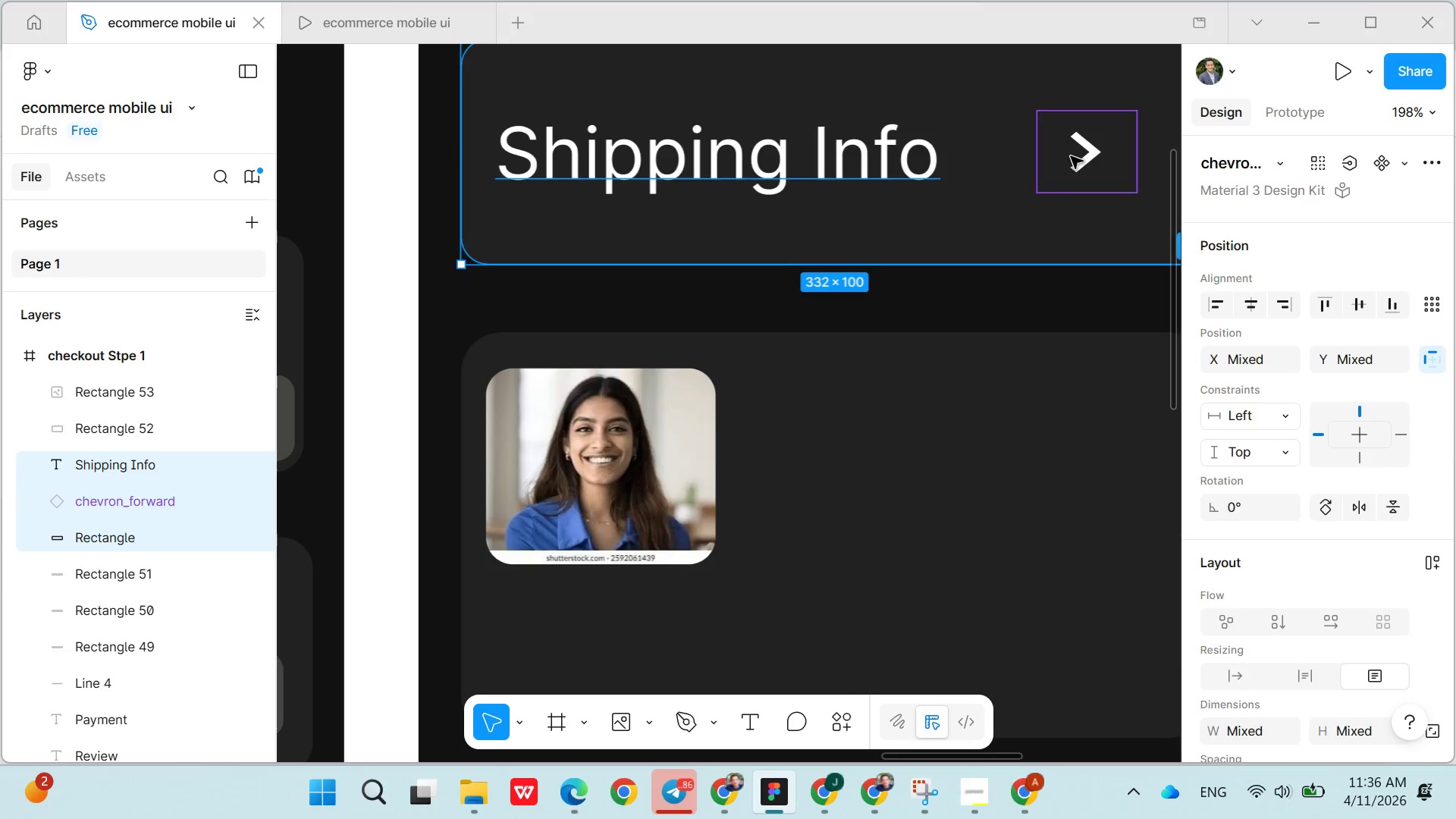 
key(Control+C)
 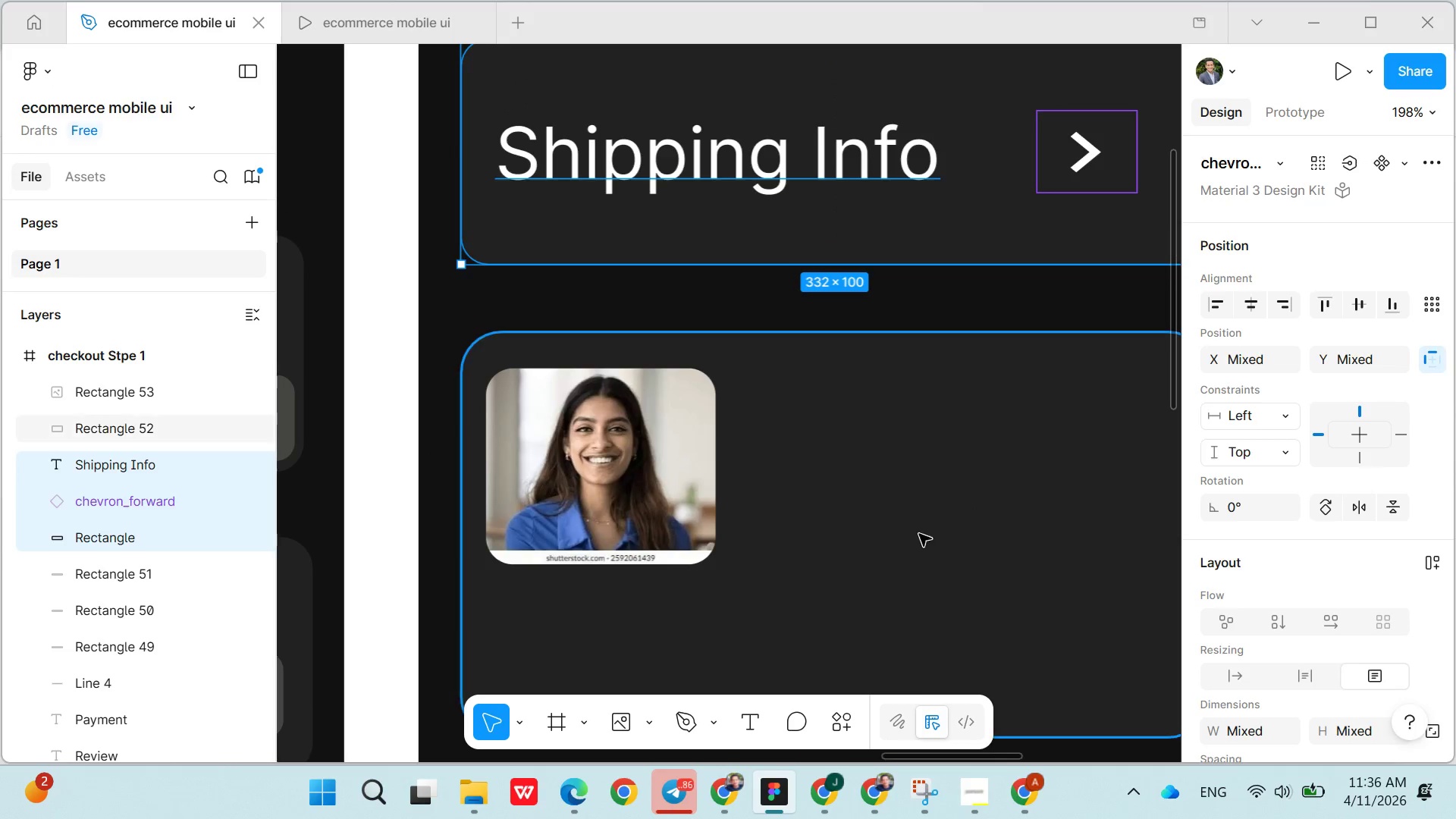 
left_click([914, 534])
 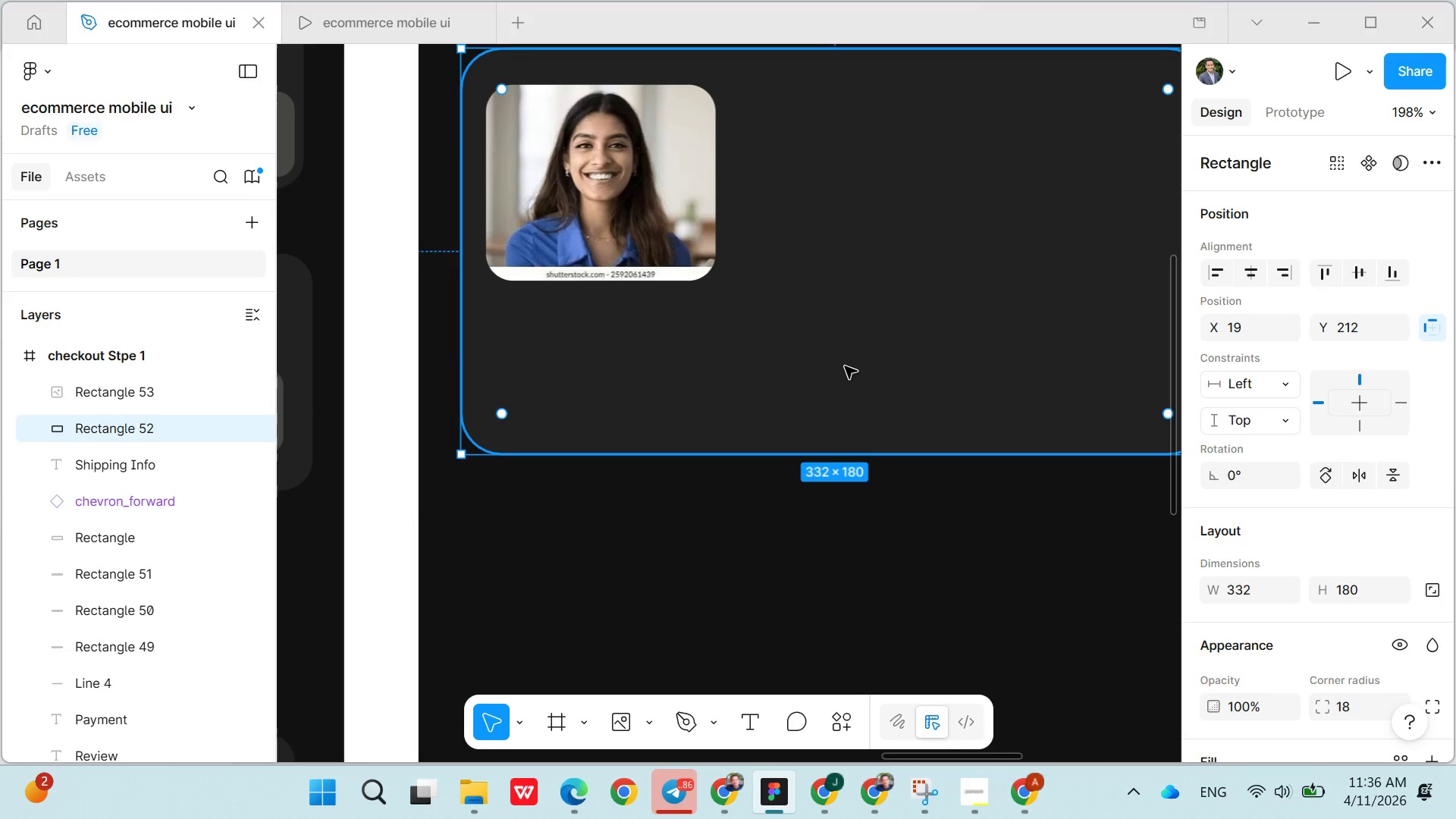 
left_click([742, 532])
 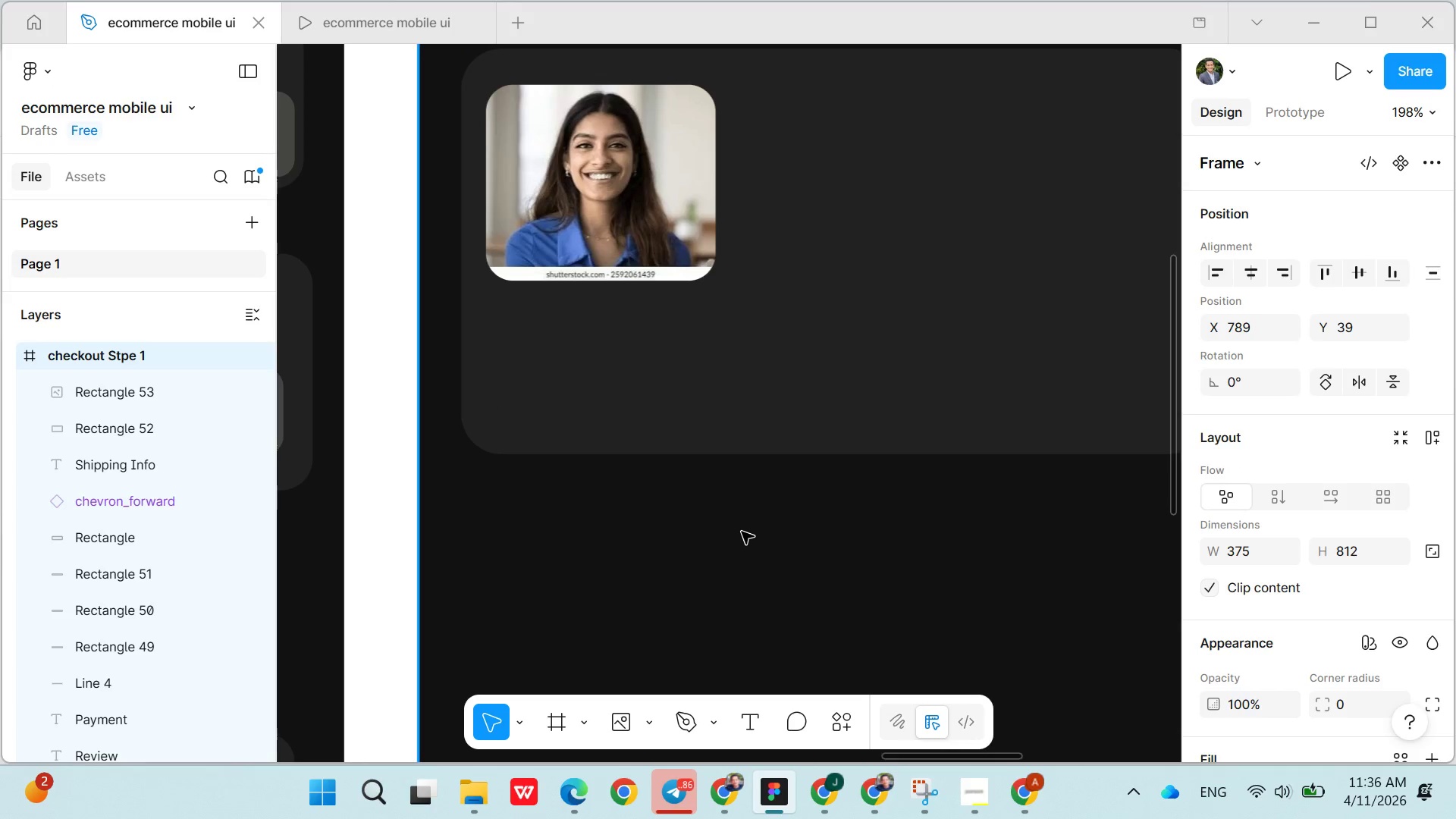 
key(Control+V)
 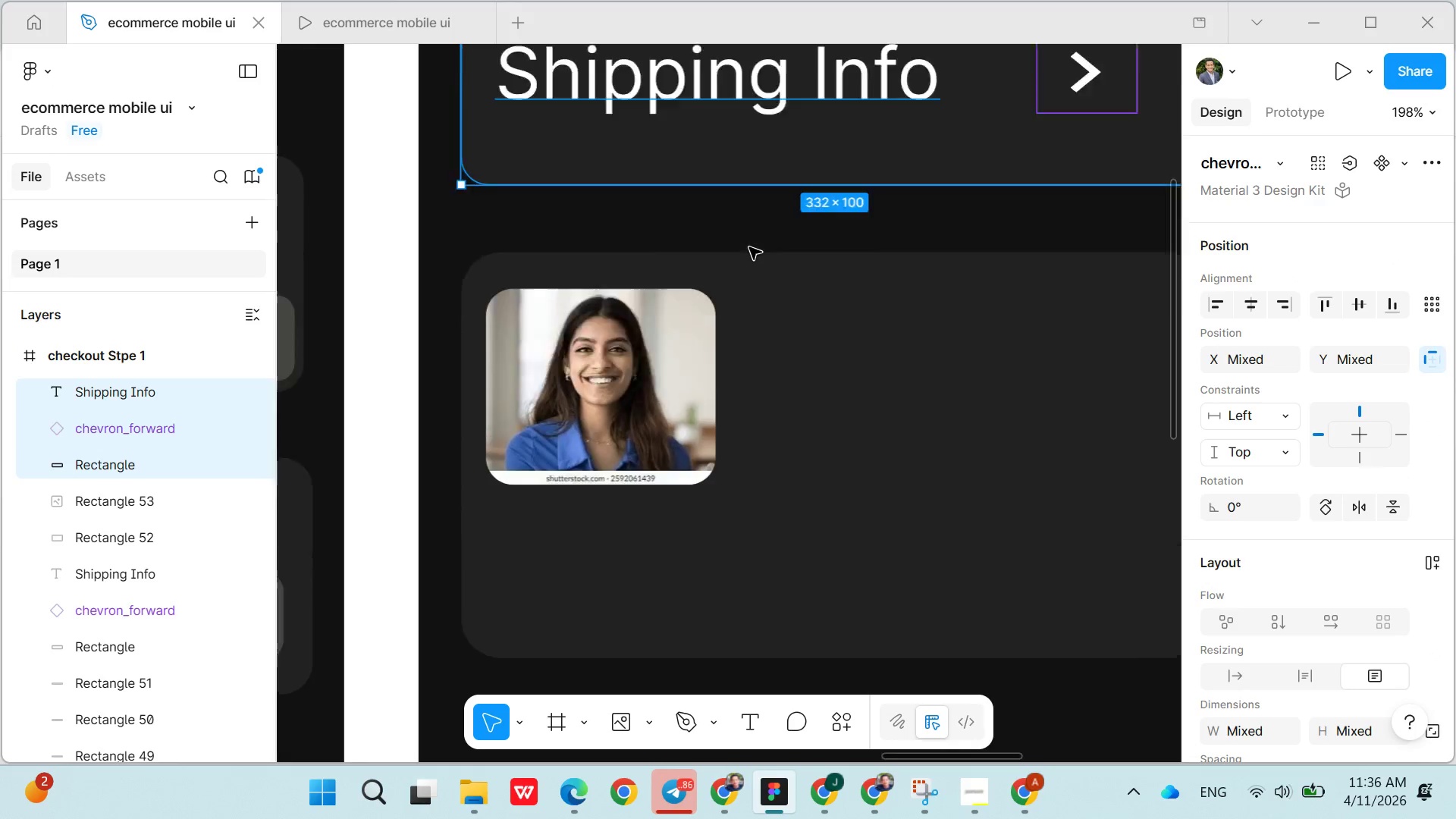 
left_click_drag(start_coordinate=[733, 369], to_coordinate=[723, 532])
 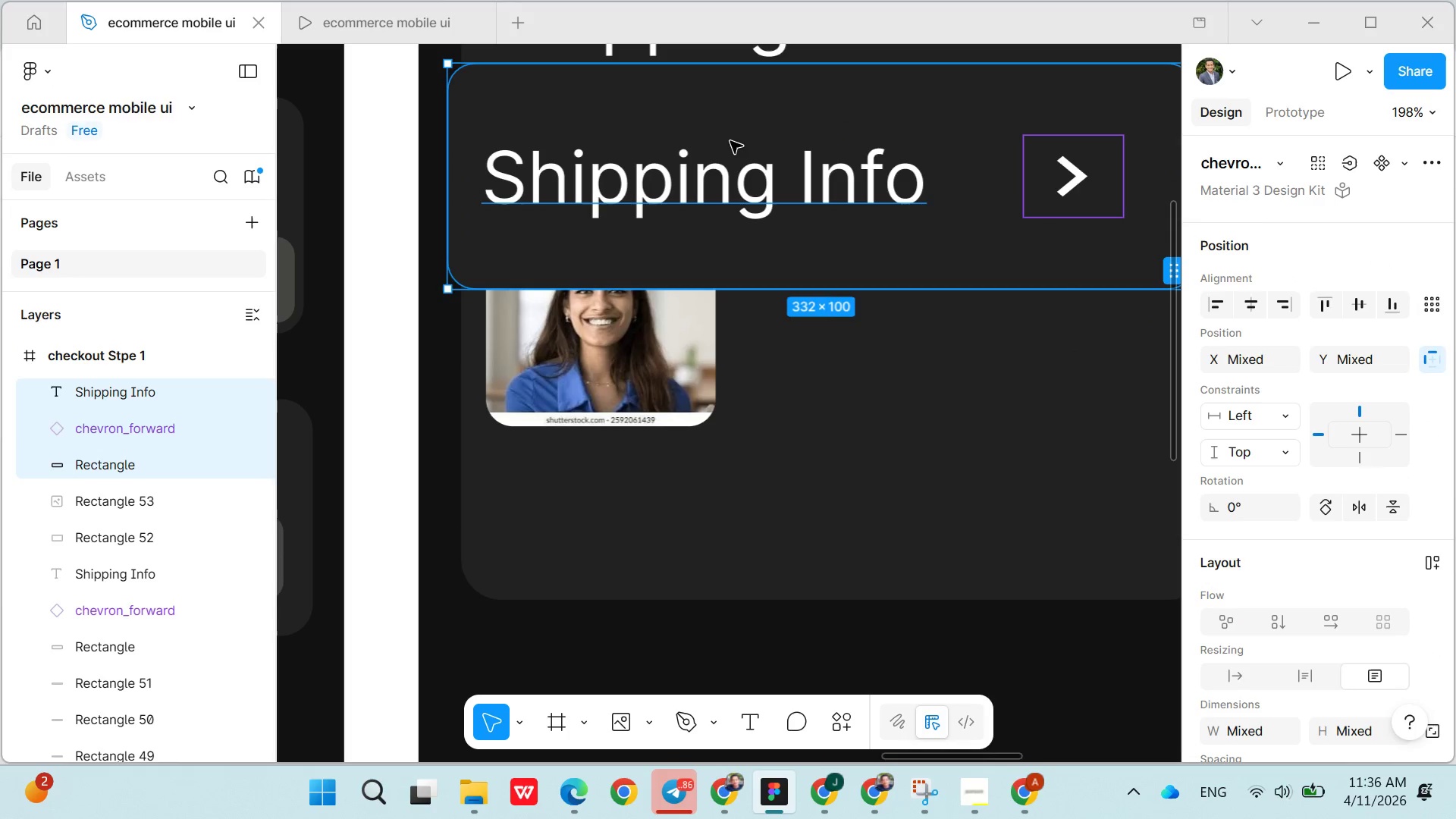 
left_click_drag(start_coordinate=[748, 167], to_coordinate=[757, 485])
 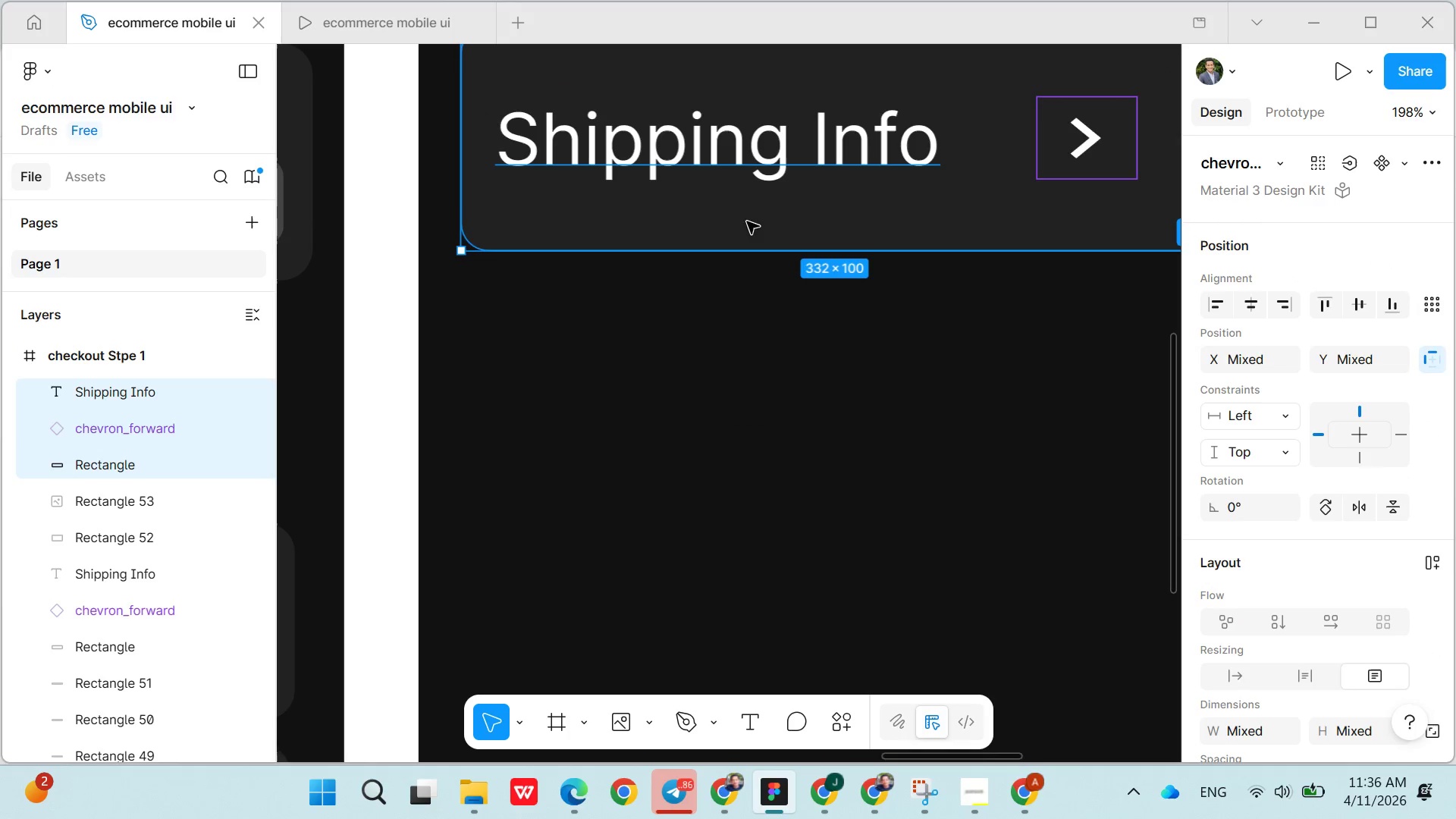 
left_click_drag(start_coordinate=[748, 201], to_coordinate=[774, 466])
 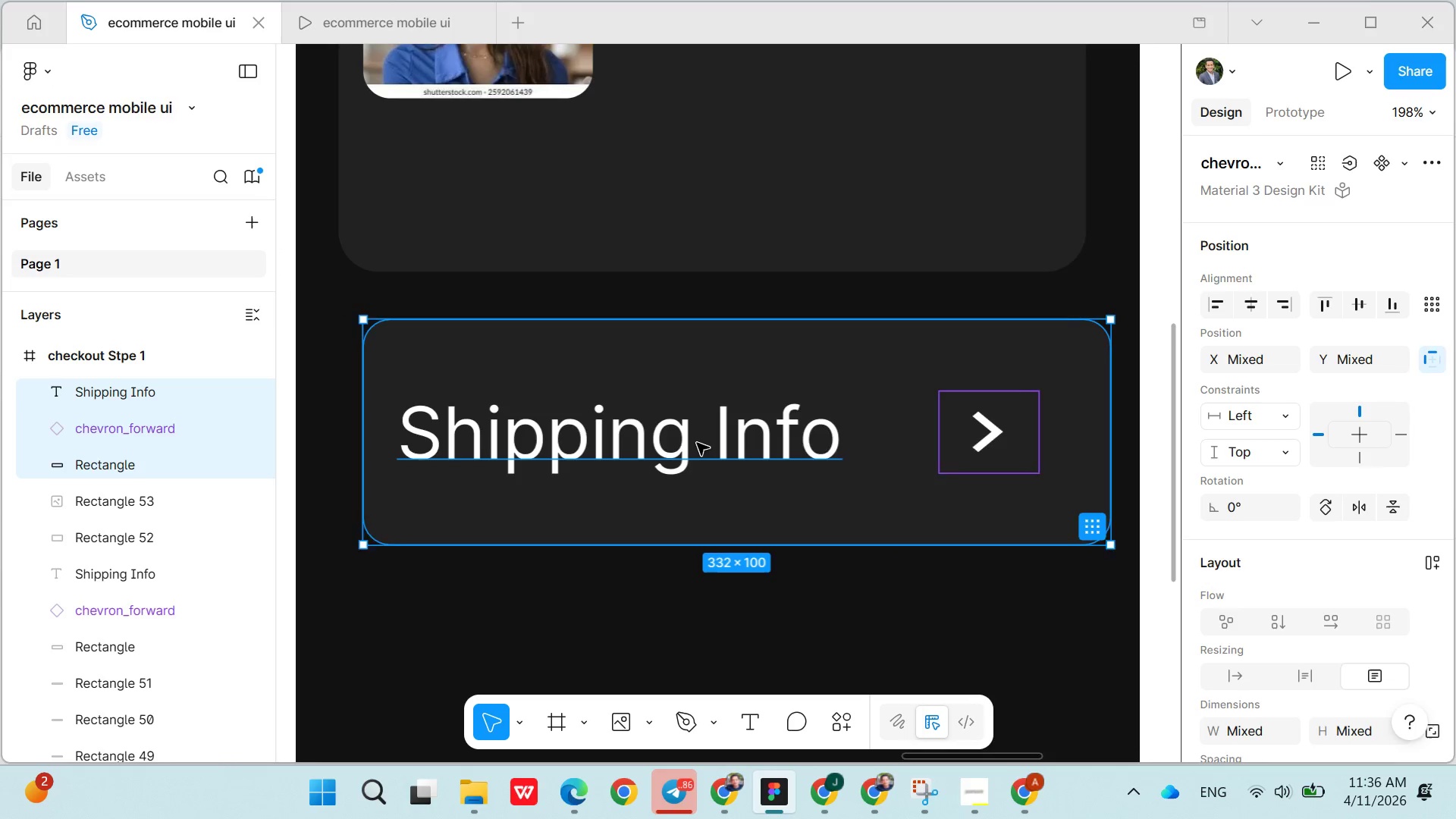 
left_click_drag(start_coordinate=[640, 375], to_coordinate=[612, 355])
 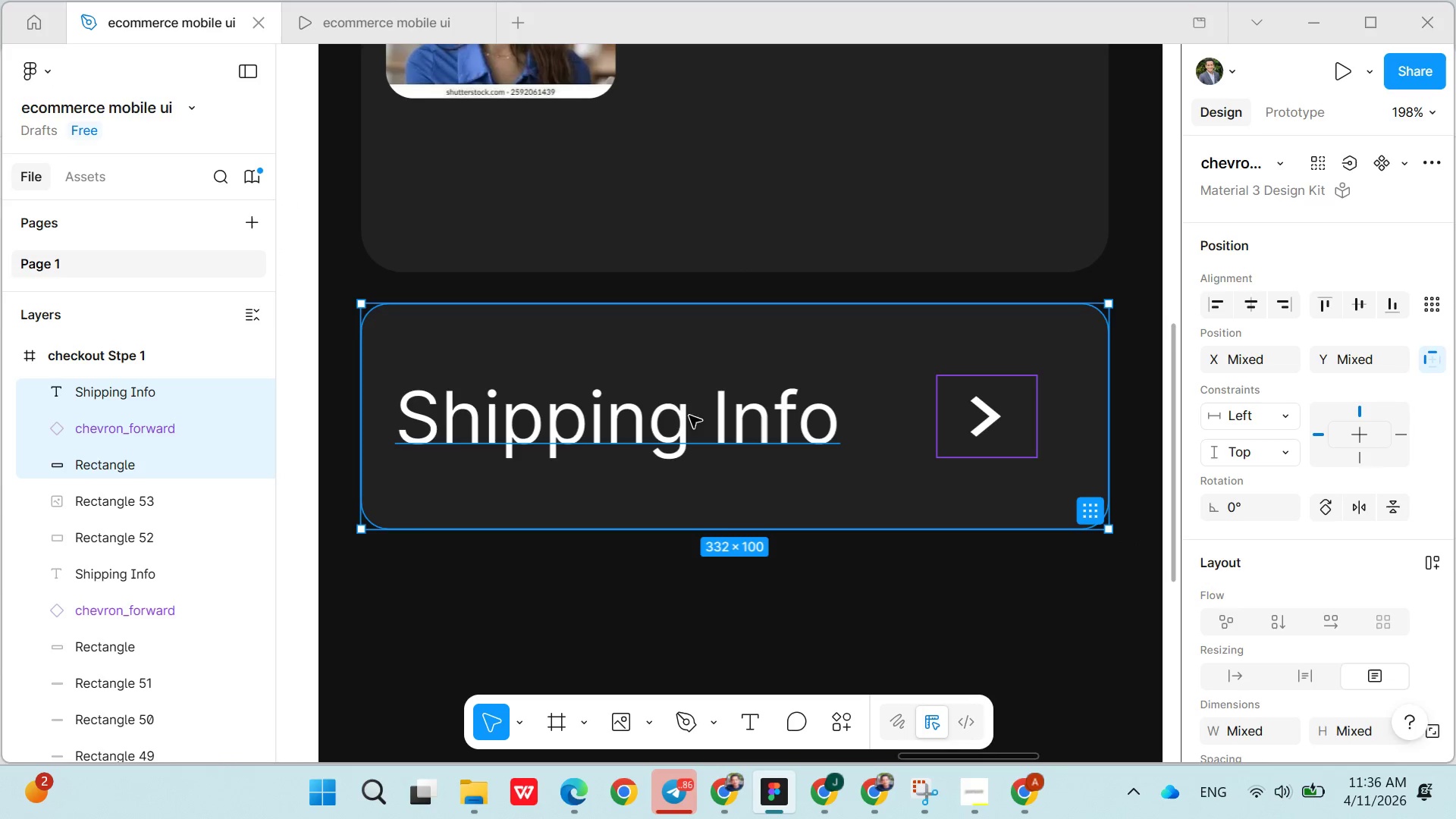 
double_click([679, 425])
 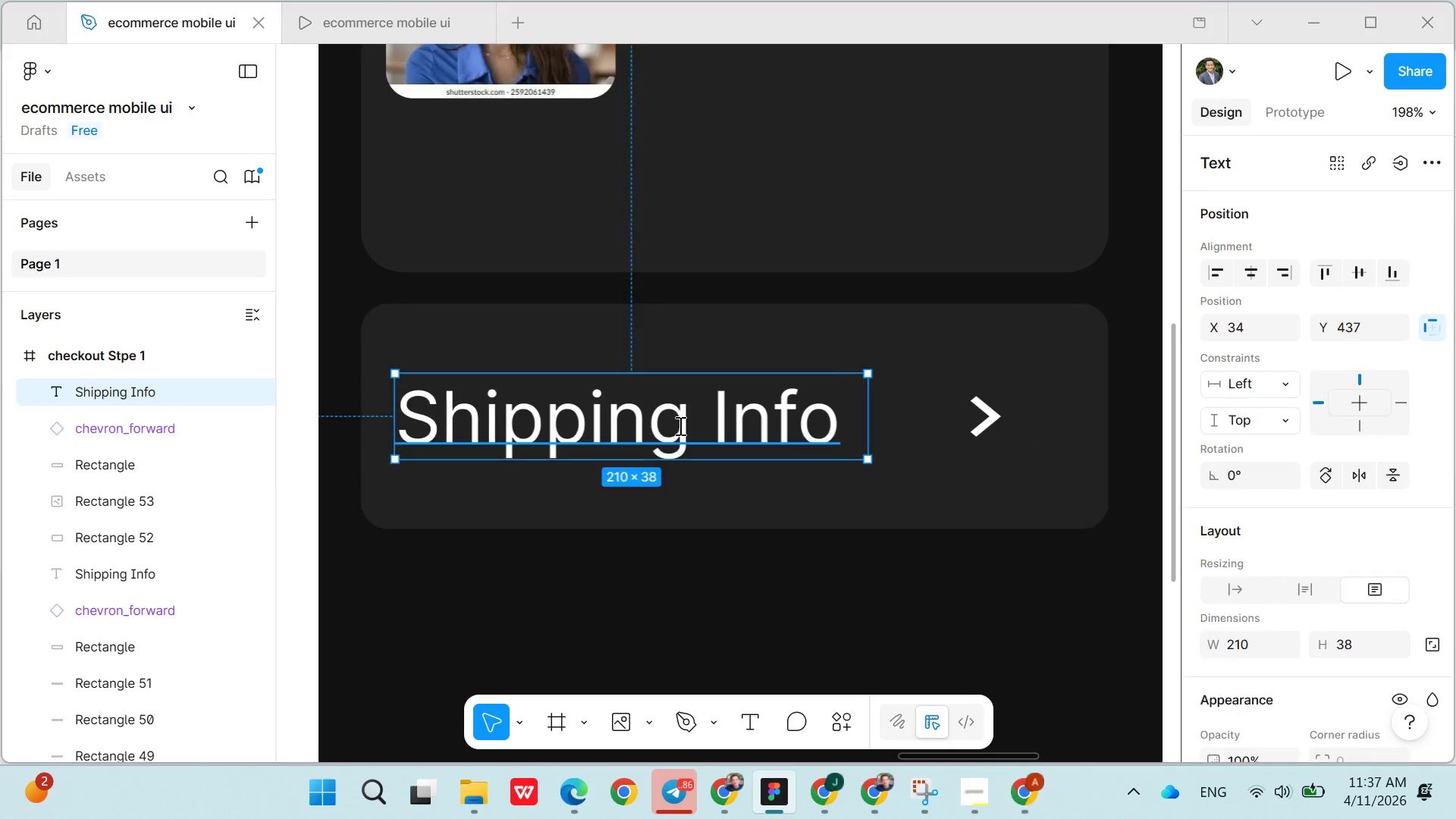 
triple_click([679, 425])
 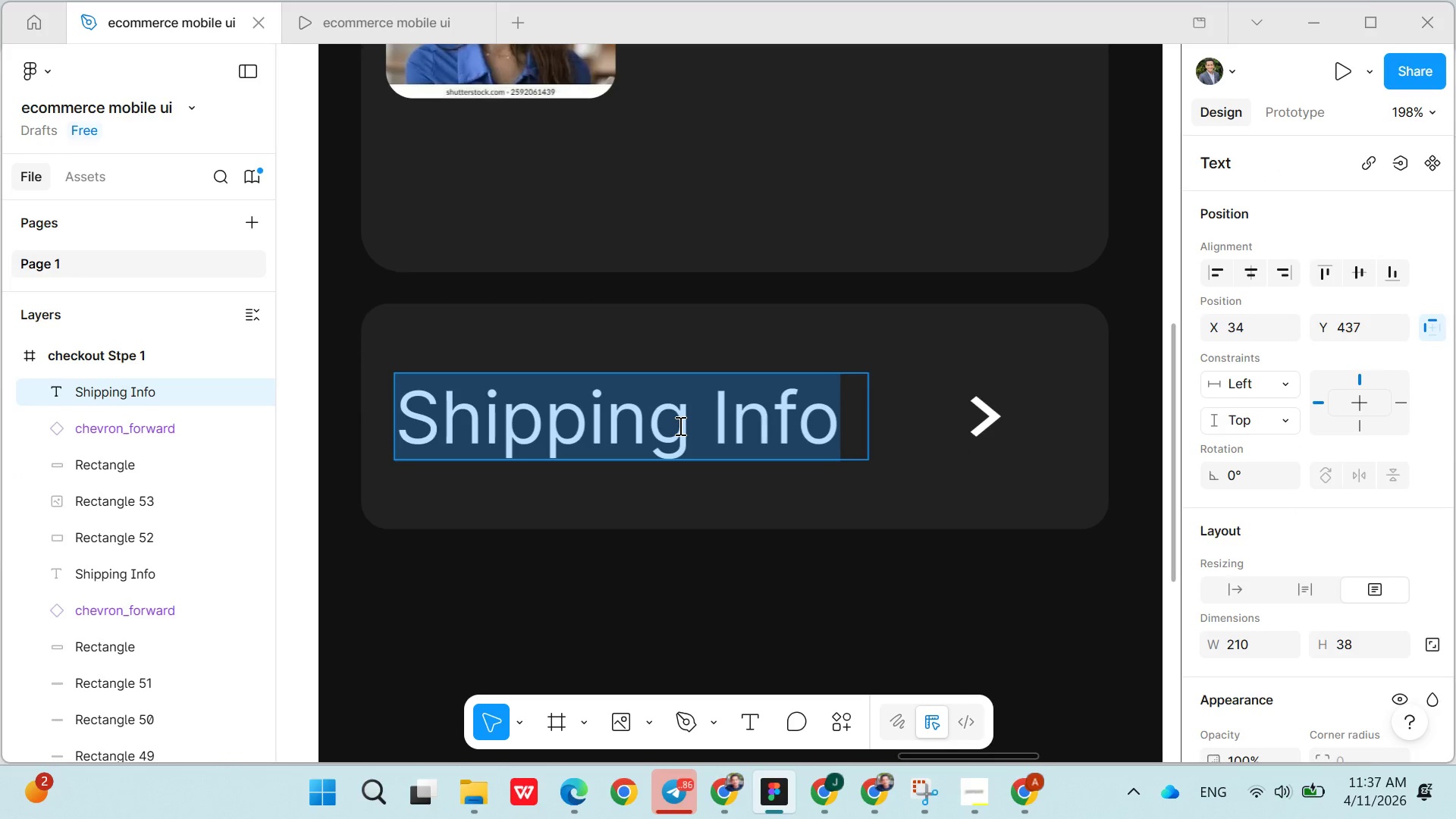 
wait(7.91)
 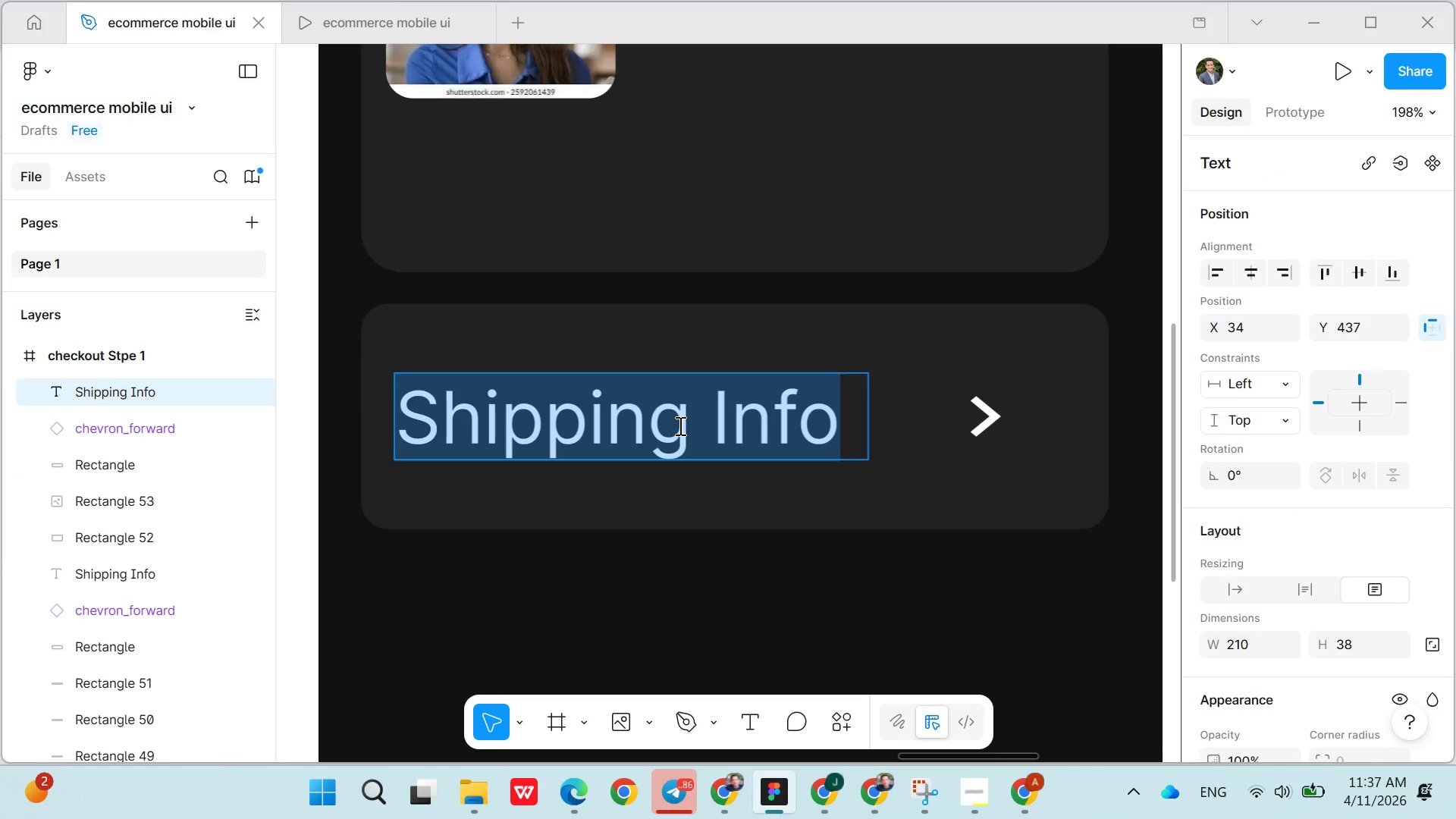 
type(Payment Method)
 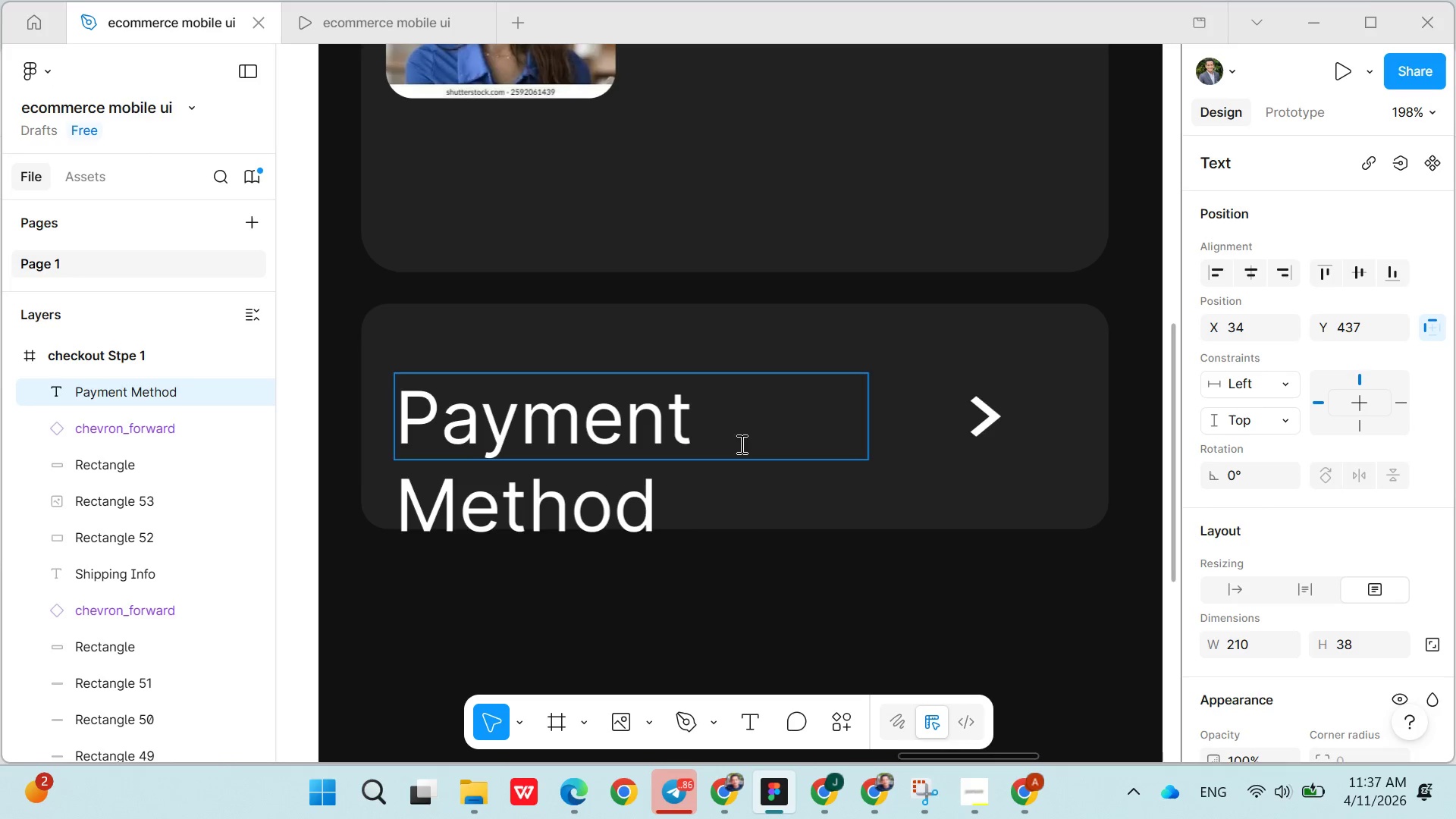 
left_click([856, 500])
 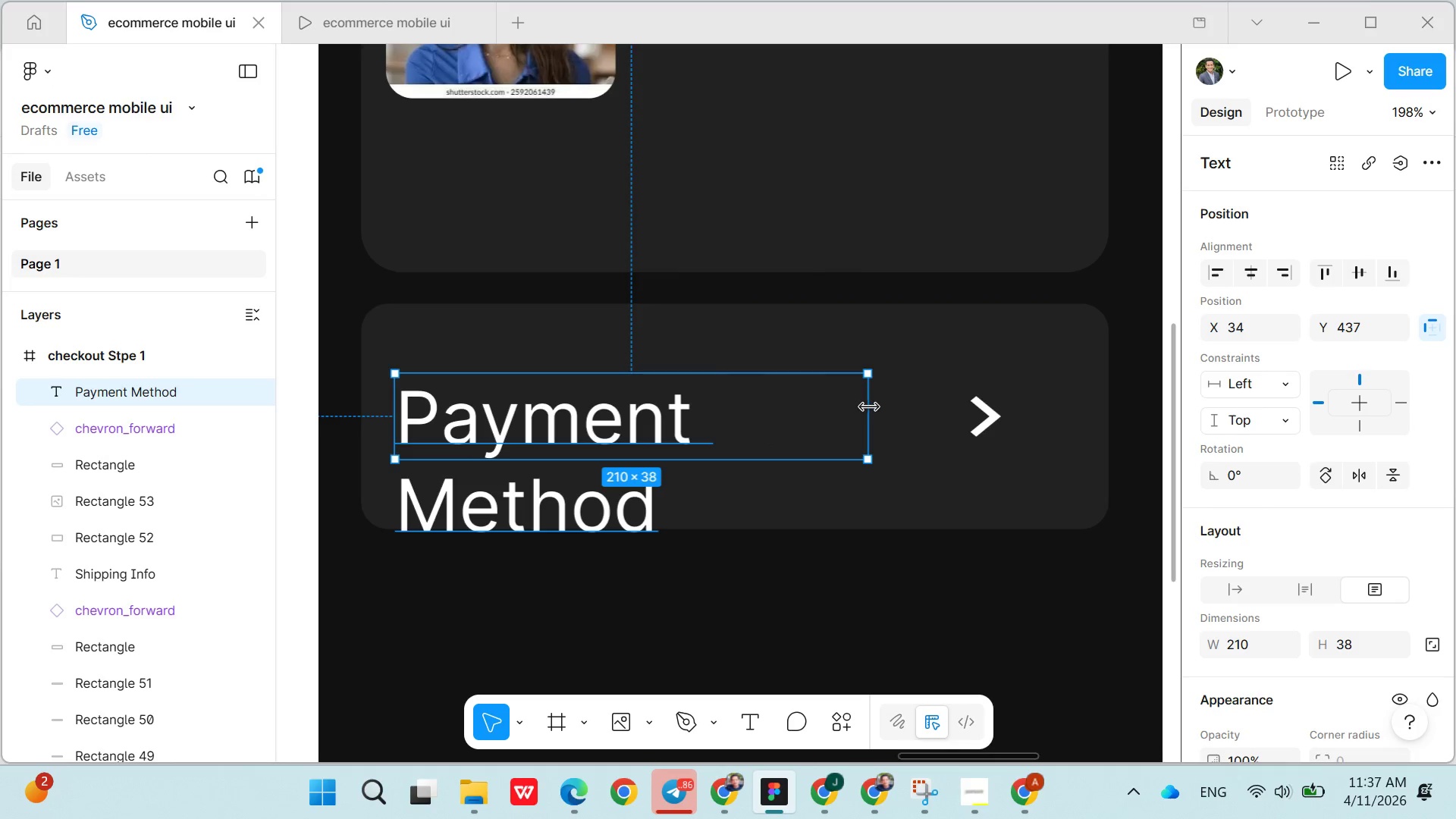 
left_click_drag(start_coordinate=[870, 407], to_coordinate=[944, 410])
 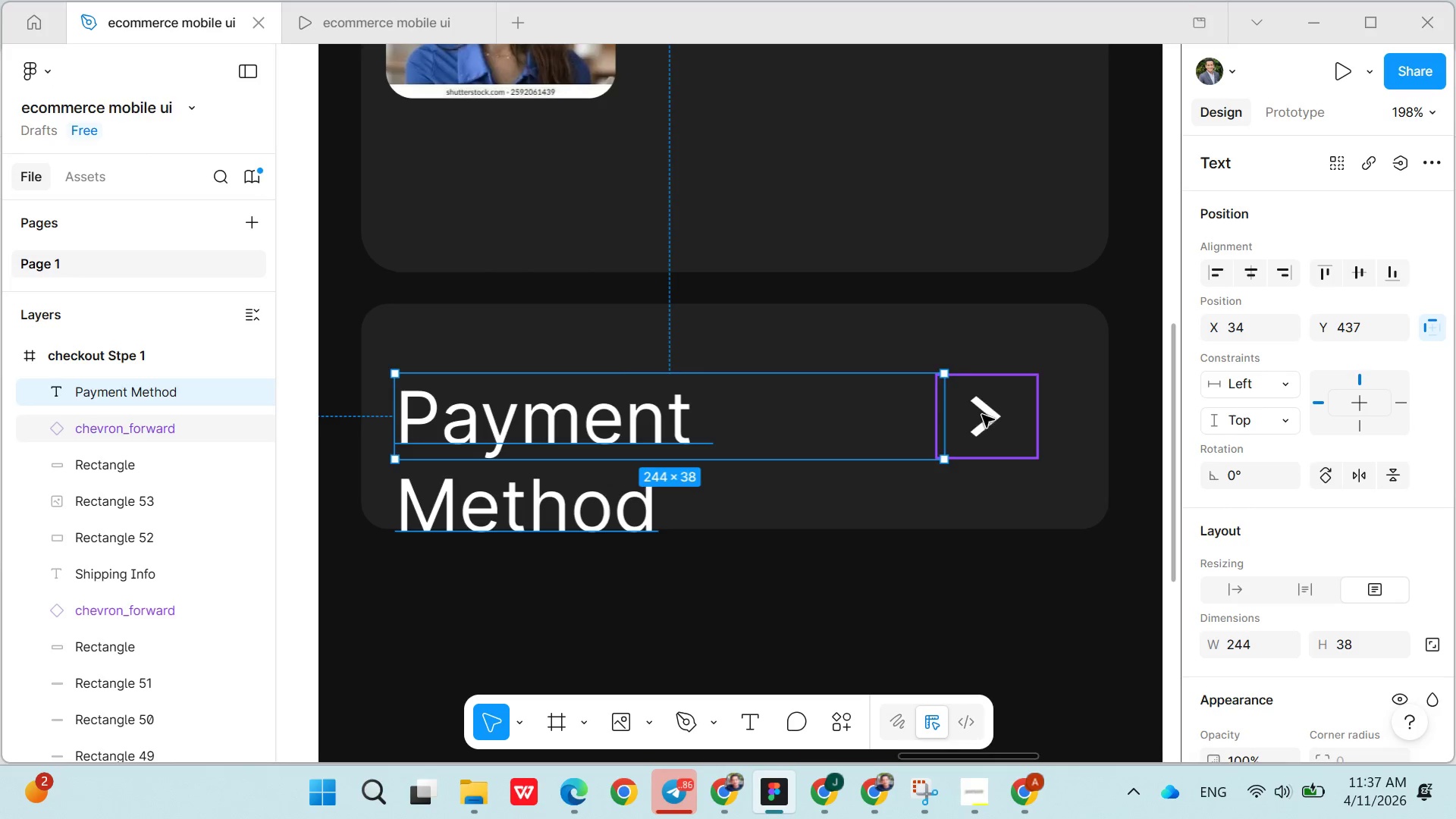 
left_click([983, 415])
 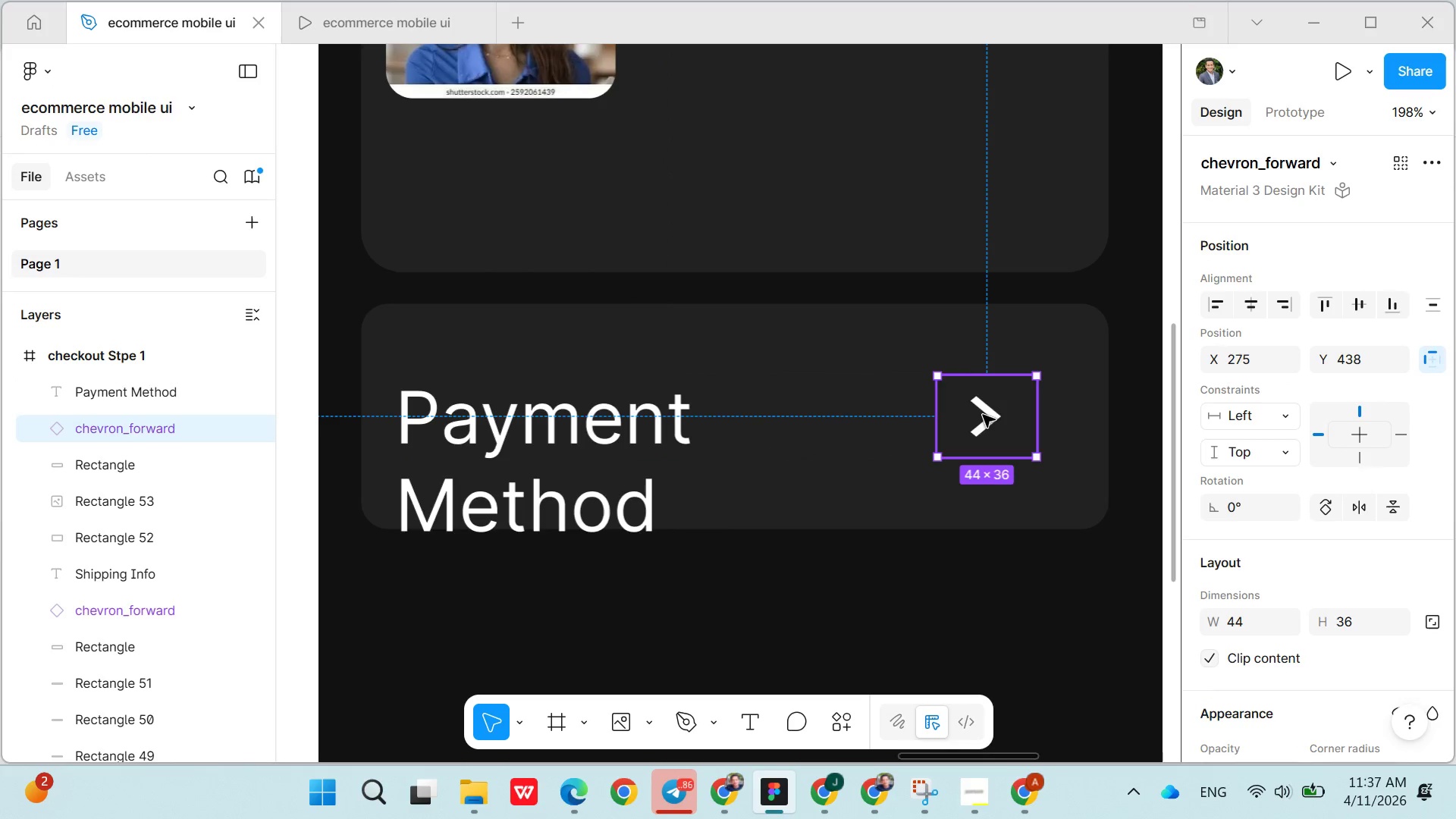 
left_click_drag(start_coordinate=[983, 415], to_coordinate=[1030, 418])
 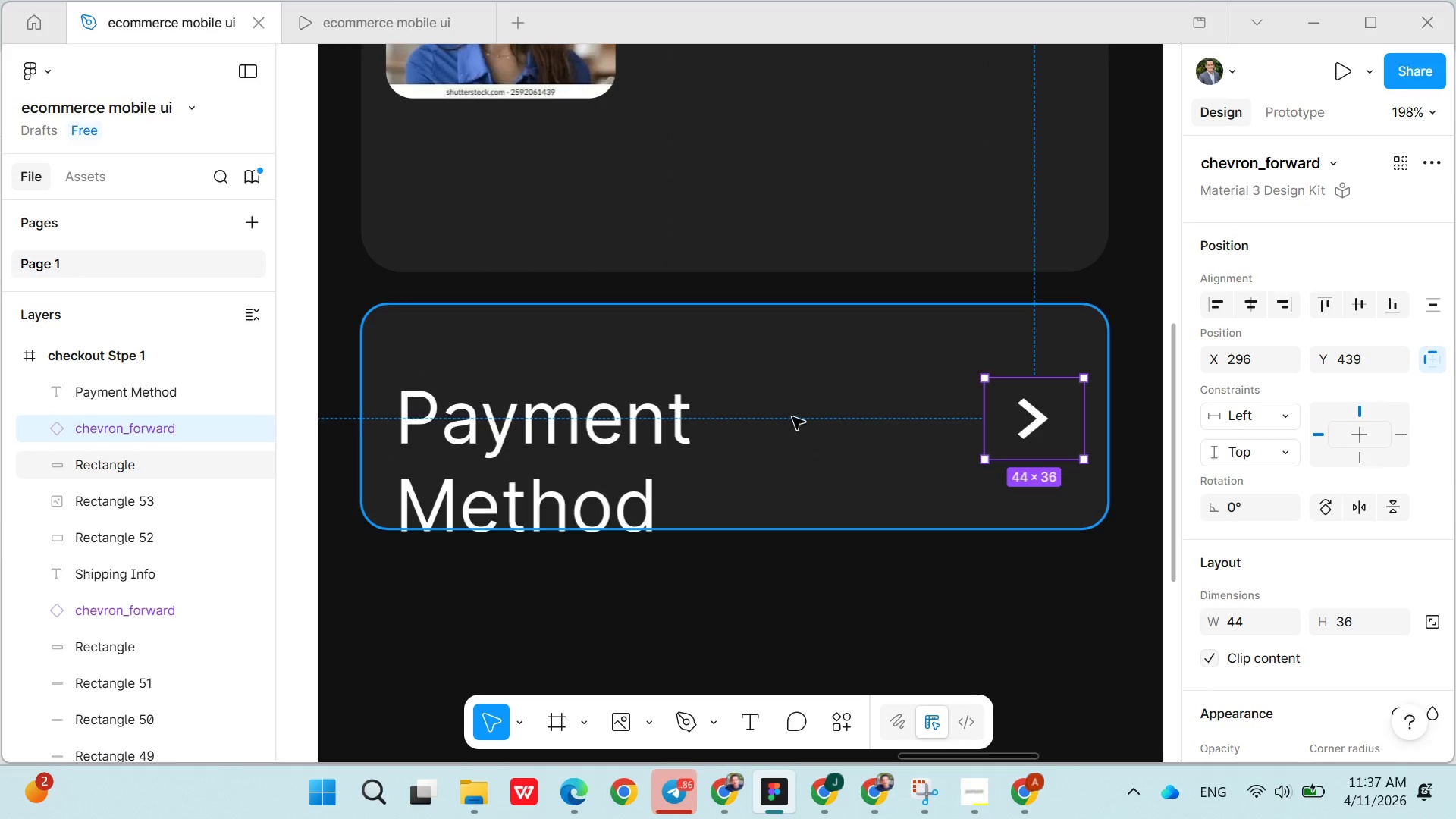 
left_click([780, 417])
 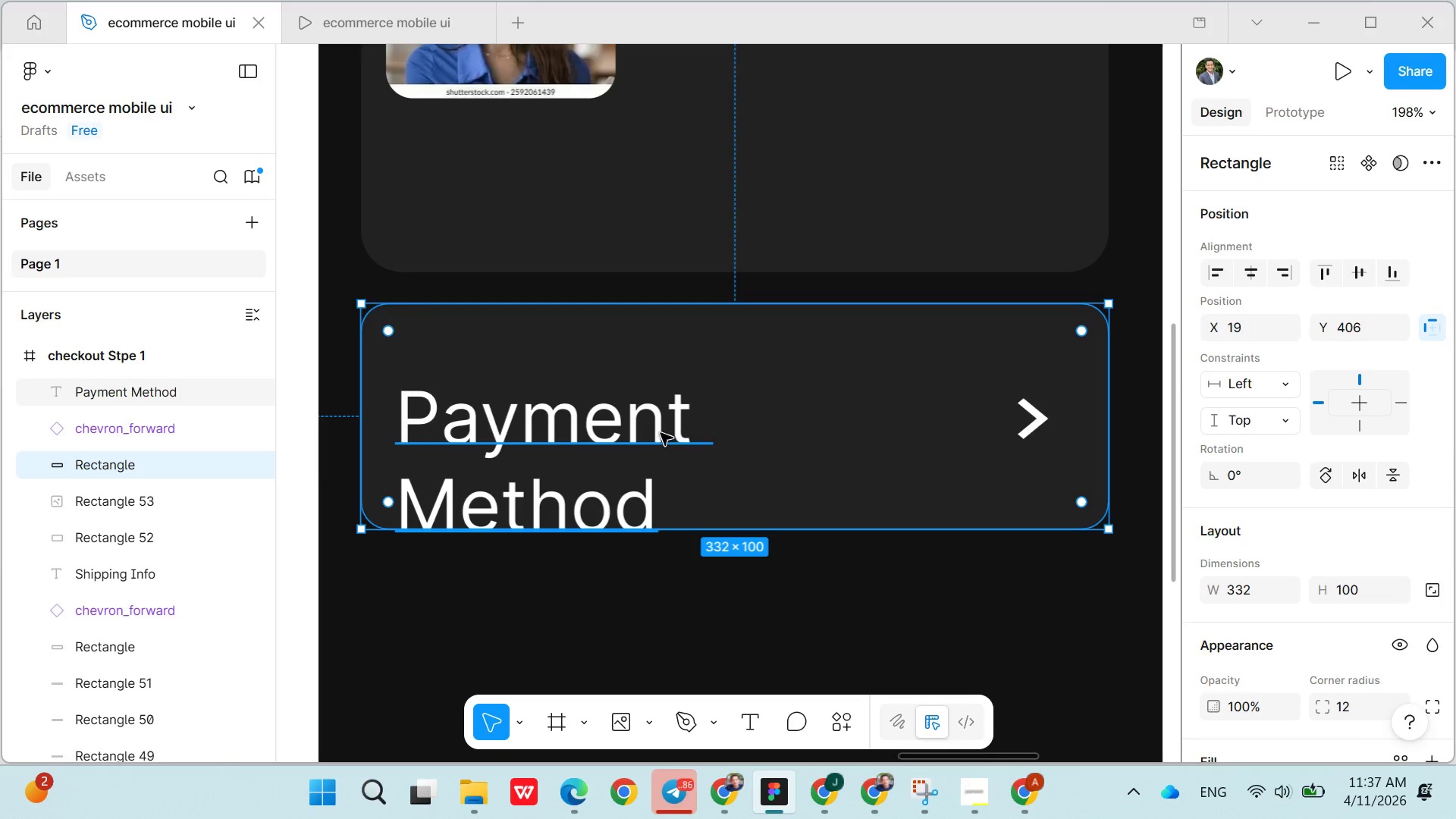 
left_click([658, 433])
 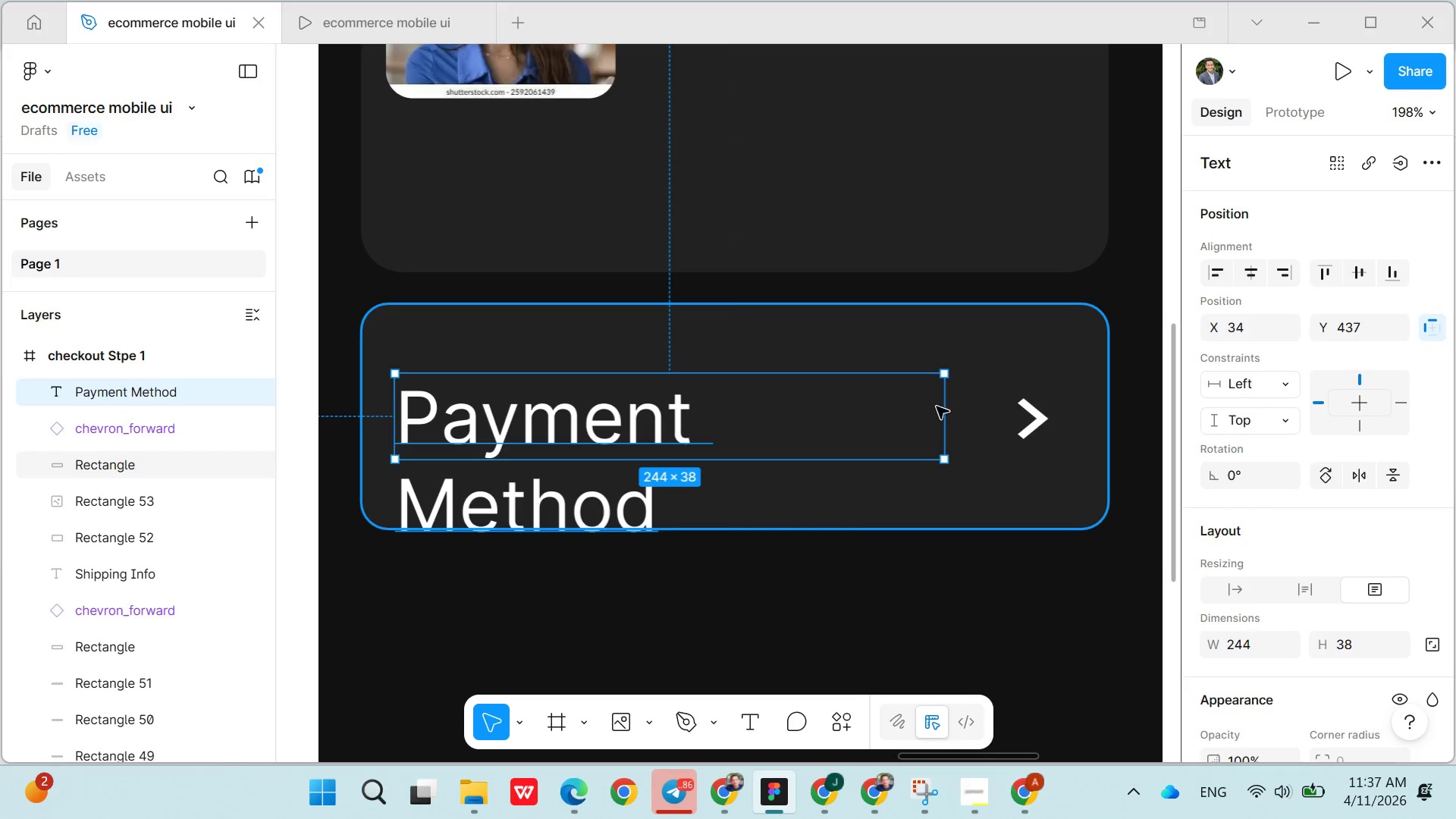 
left_click_drag(start_coordinate=[946, 402], to_coordinate=[992, 400])
 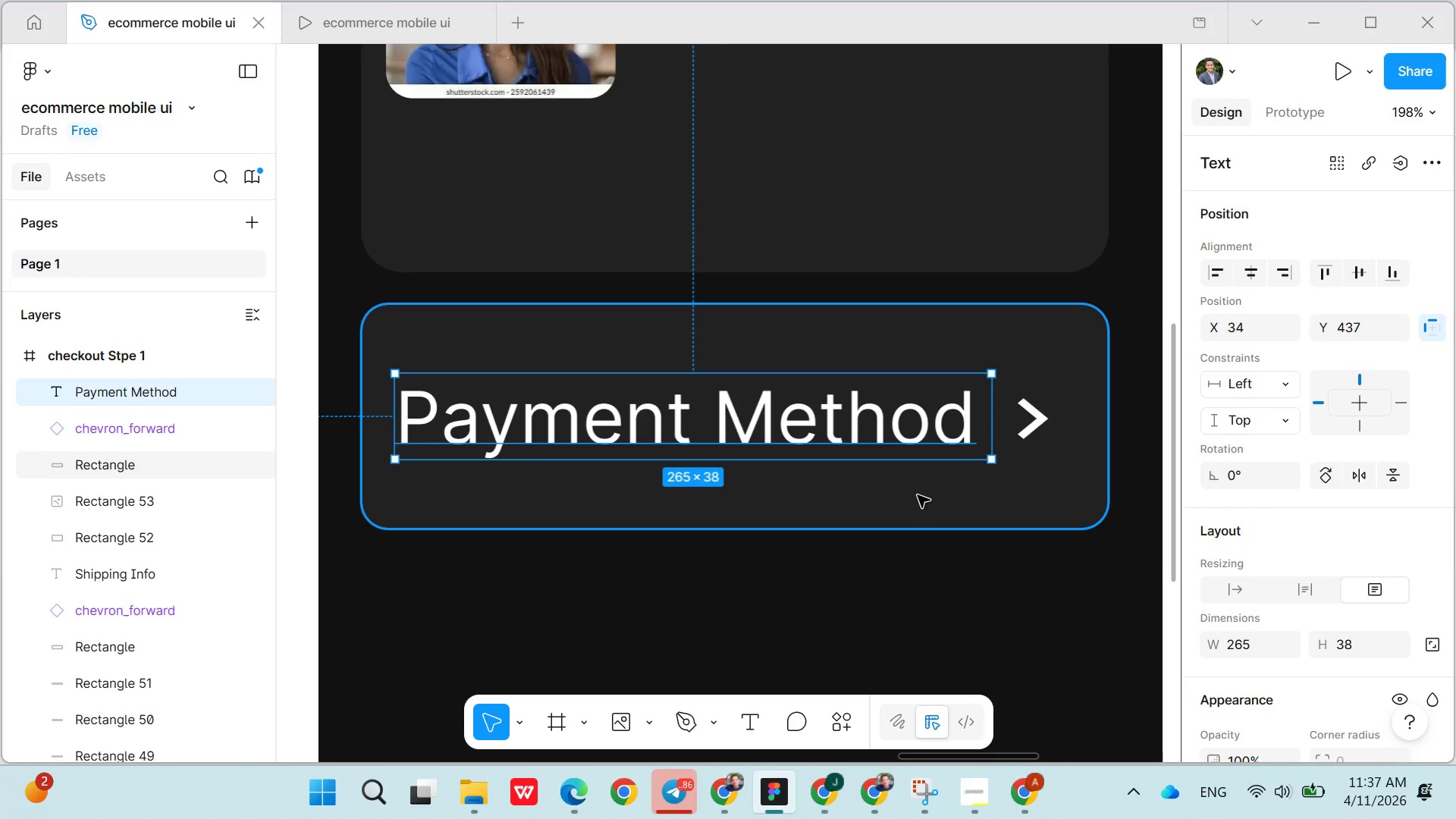 
left_click([918, 495])
 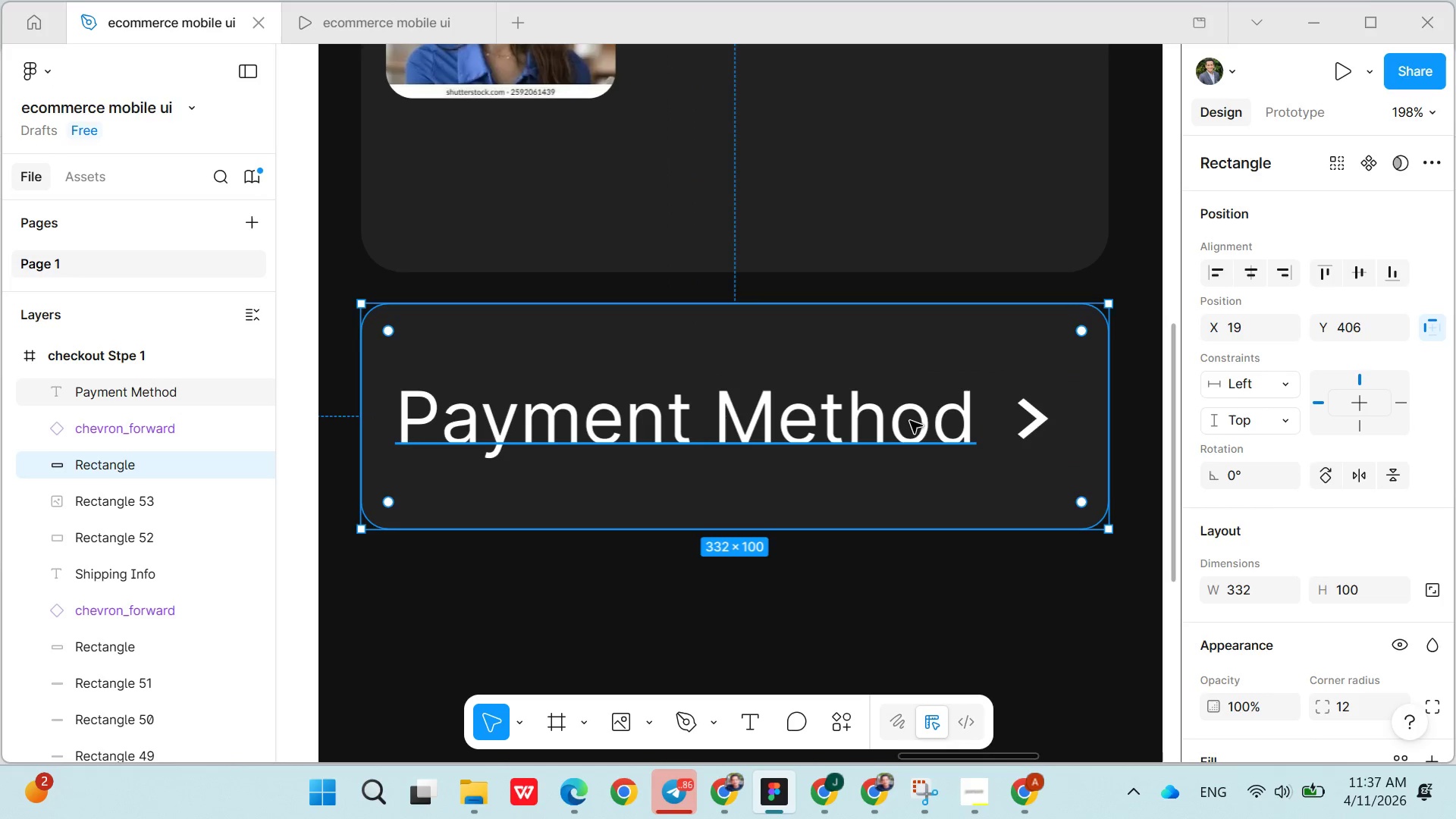 
double_click([908, 421])
 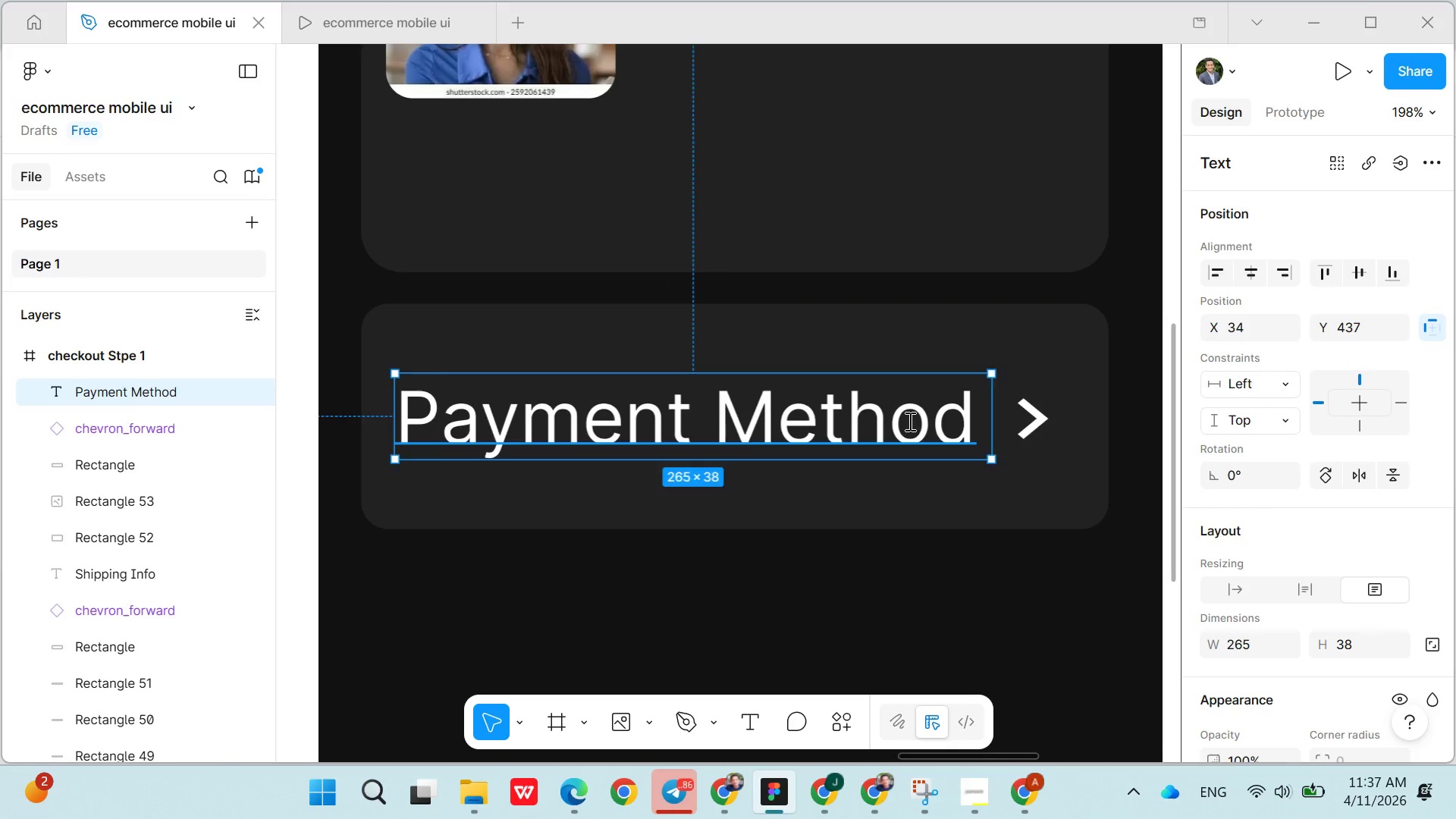 
triple_click([908, 421])
 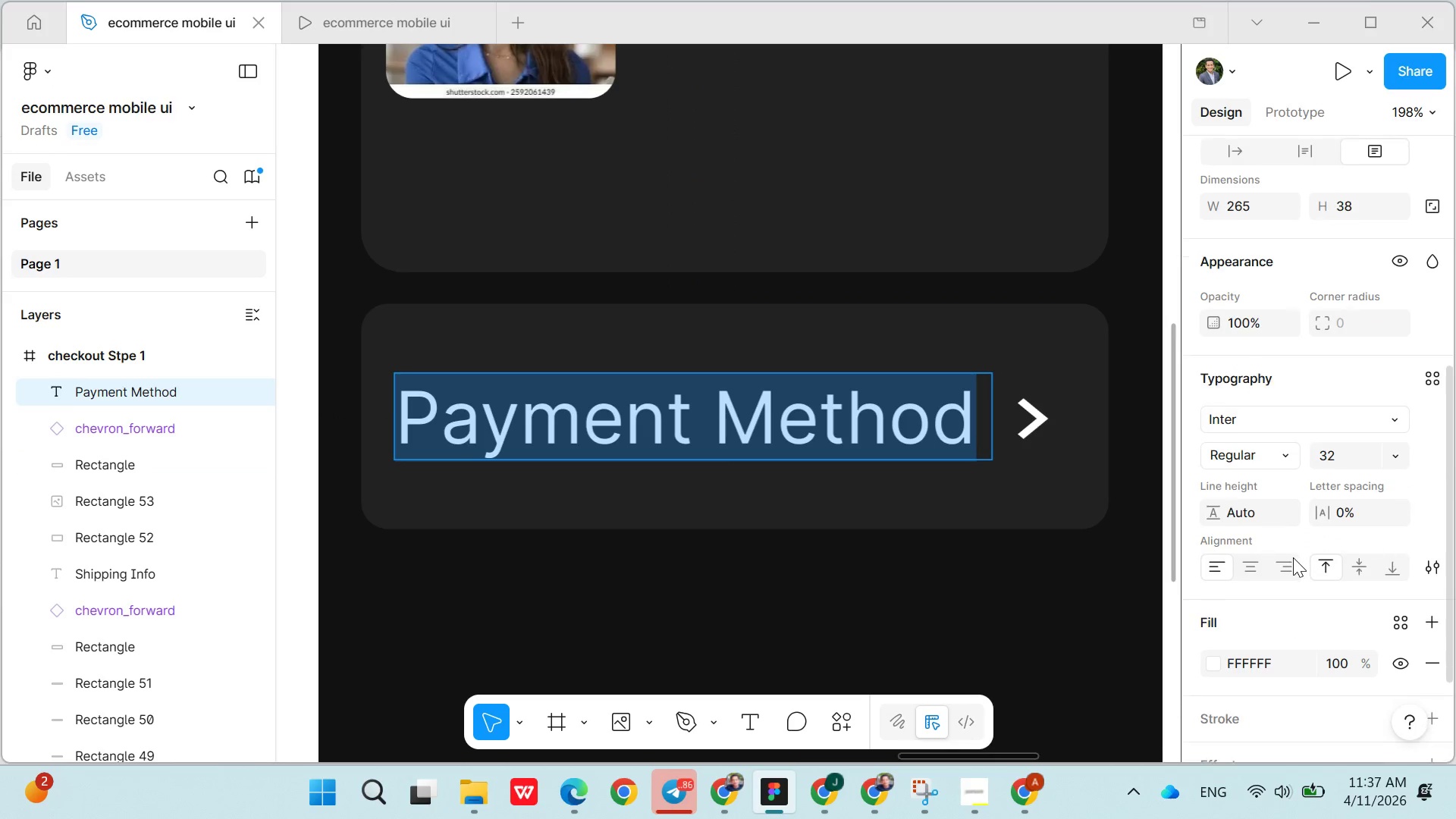 
left_click([1395, 449])
 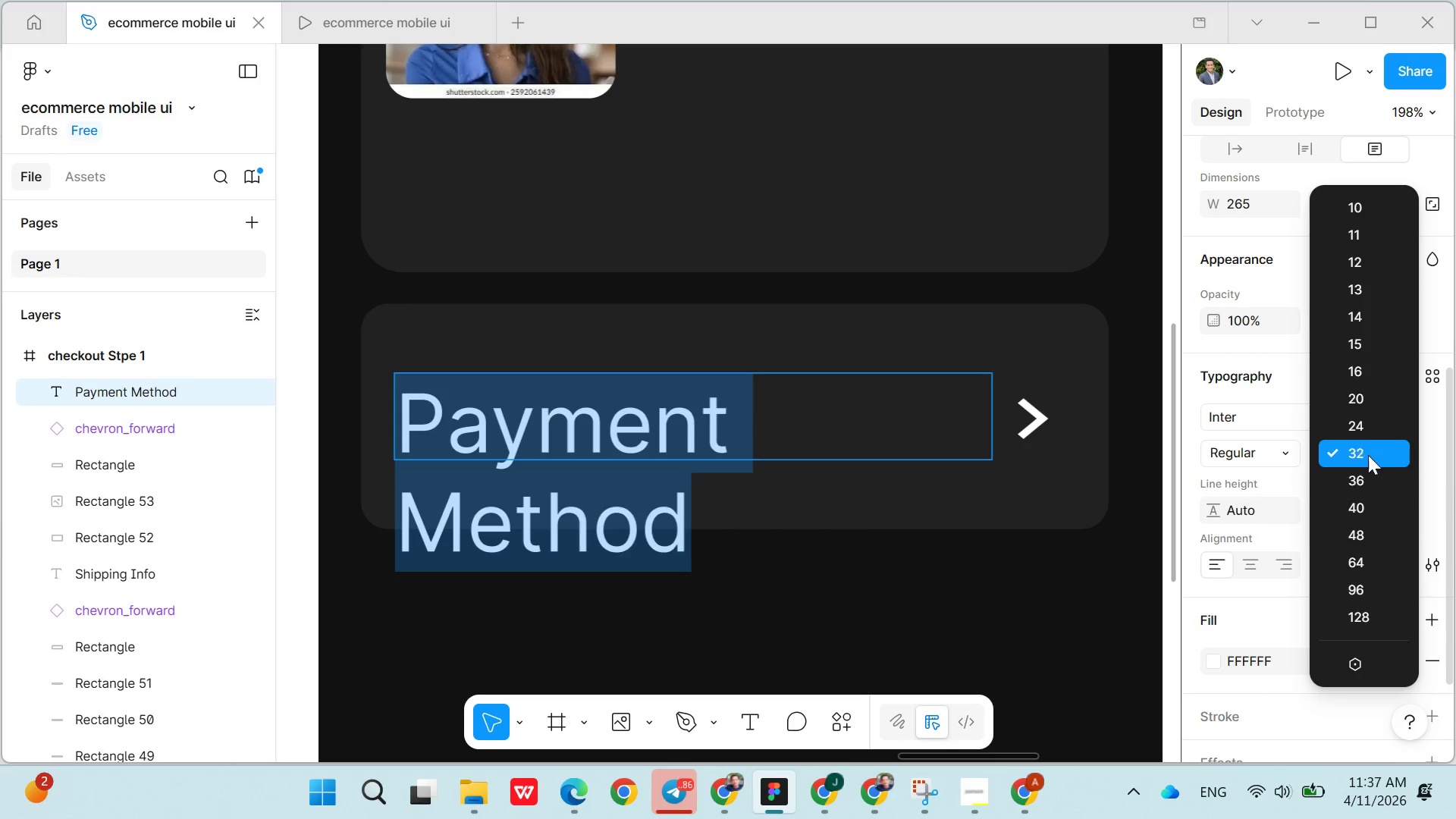 
left_click([1361, 430])
 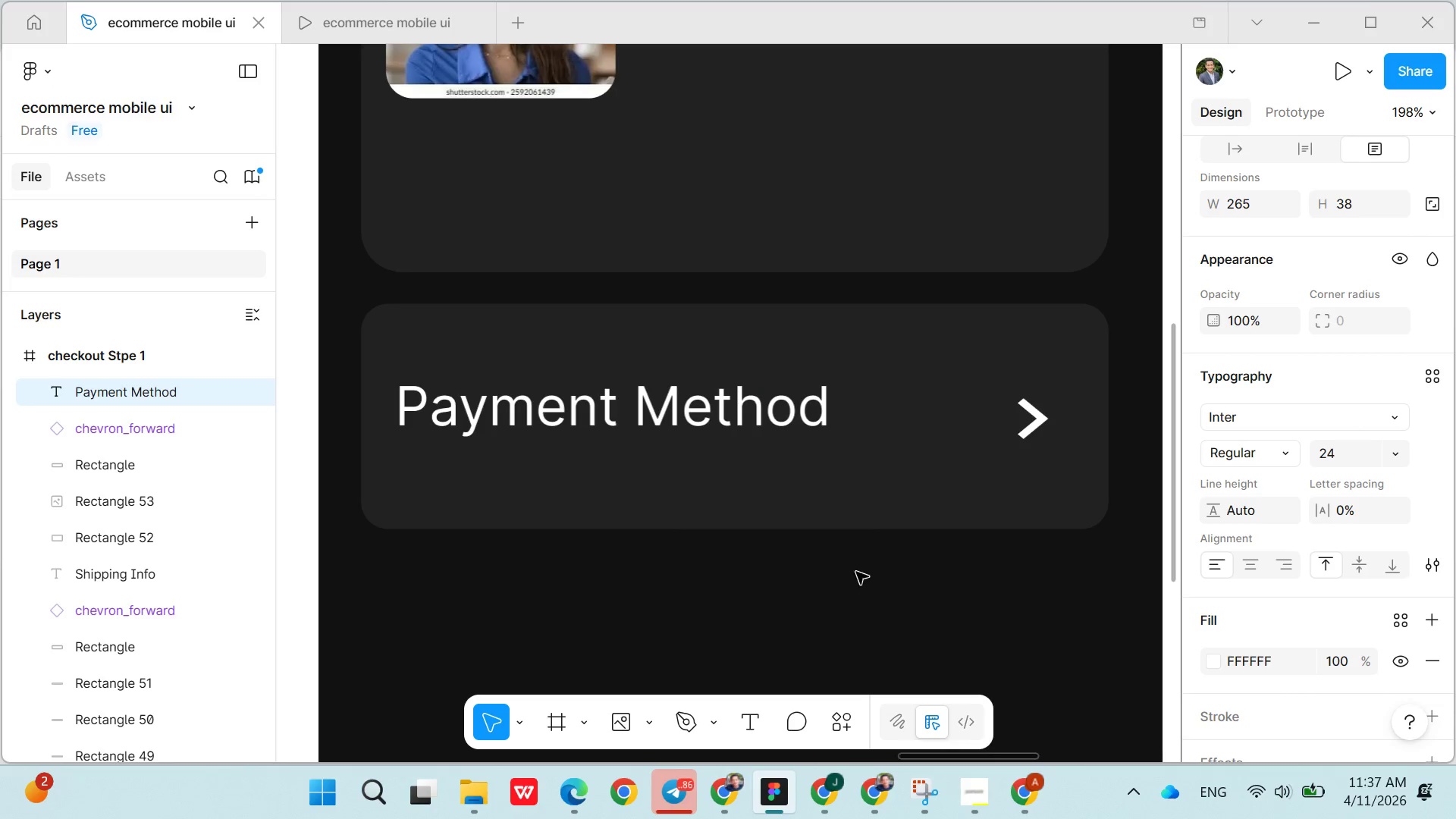 
left_click([852, 579])
 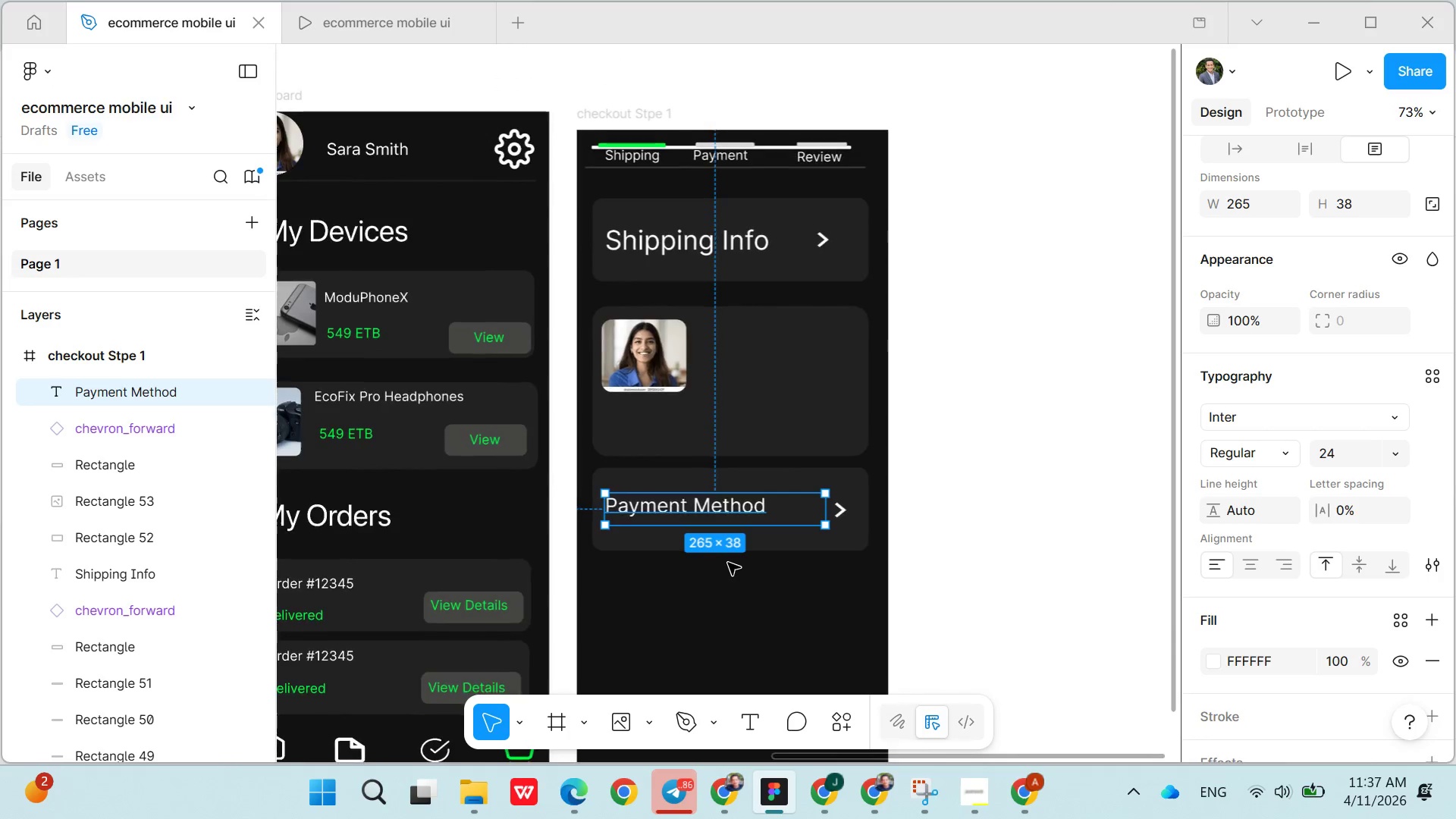 
left_click([826, 576])
 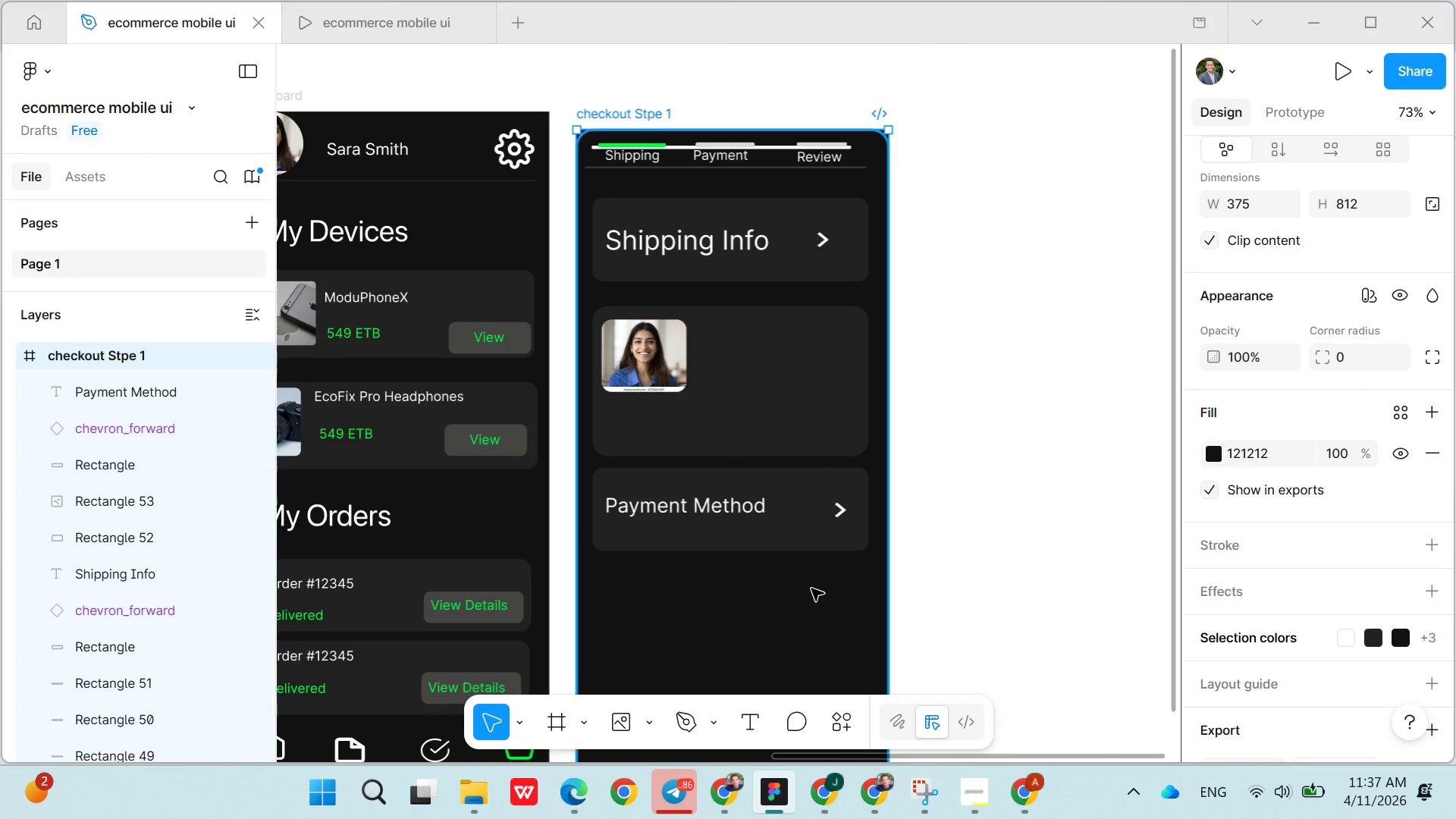 
wait(8.58)
 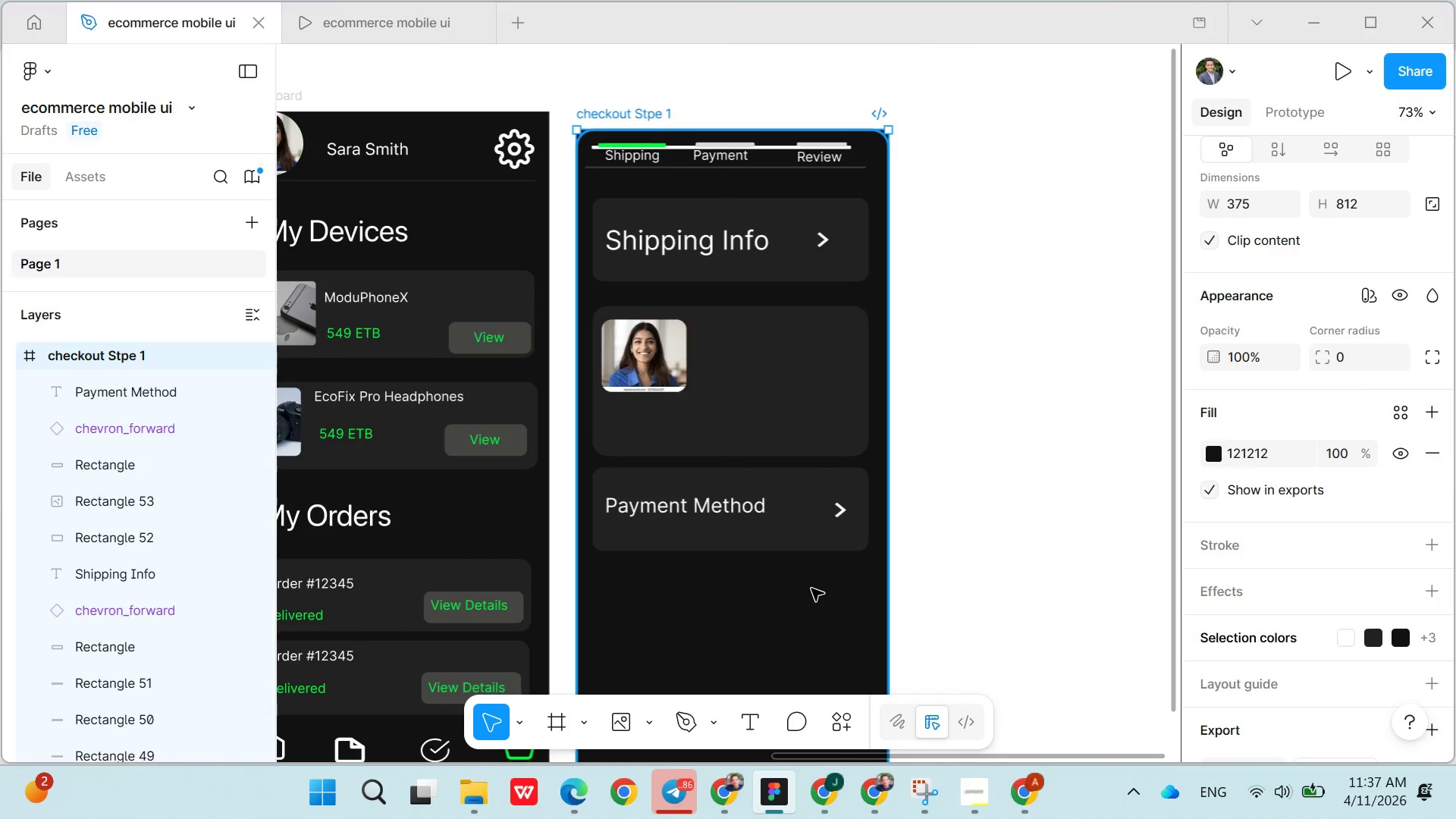 
left_click([755, 713])
 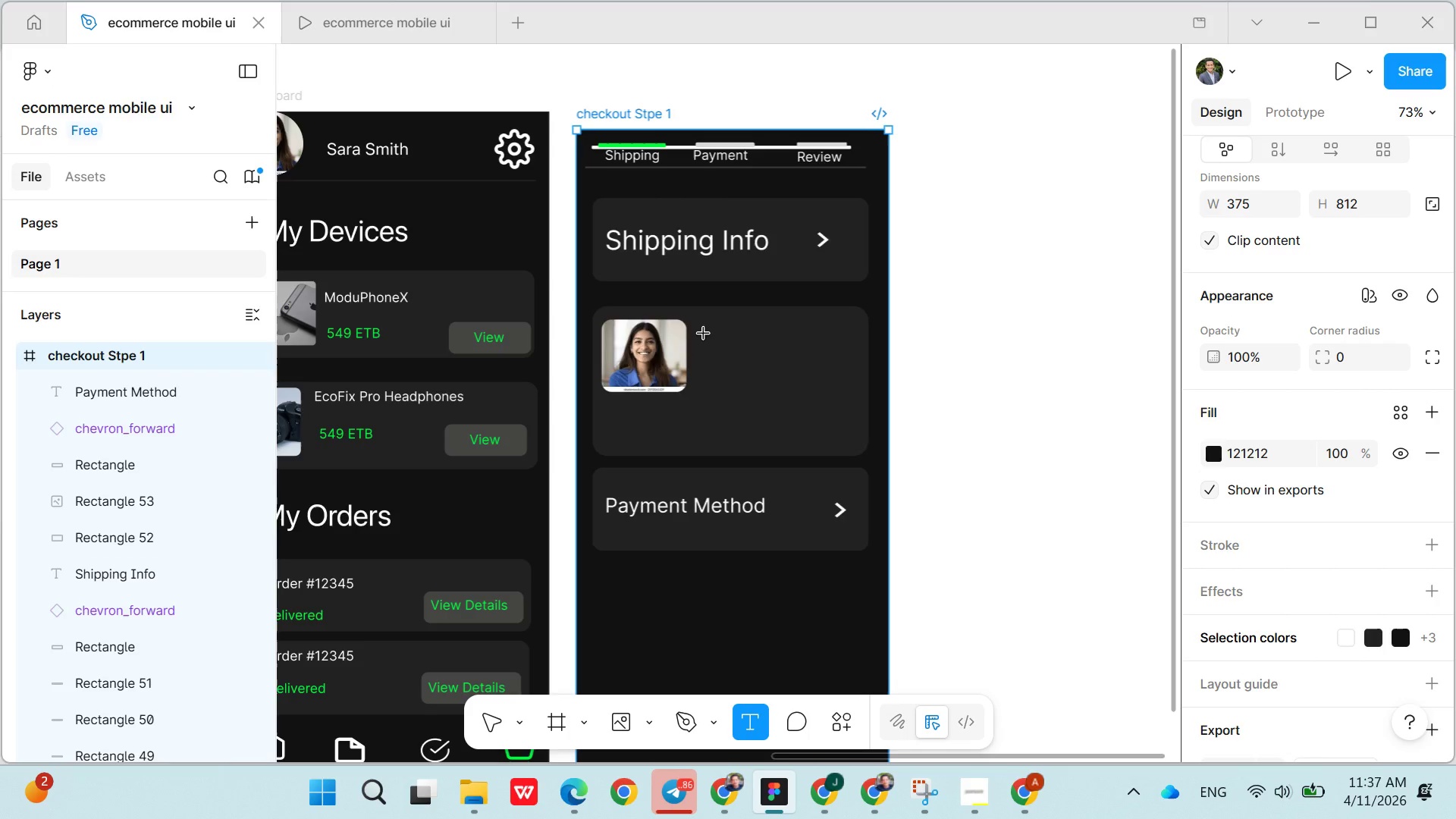 
left_click([704, 334])
 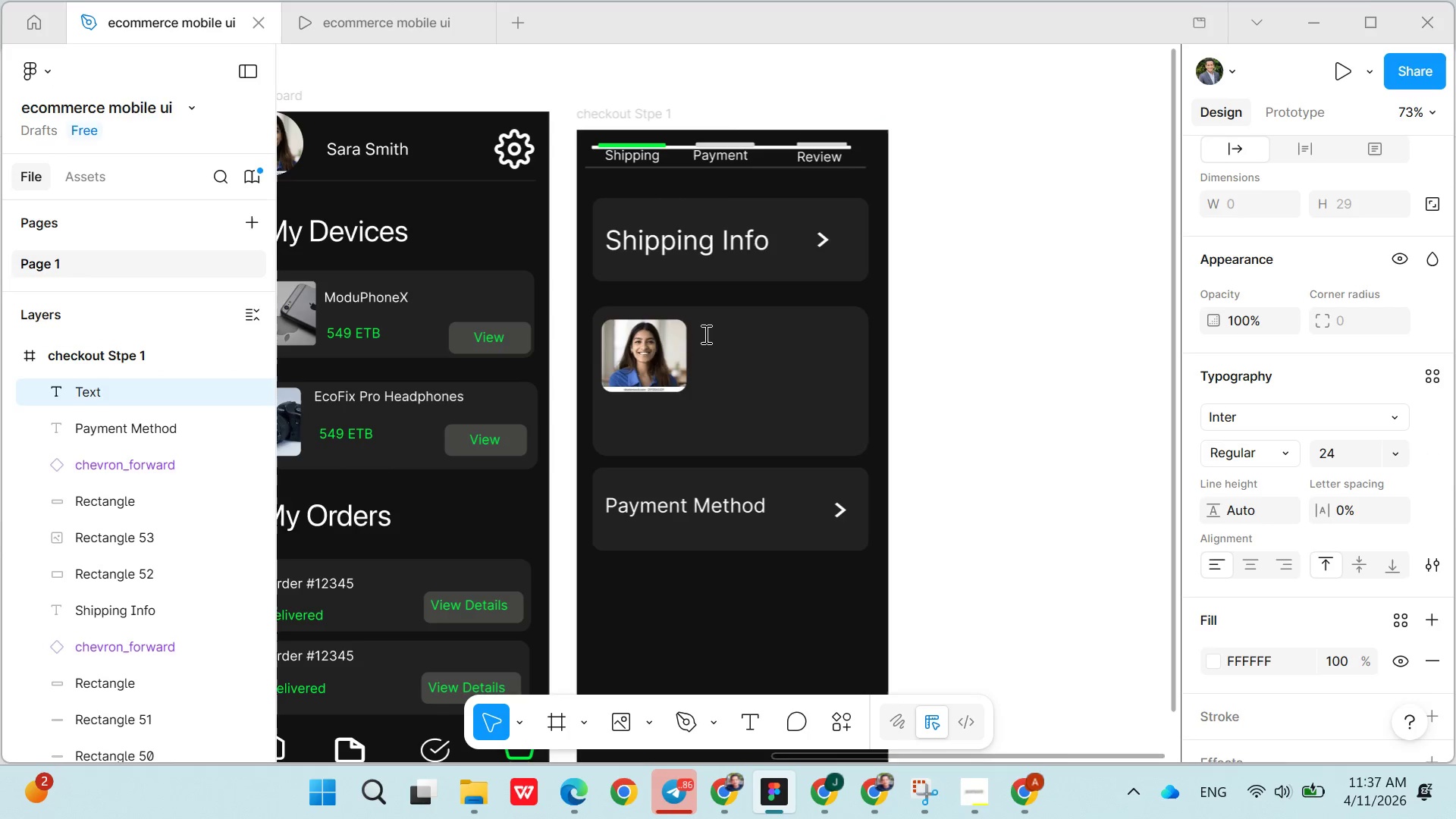 
type(Sara Snith)
 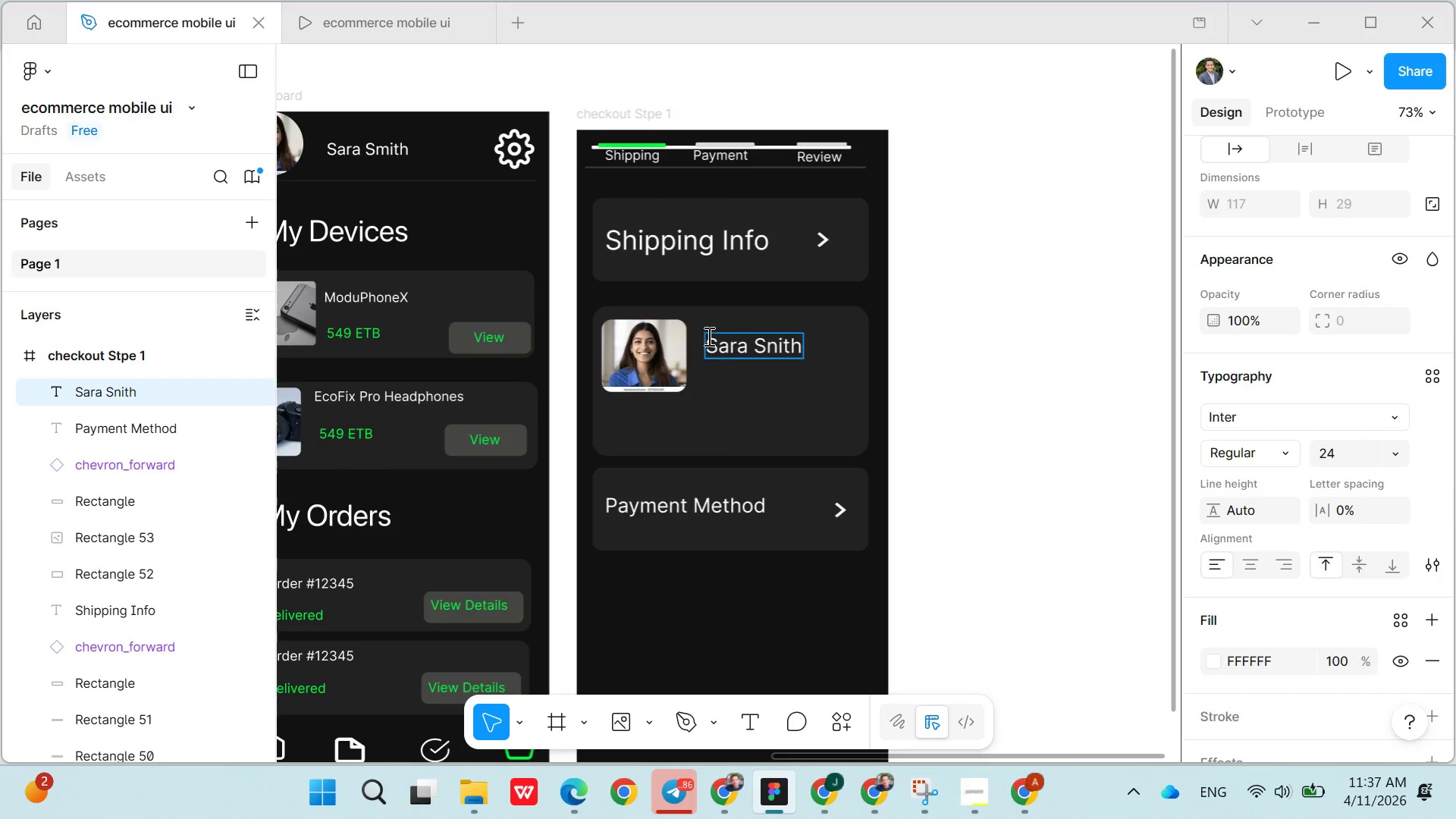 
key(Backspace)
key(Backspace)
key(Backspace)
key(Backspace)
type(mith)
 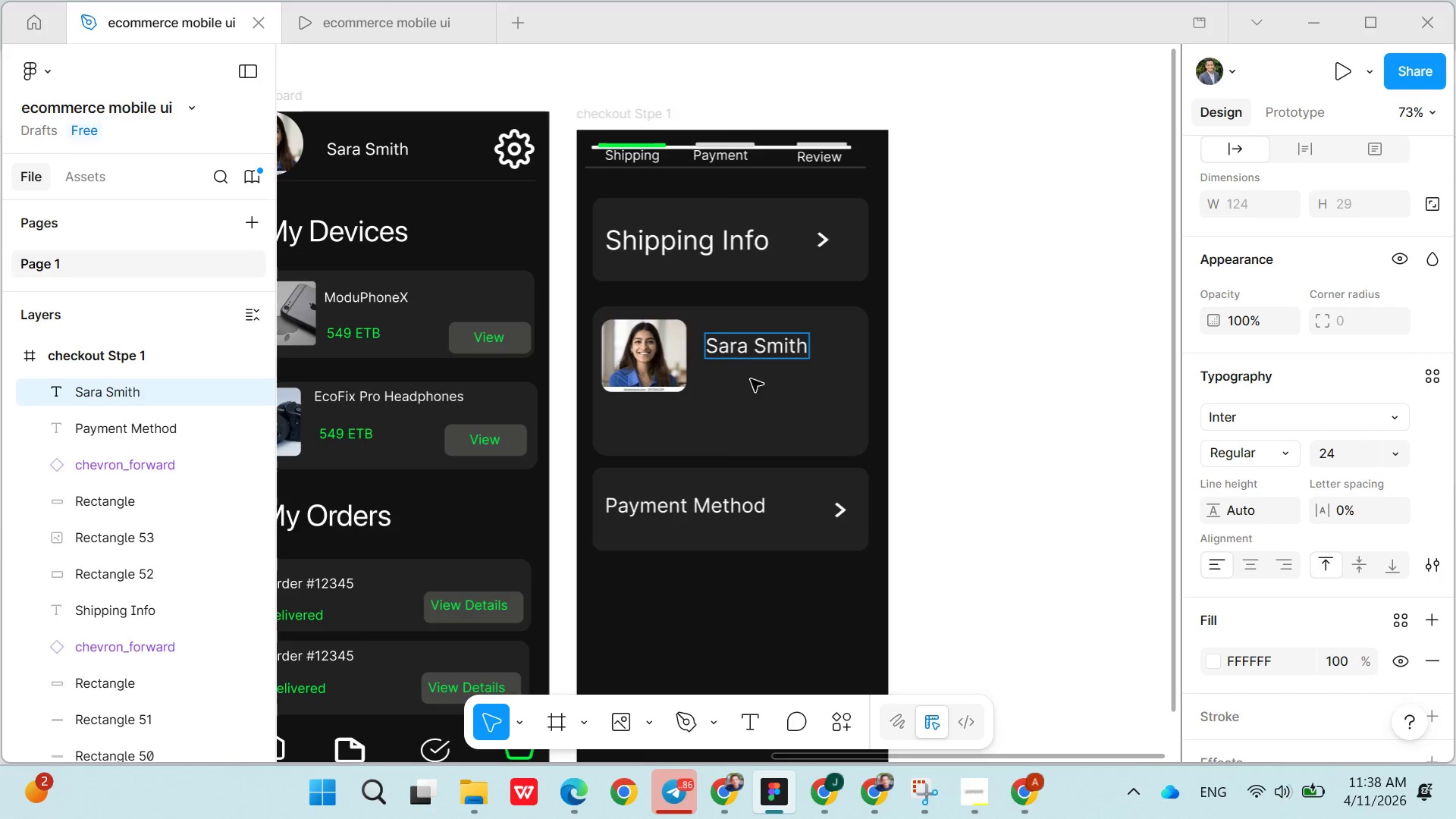 
left_click([751, 384])
 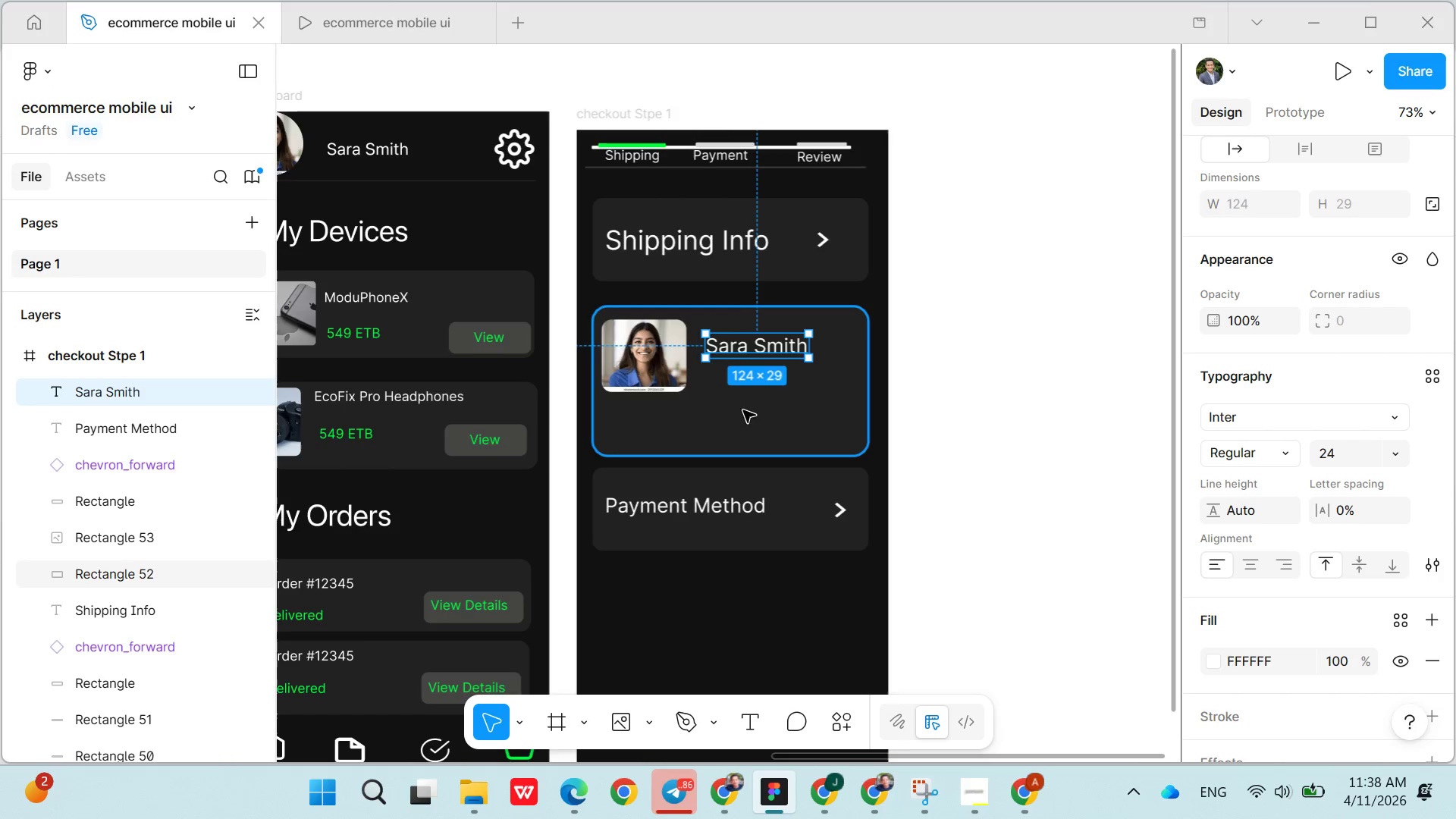 
left_click([736, 431])
 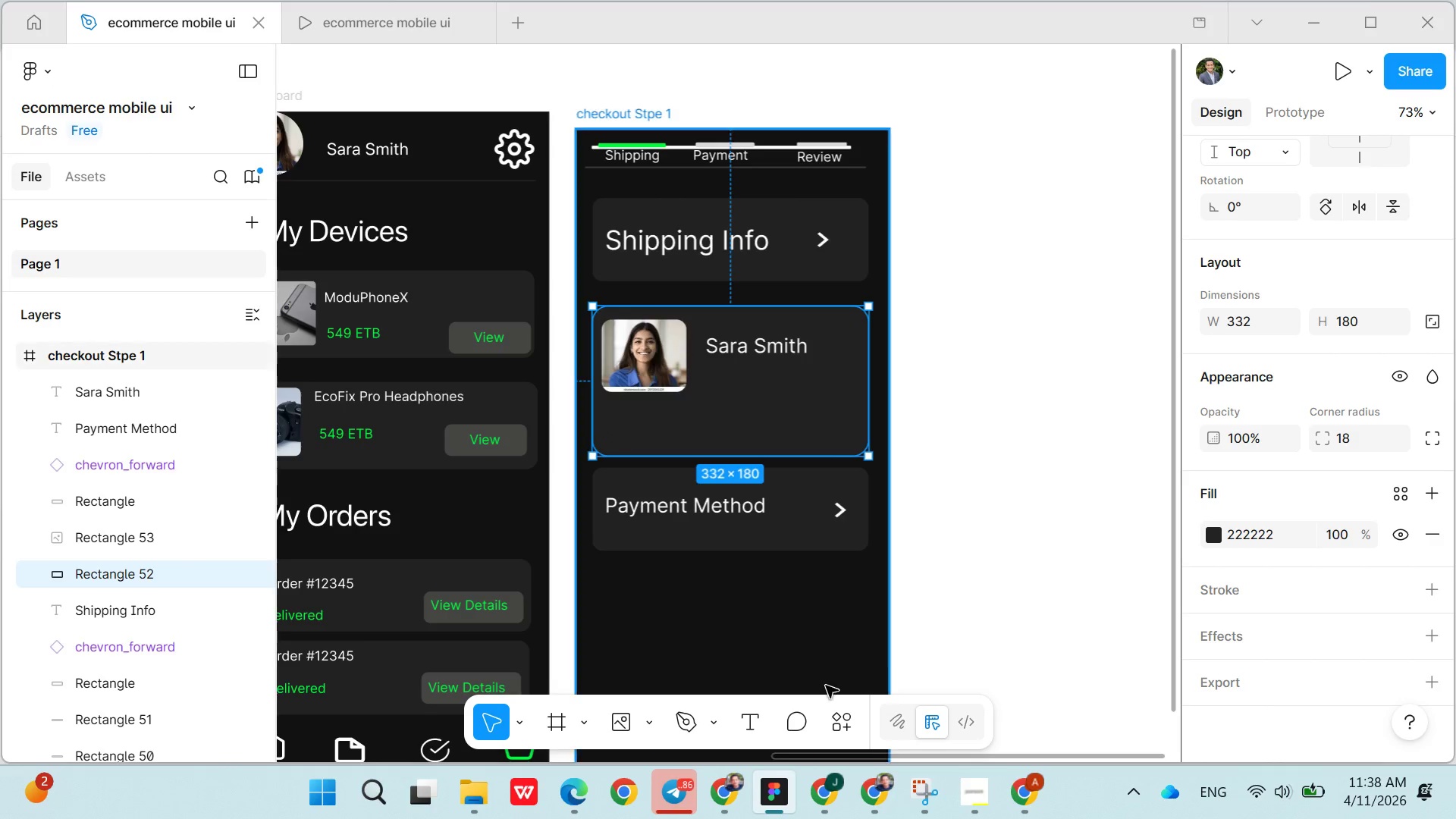 
left_click([745, 720])
 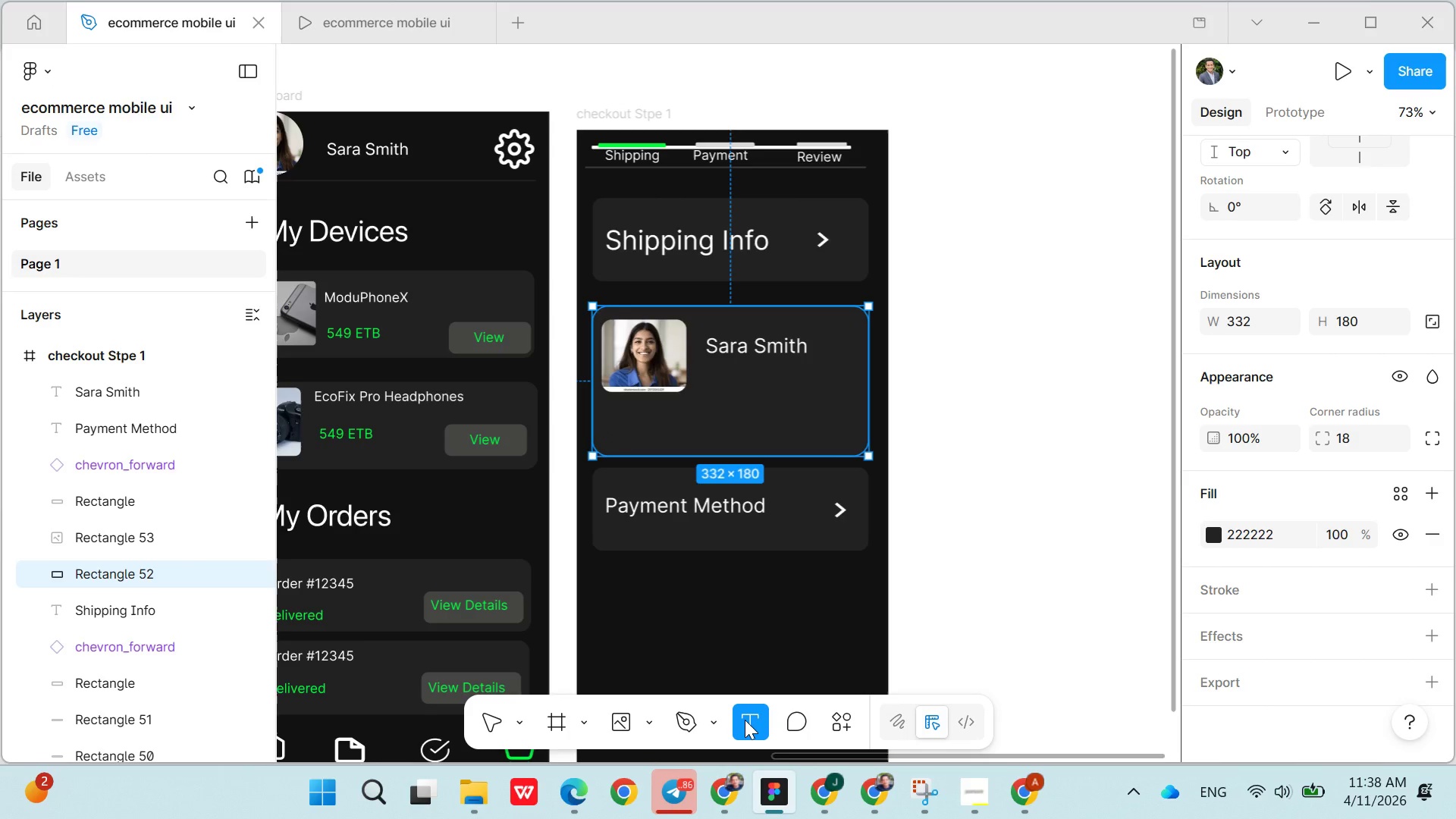 
wait(17.64)
 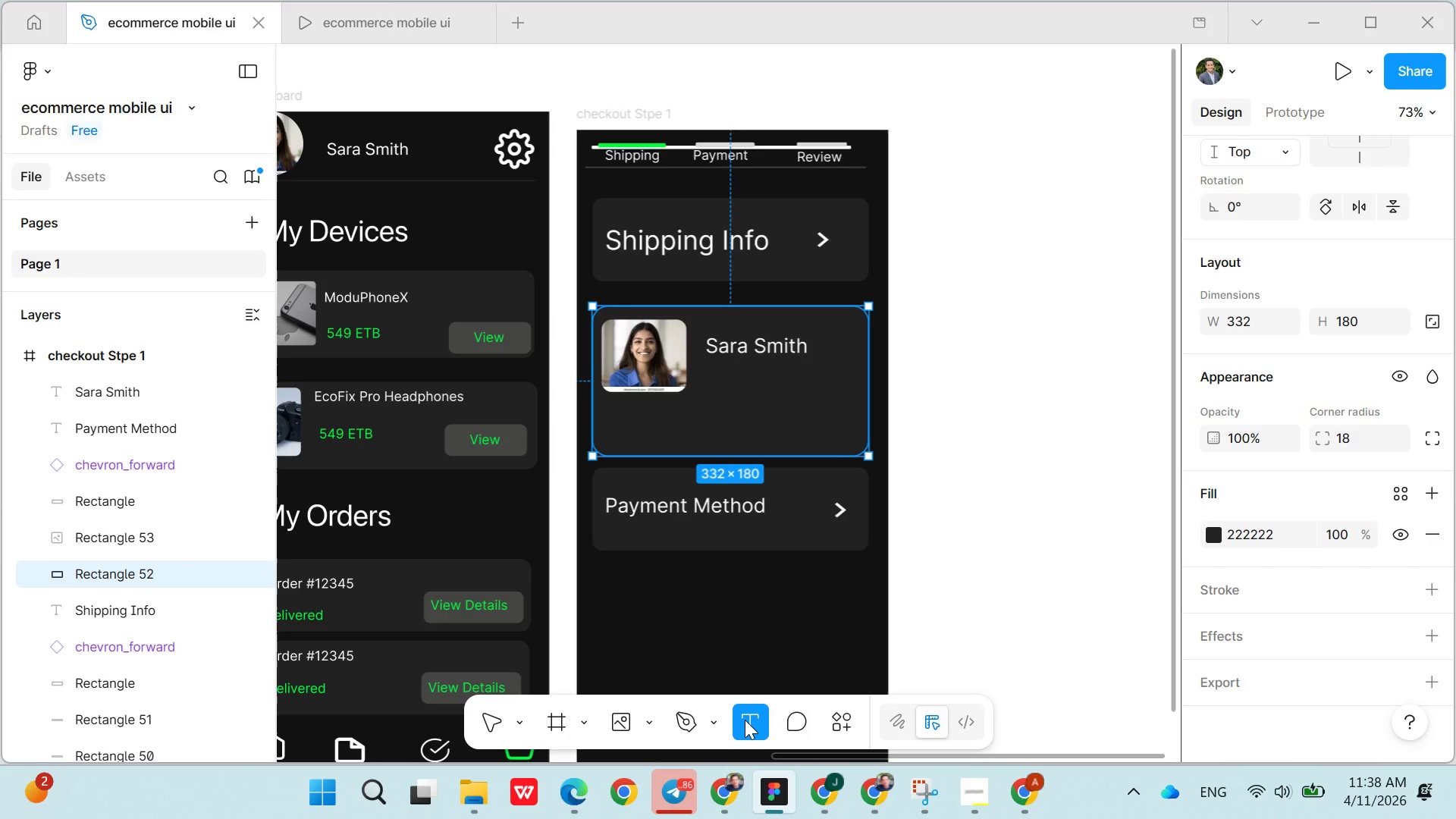 
left_click([710, 369])
 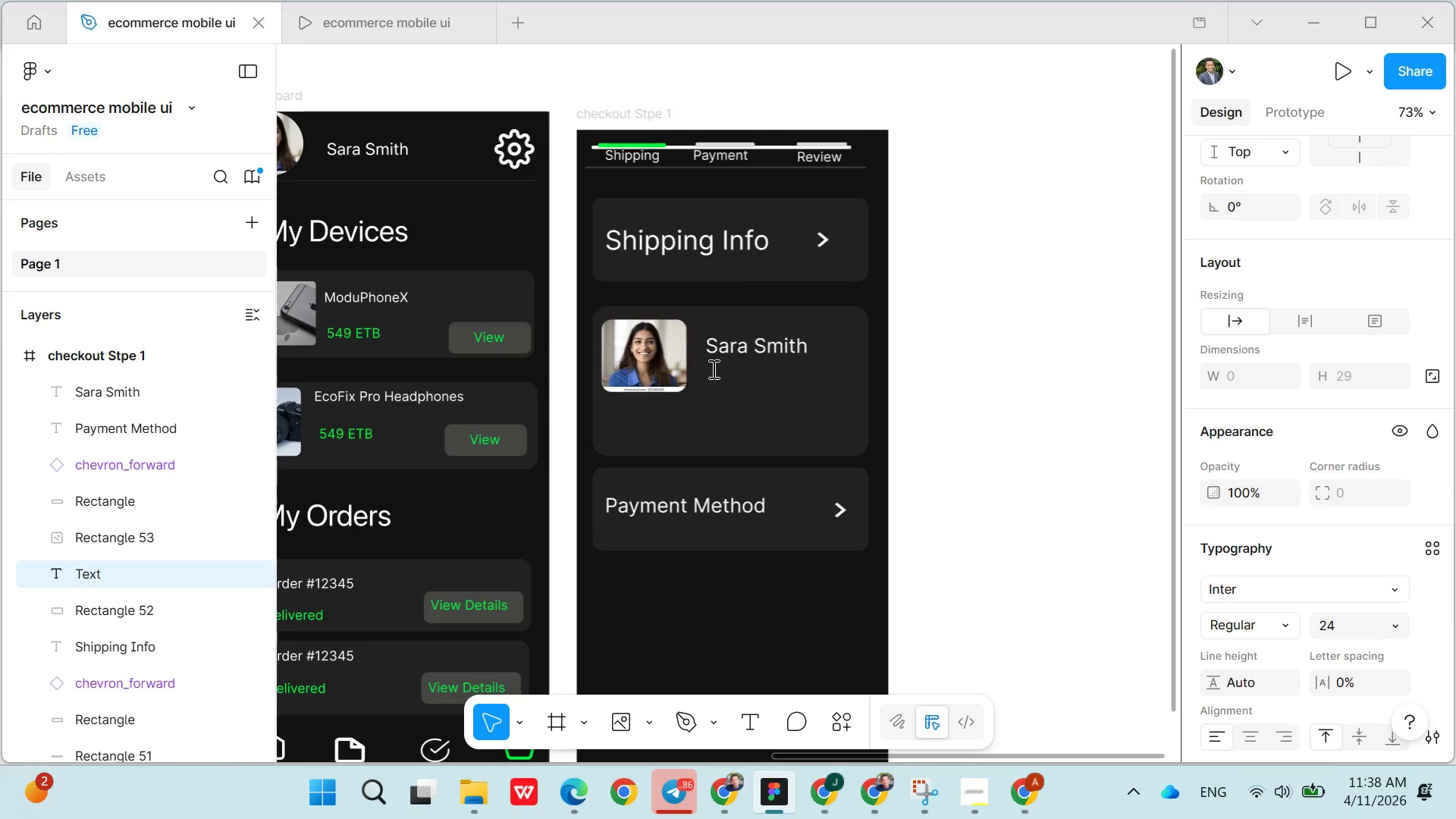 
type(OfF02)
 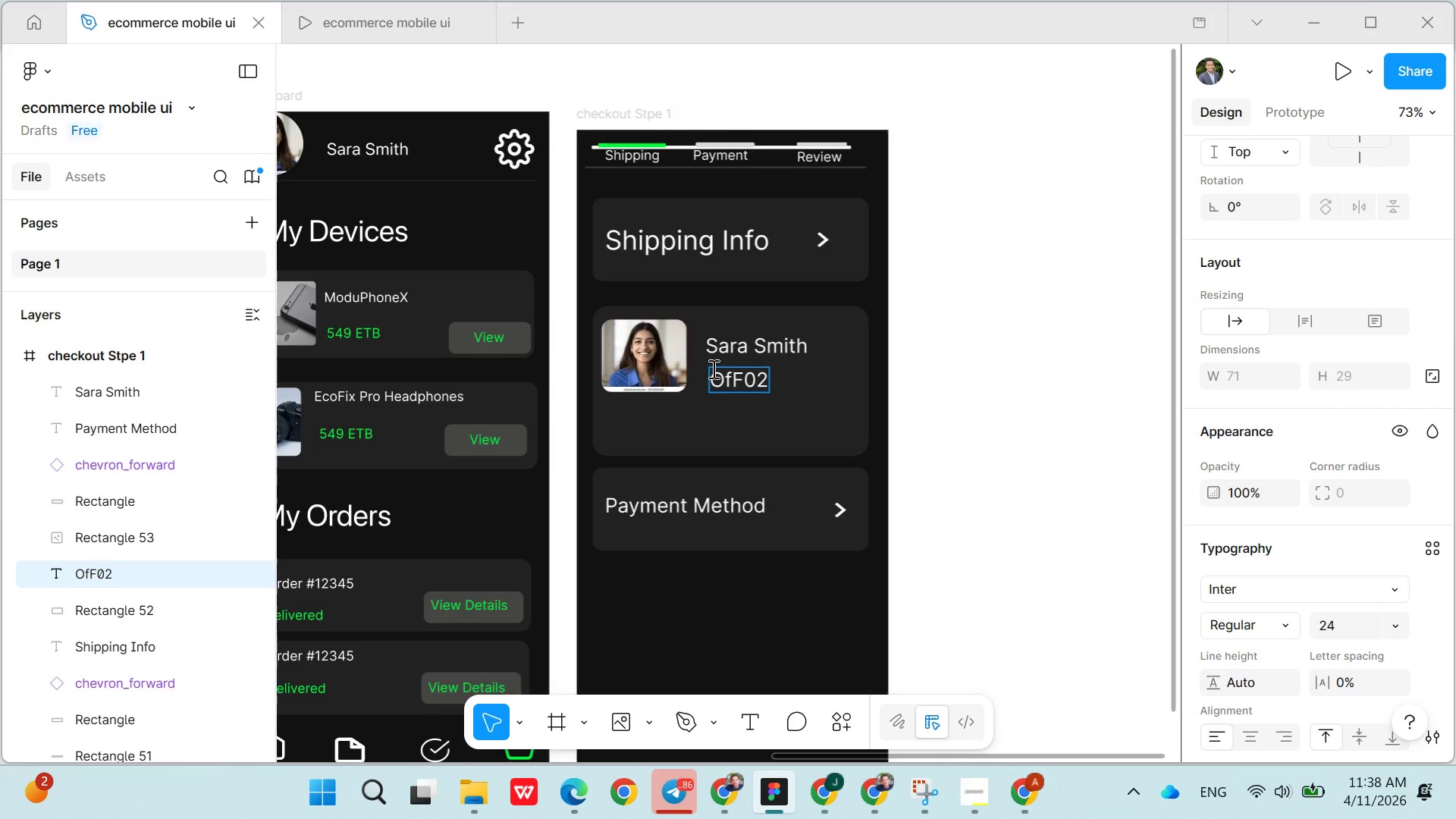 
wait(29.95)
 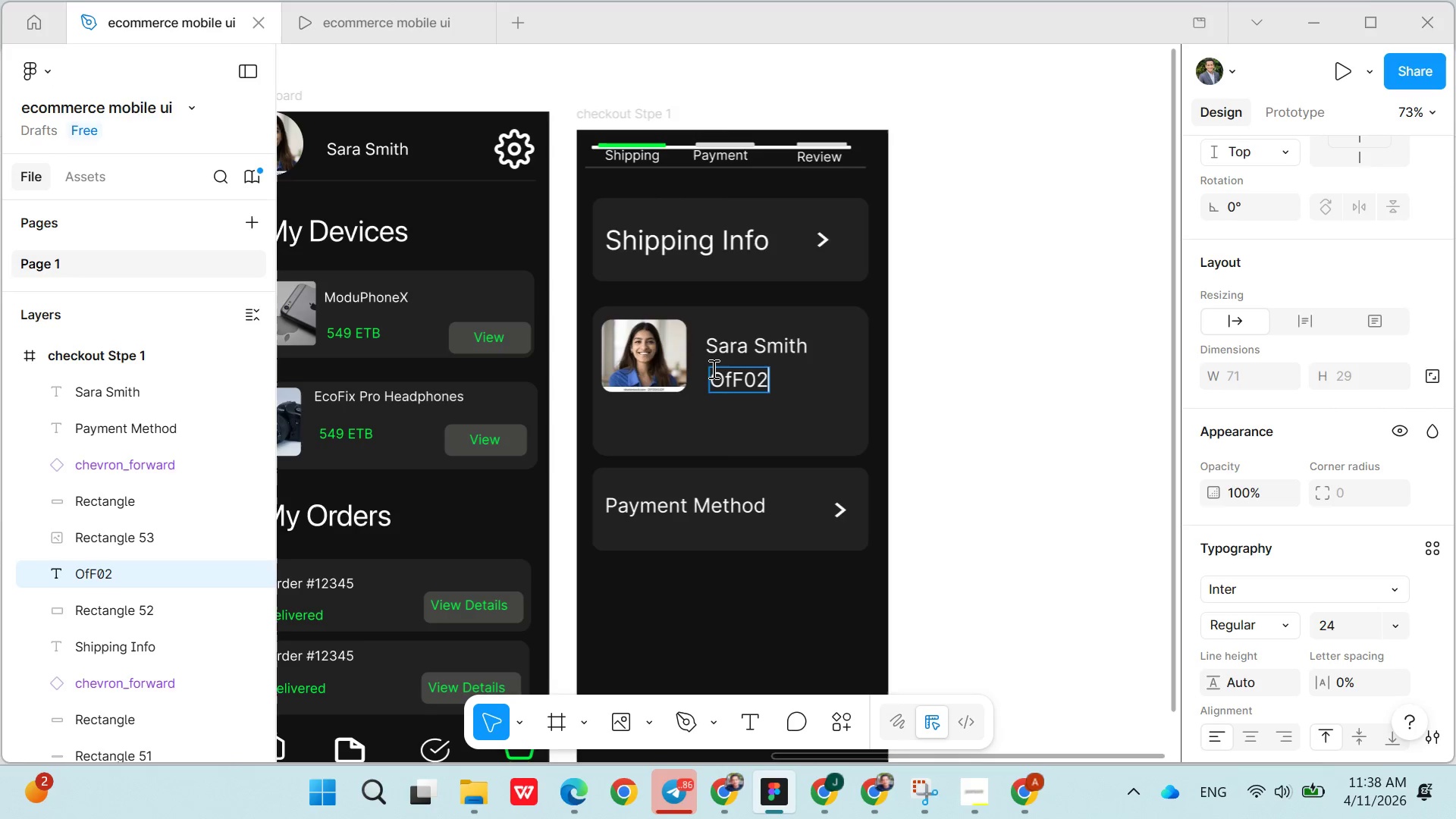 
key(Space)
 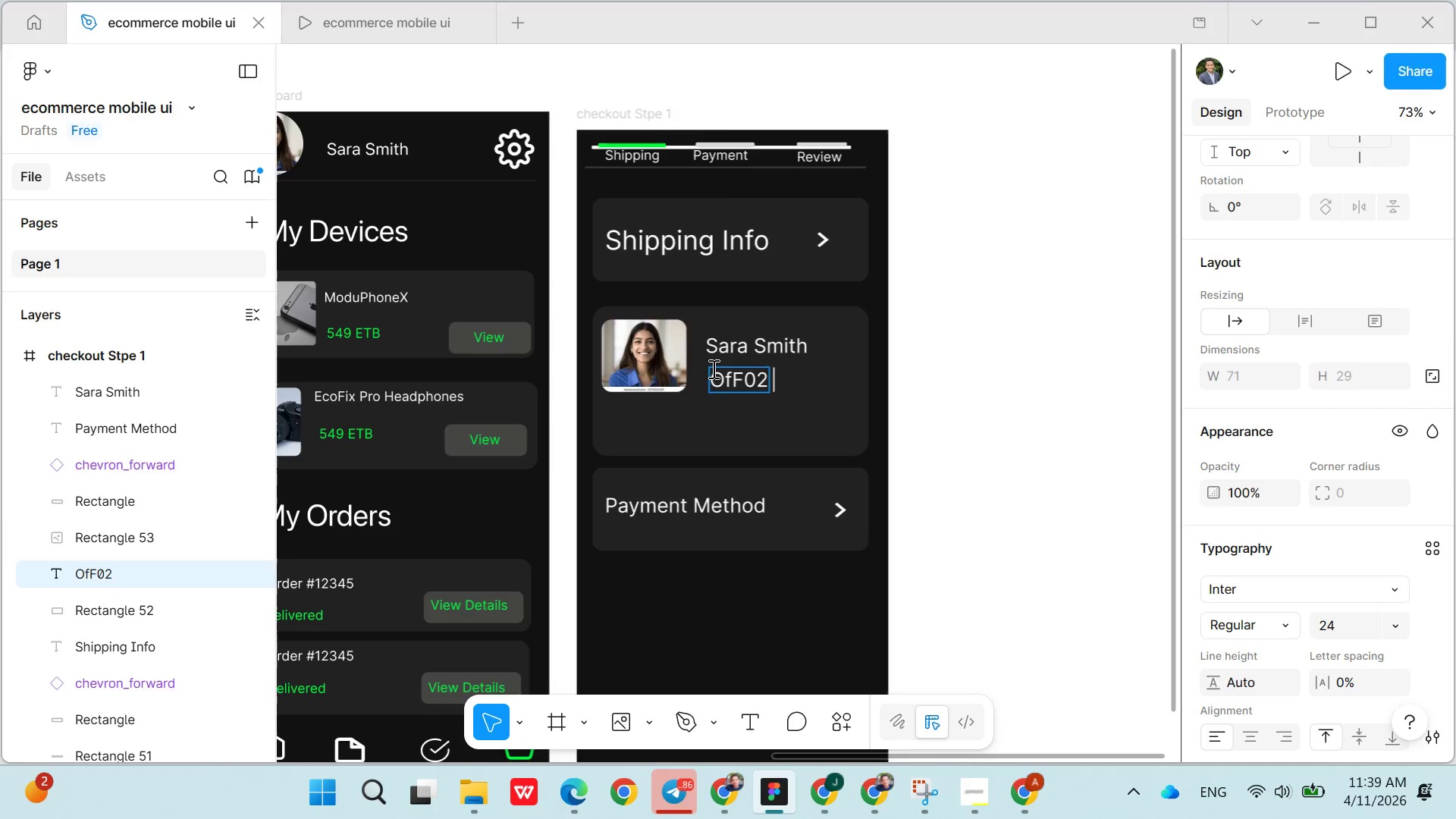 
key(Shift+D)
 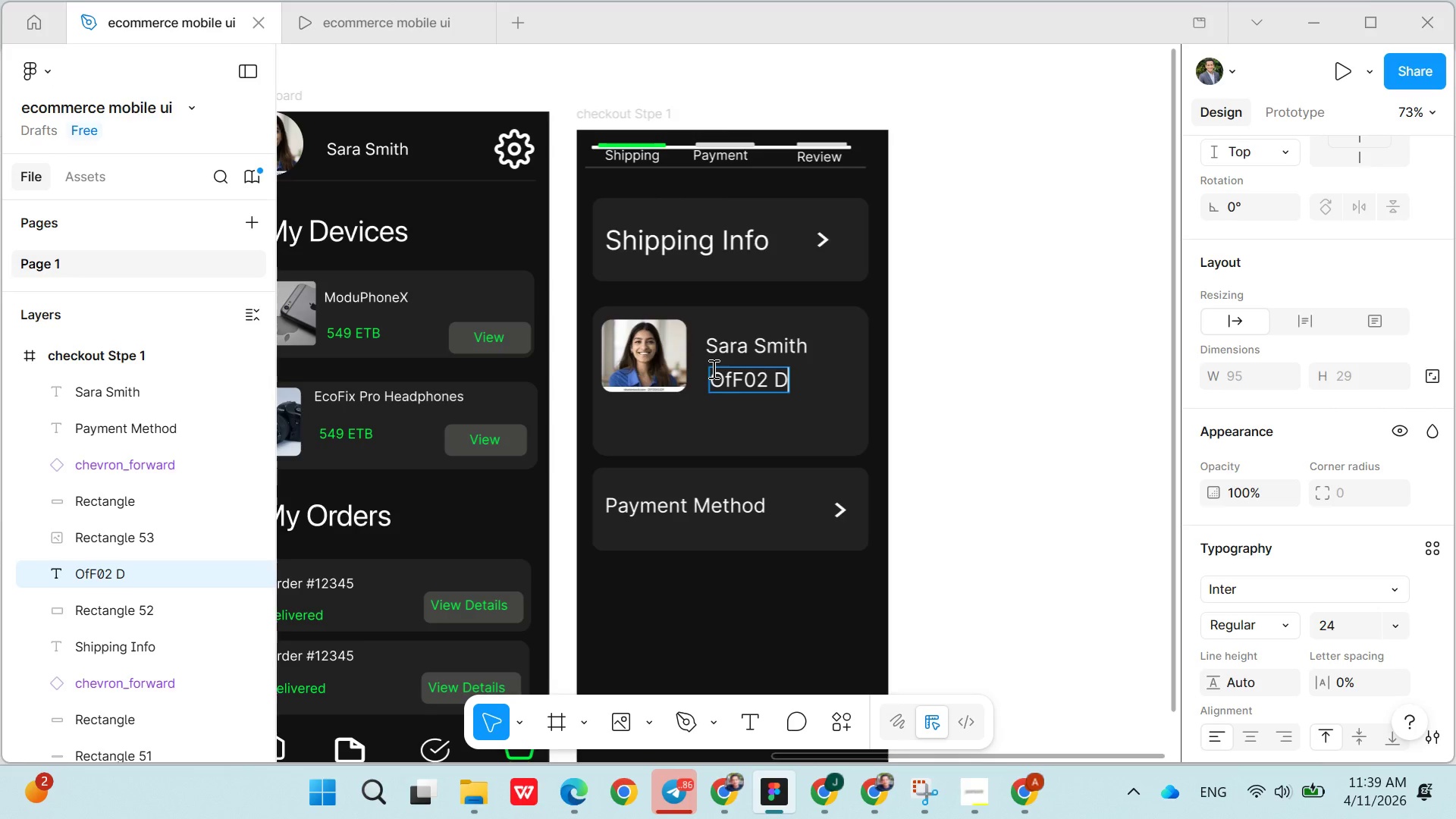 
wait(5.92)
 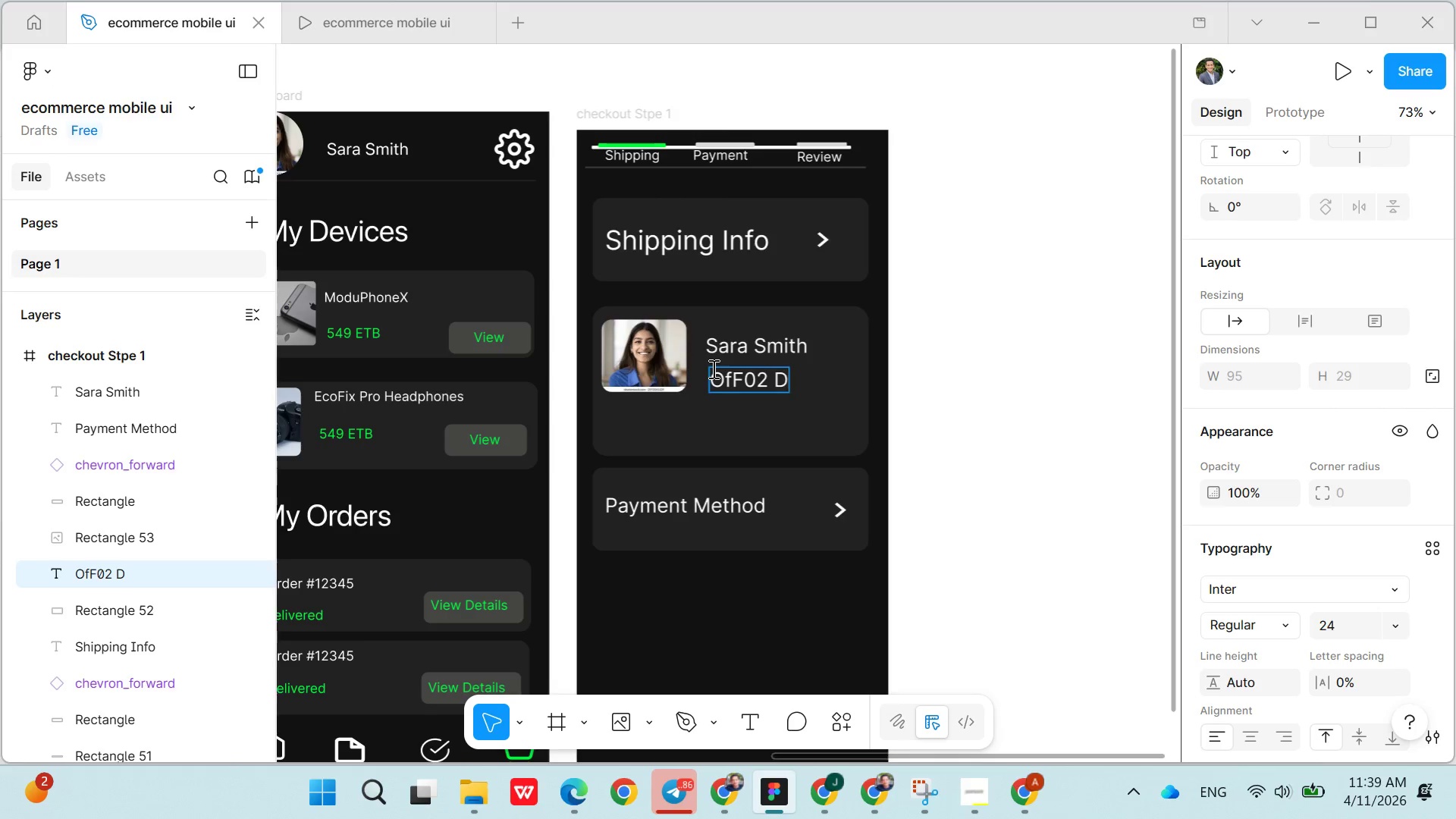 
key(Backspace)
type(,Phante,V)
 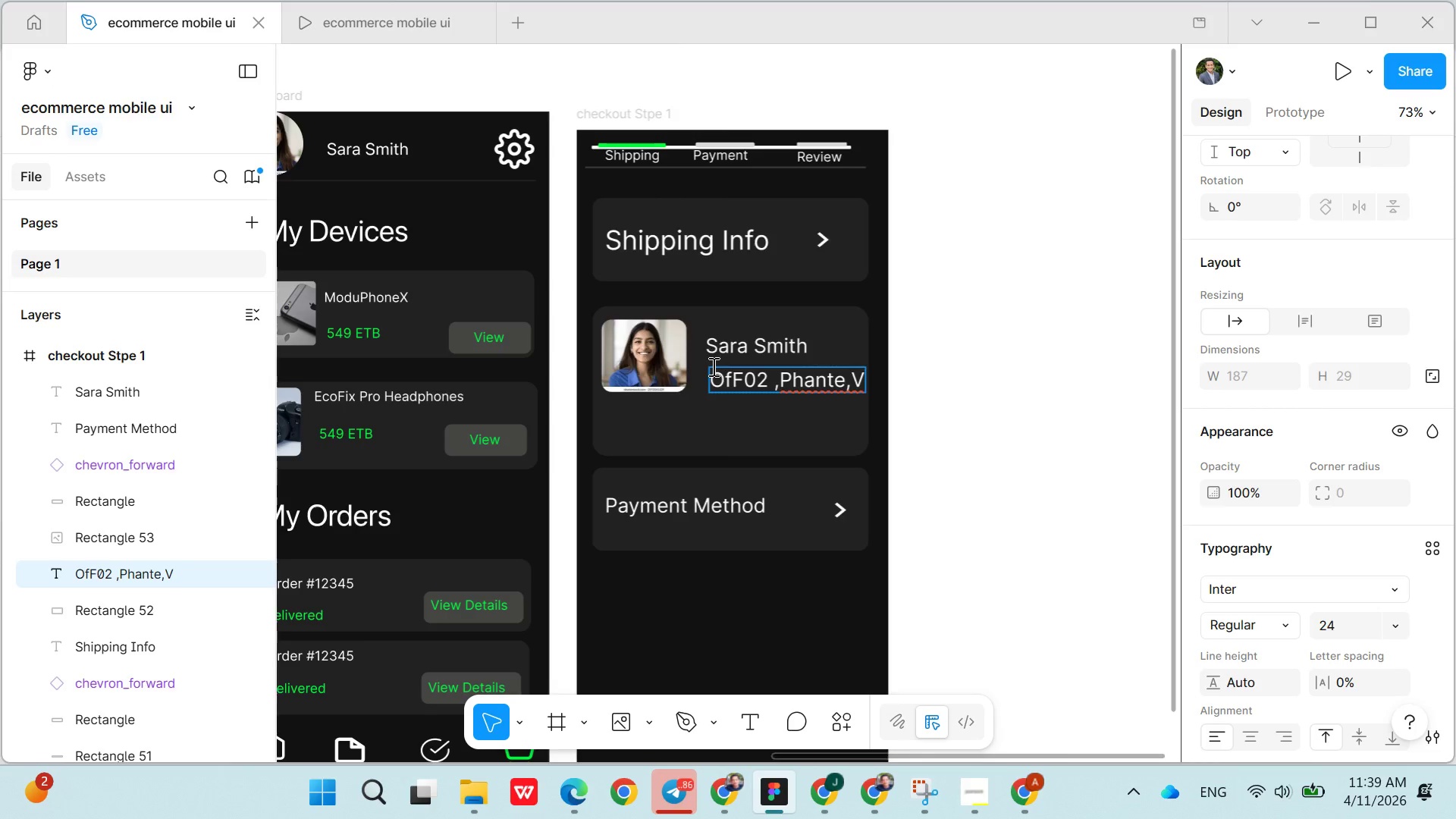 
type(-9-22)
 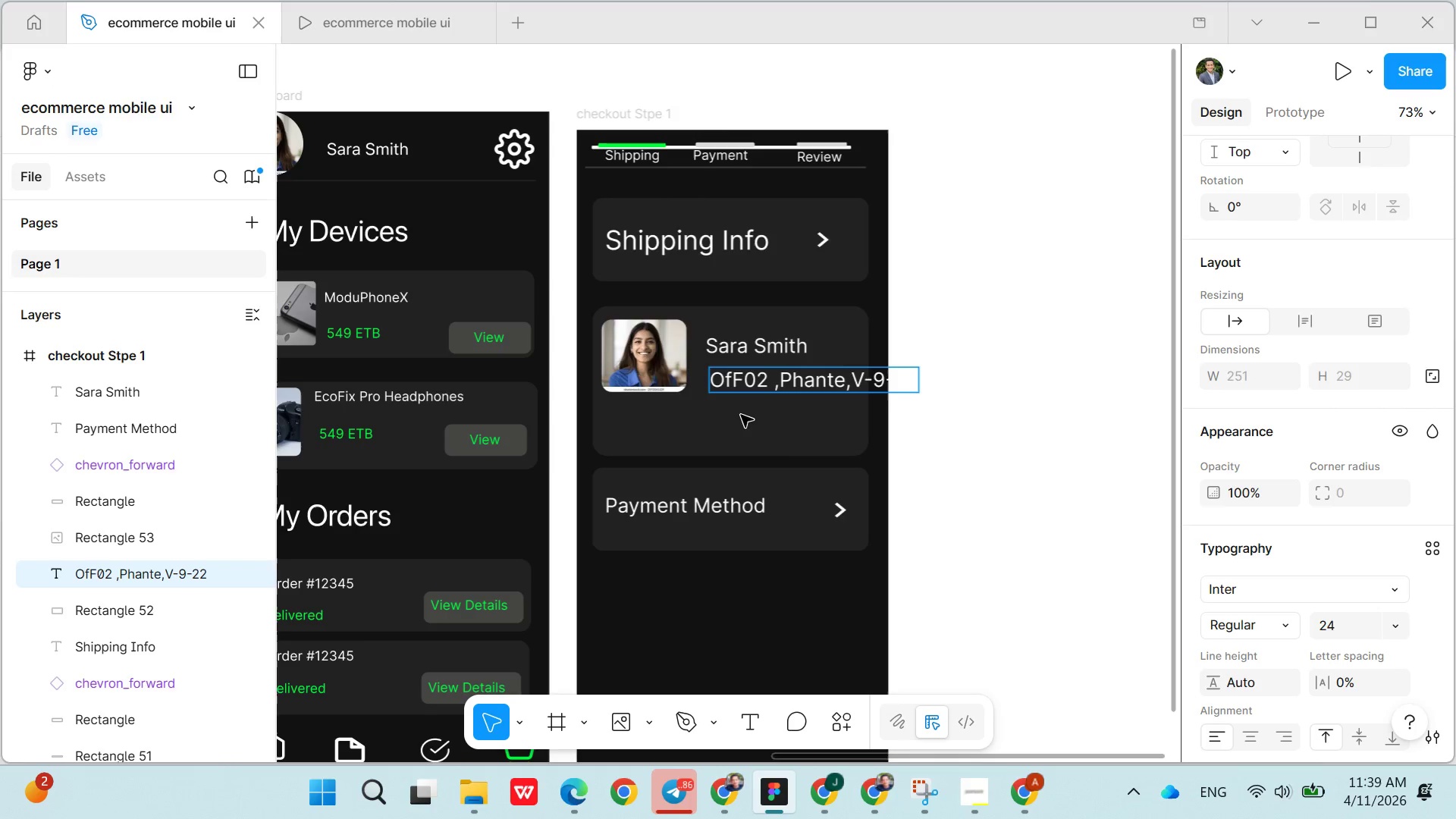 
left_click([750, 427])
 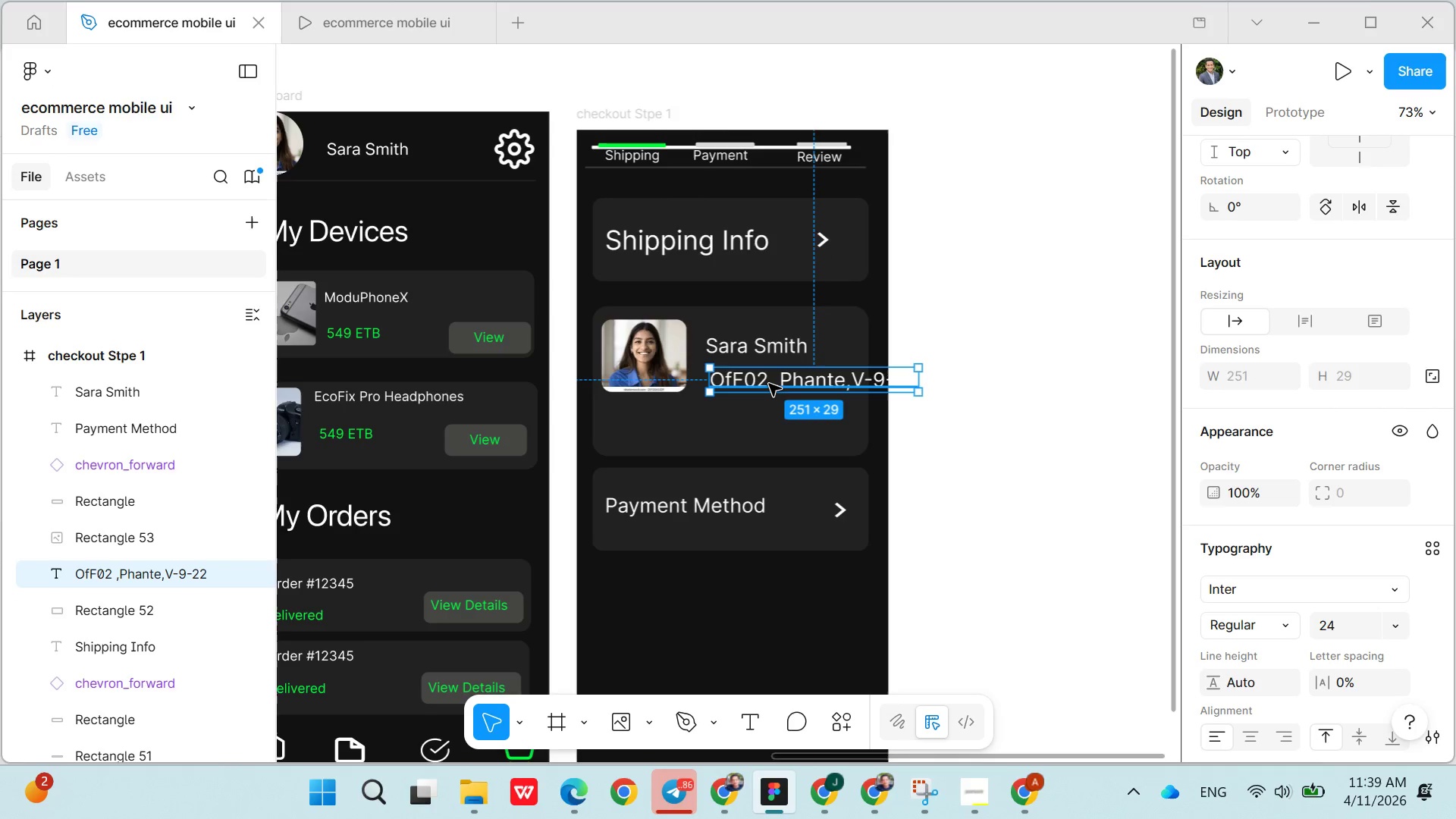 
double_click([769, 384])
 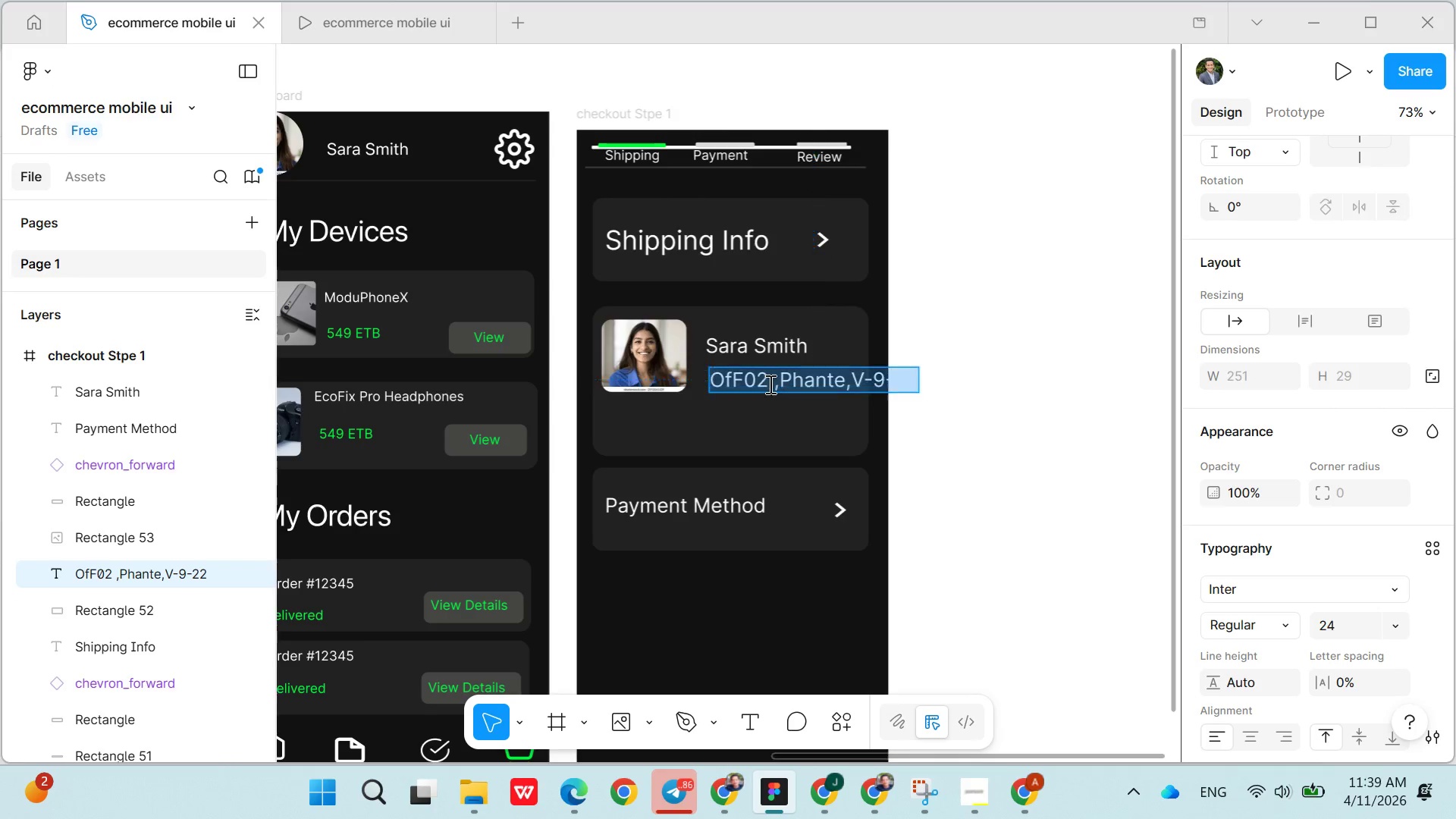 
triple_click([769, 384])
 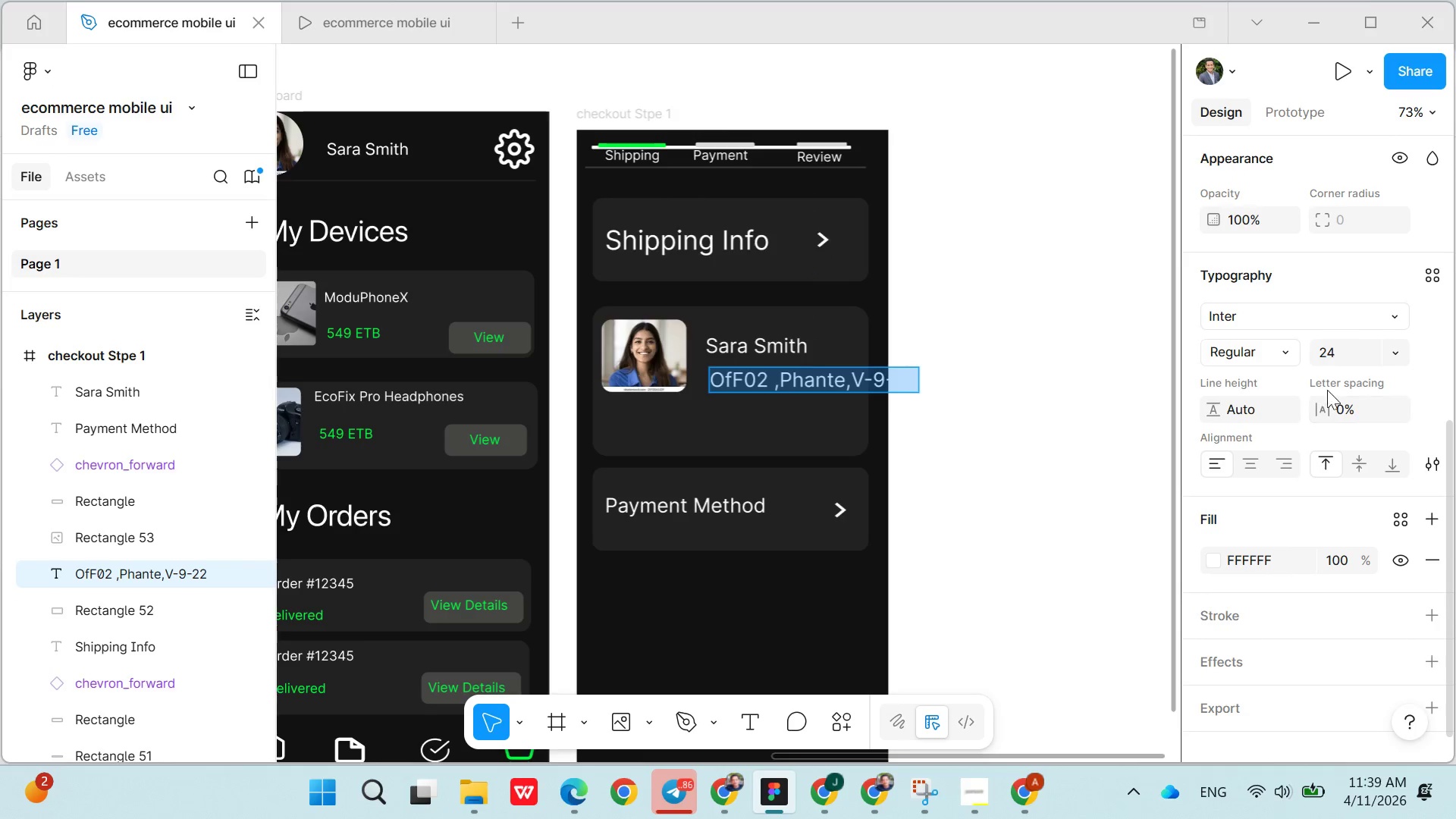 
left_click([1397, 358])
 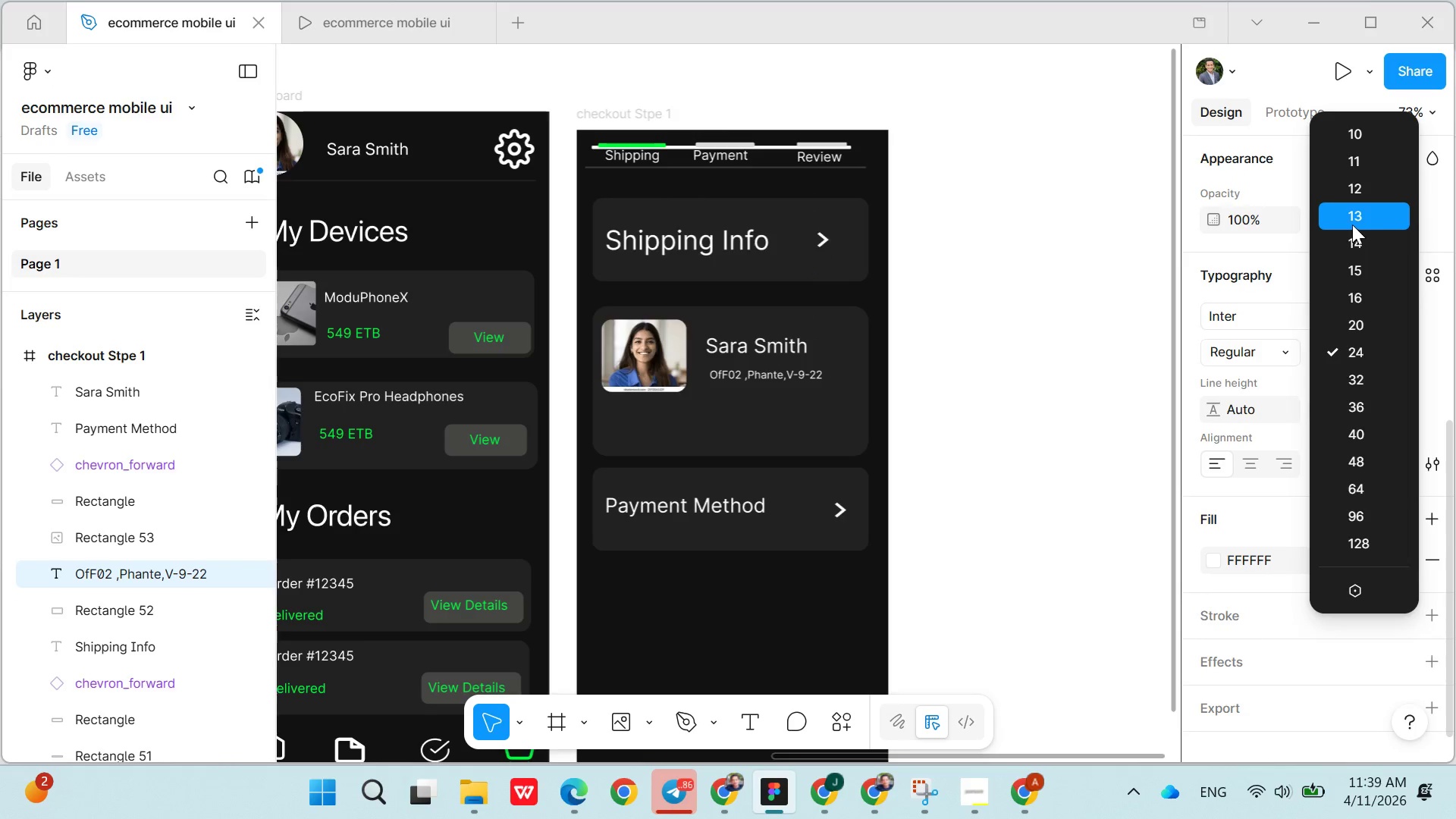 
left_click([1352, 224])
 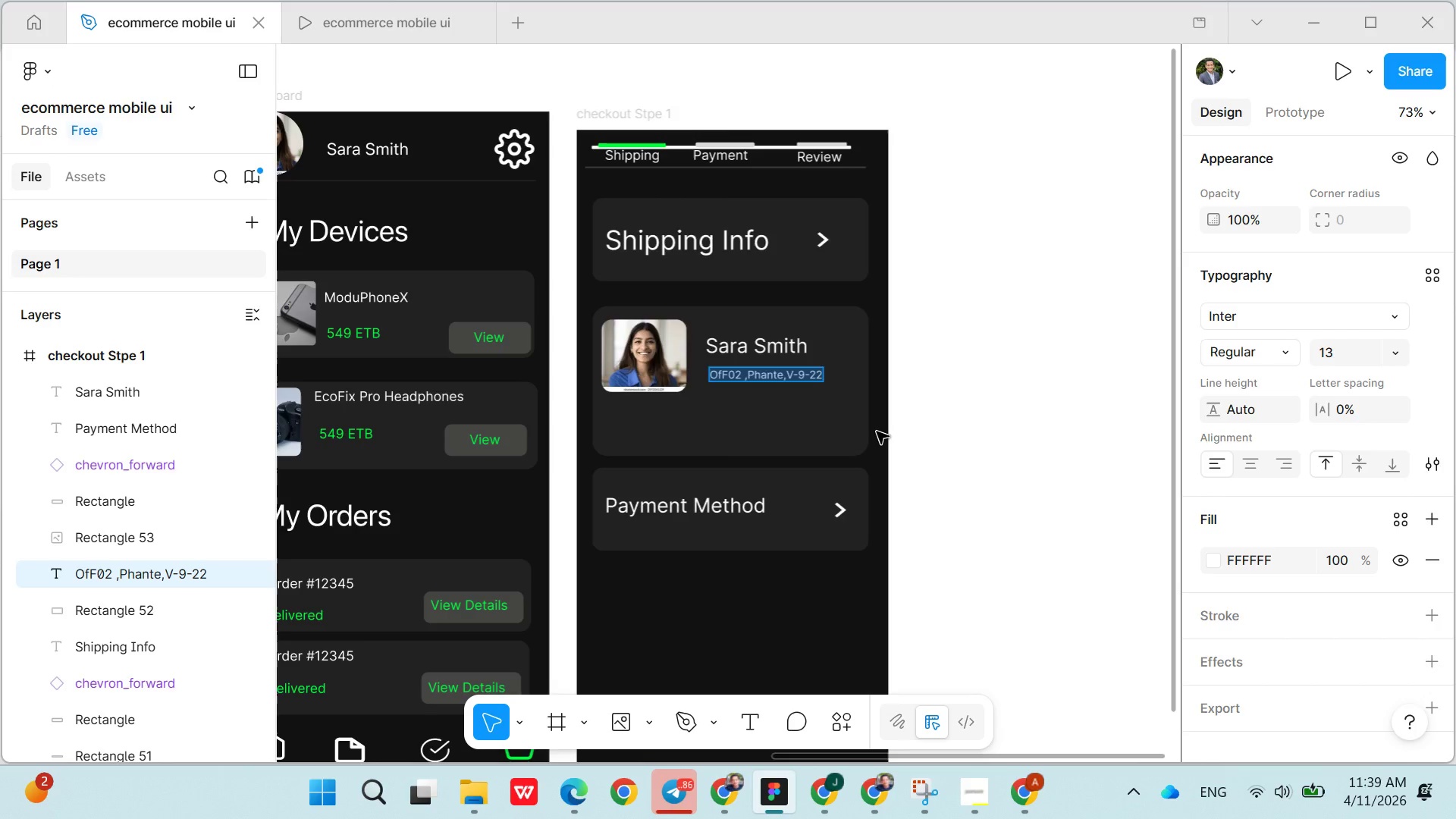 
wait(5.5)
 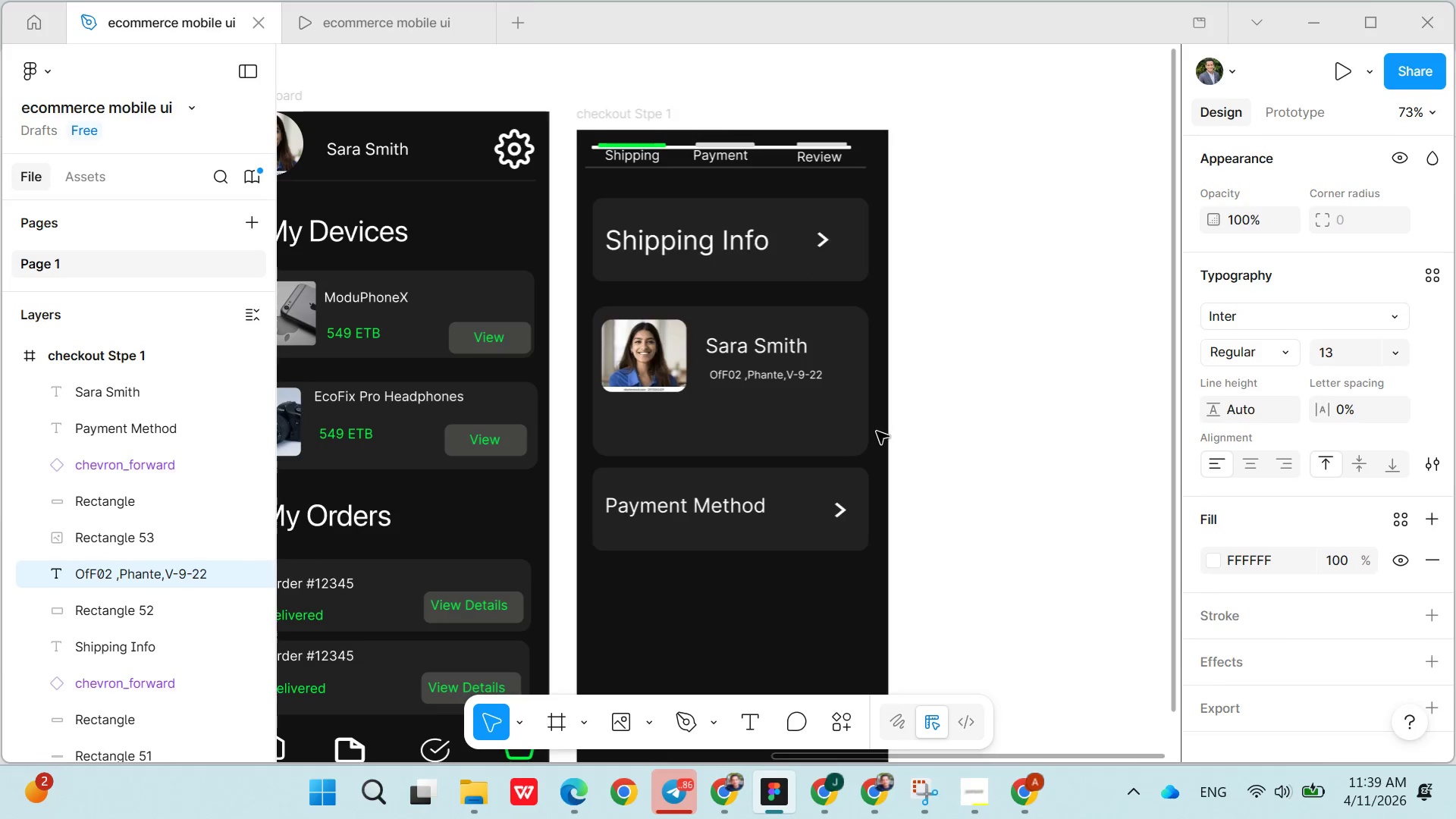 
left_click([701, 436])
 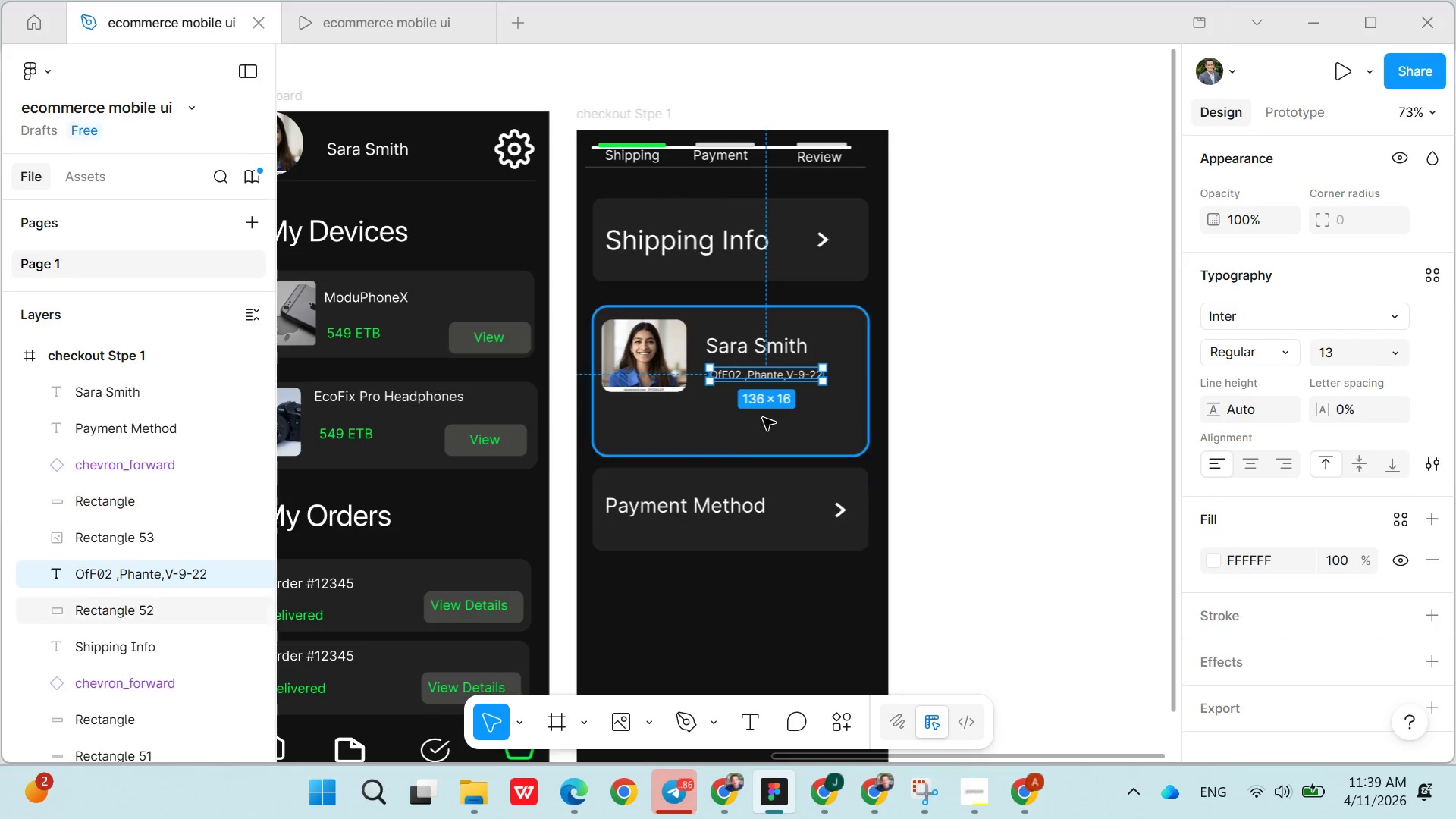 
left_click([742, 419])
 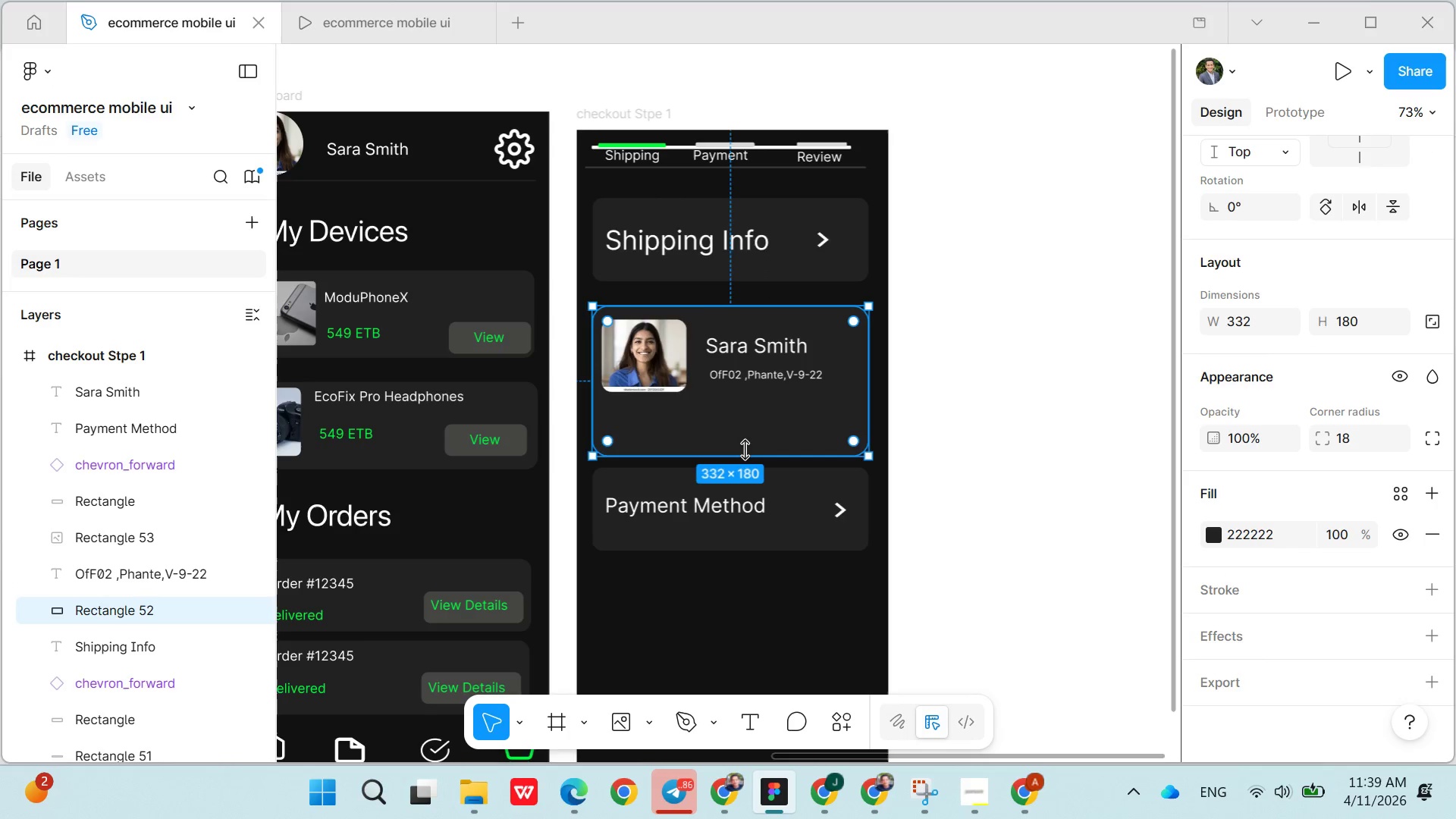 
left_click_drag(start_coordinate=[745, 452], to_coordinate=[745, 429])
 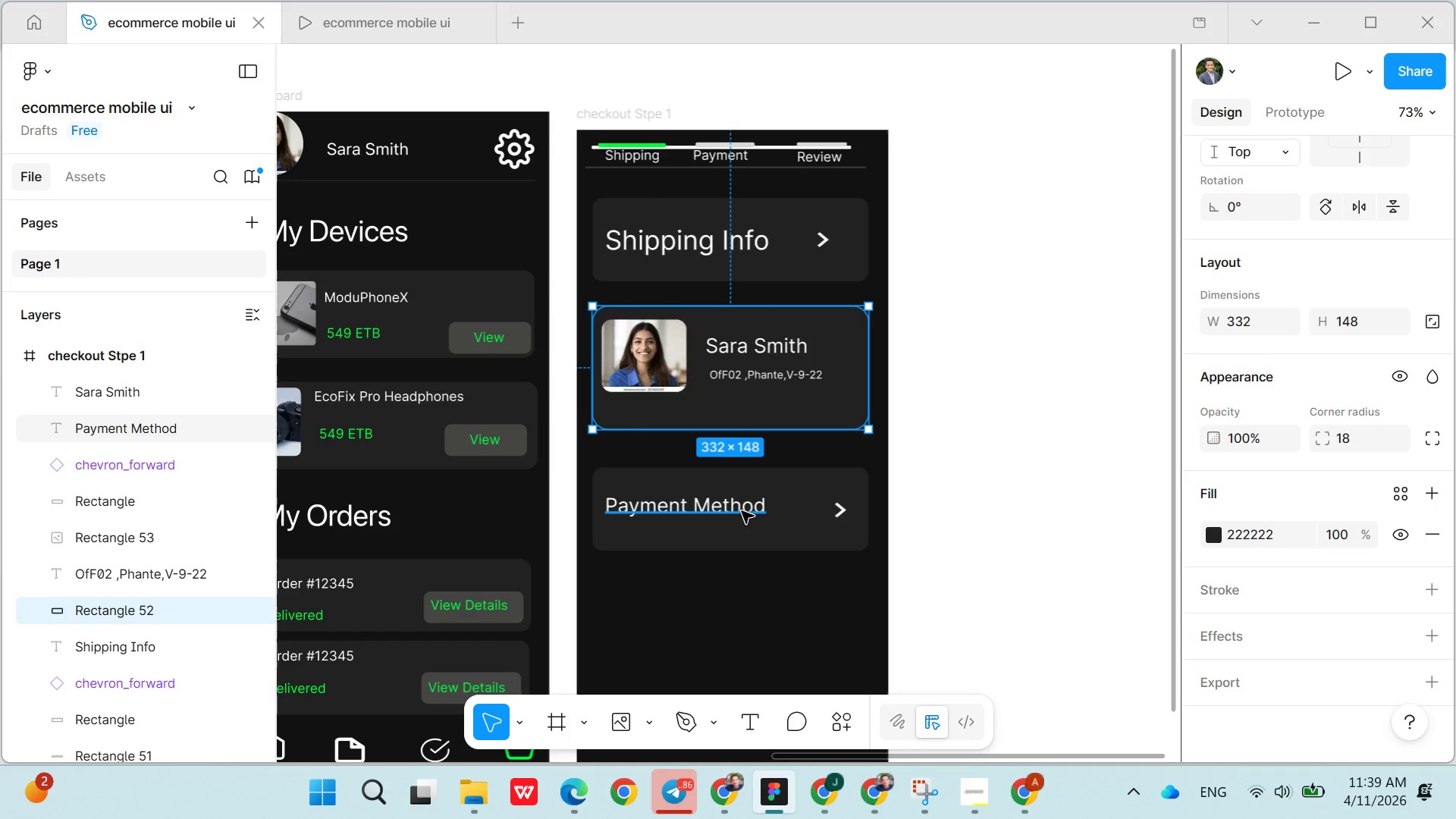 
left_click([742, 511])
 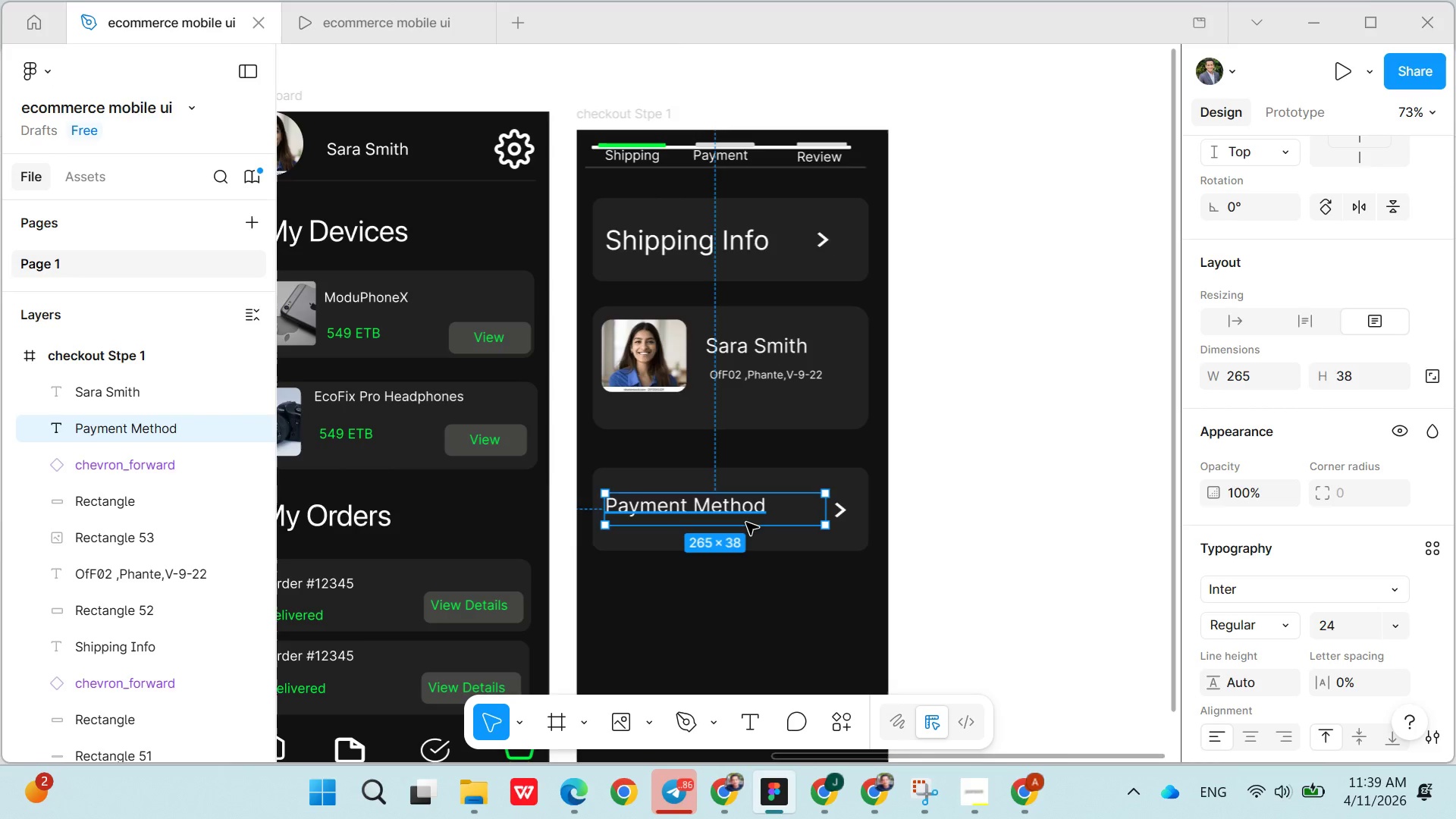 
wait(18.2)
 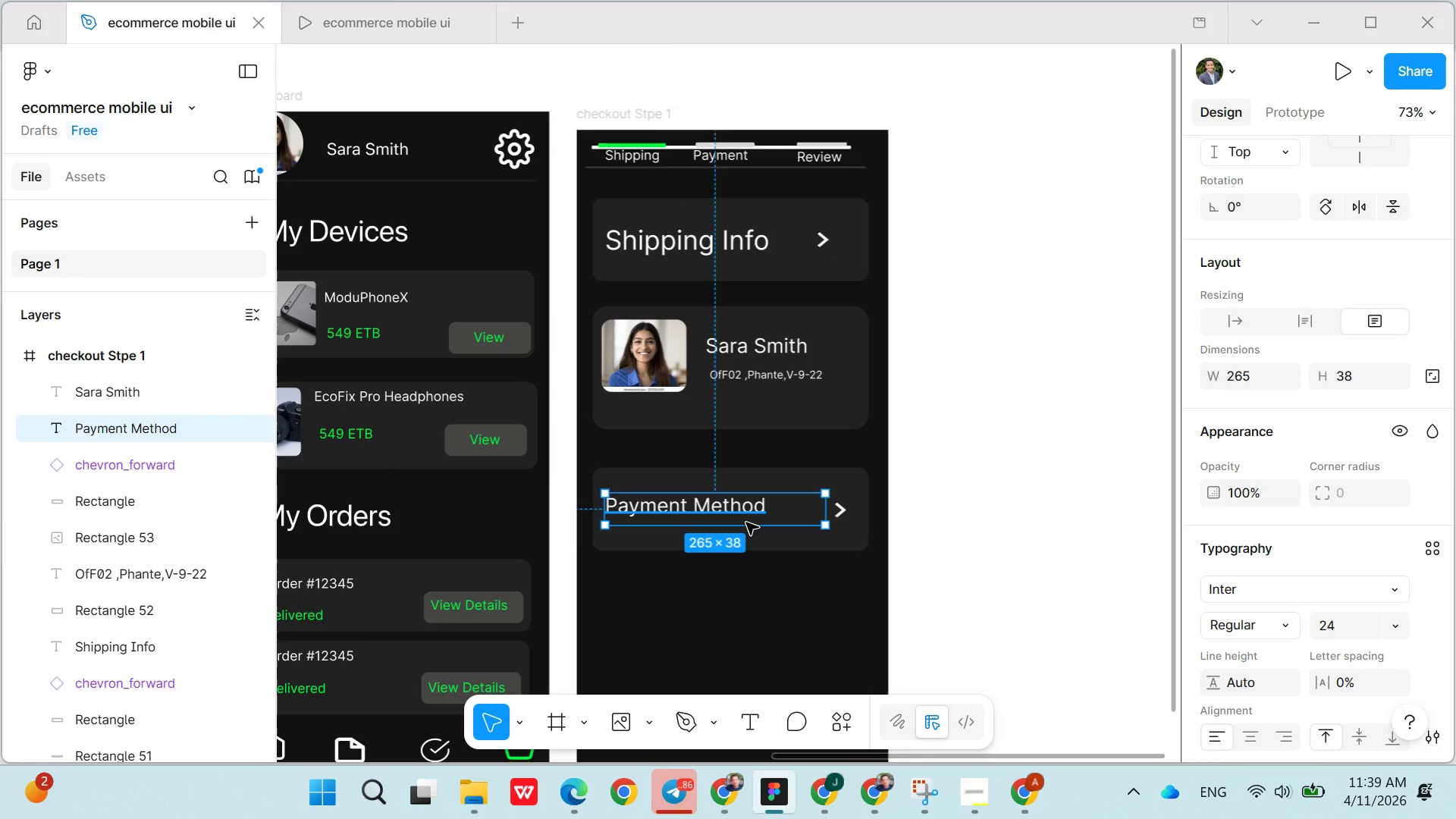 
hold_key(key=ShiftLeft, duration=0.78)
left_click([670, 477])
 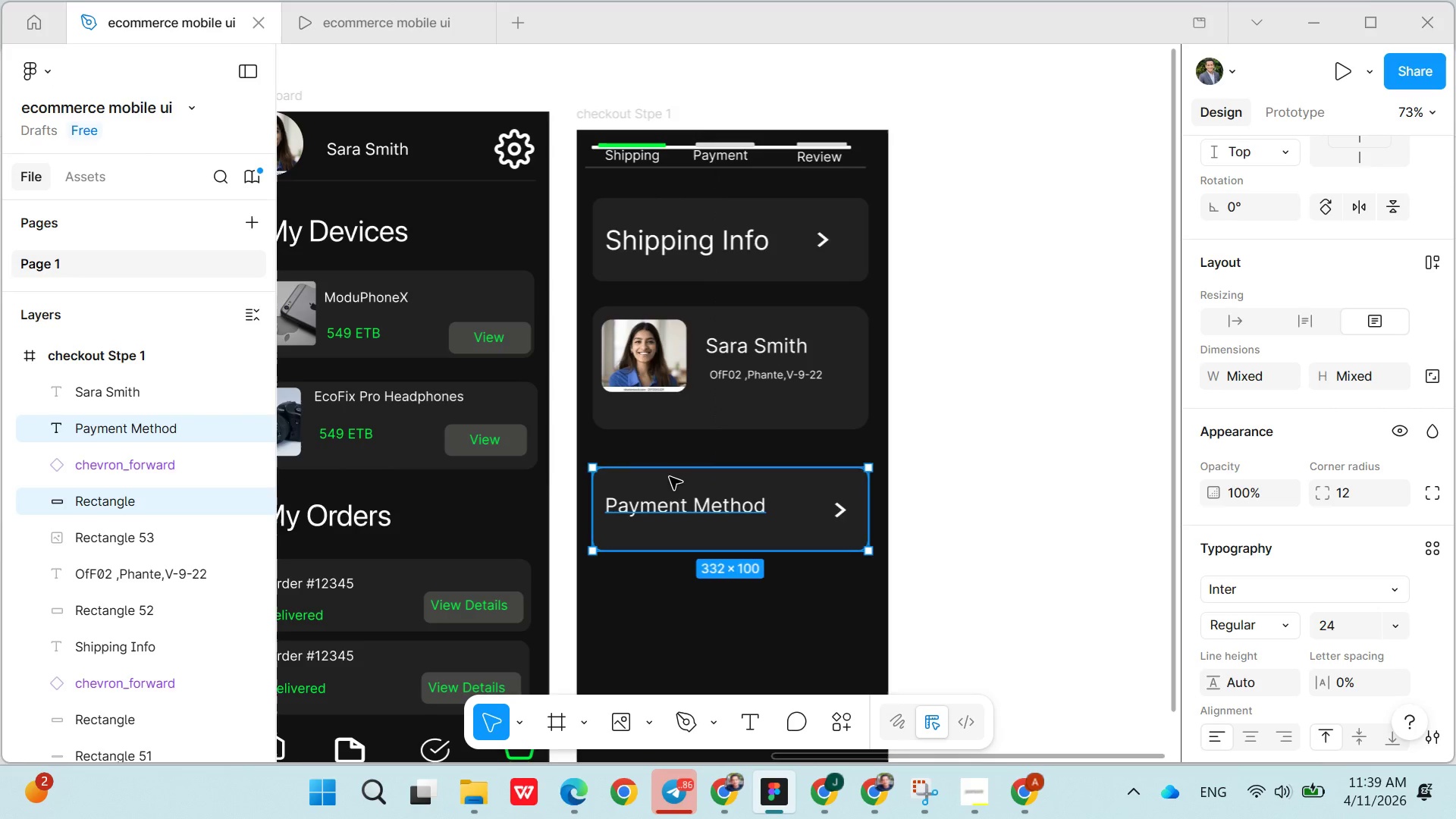 
left_click_drag(start_coordinate=[670, 477], to_coordinate=[670, 452])
 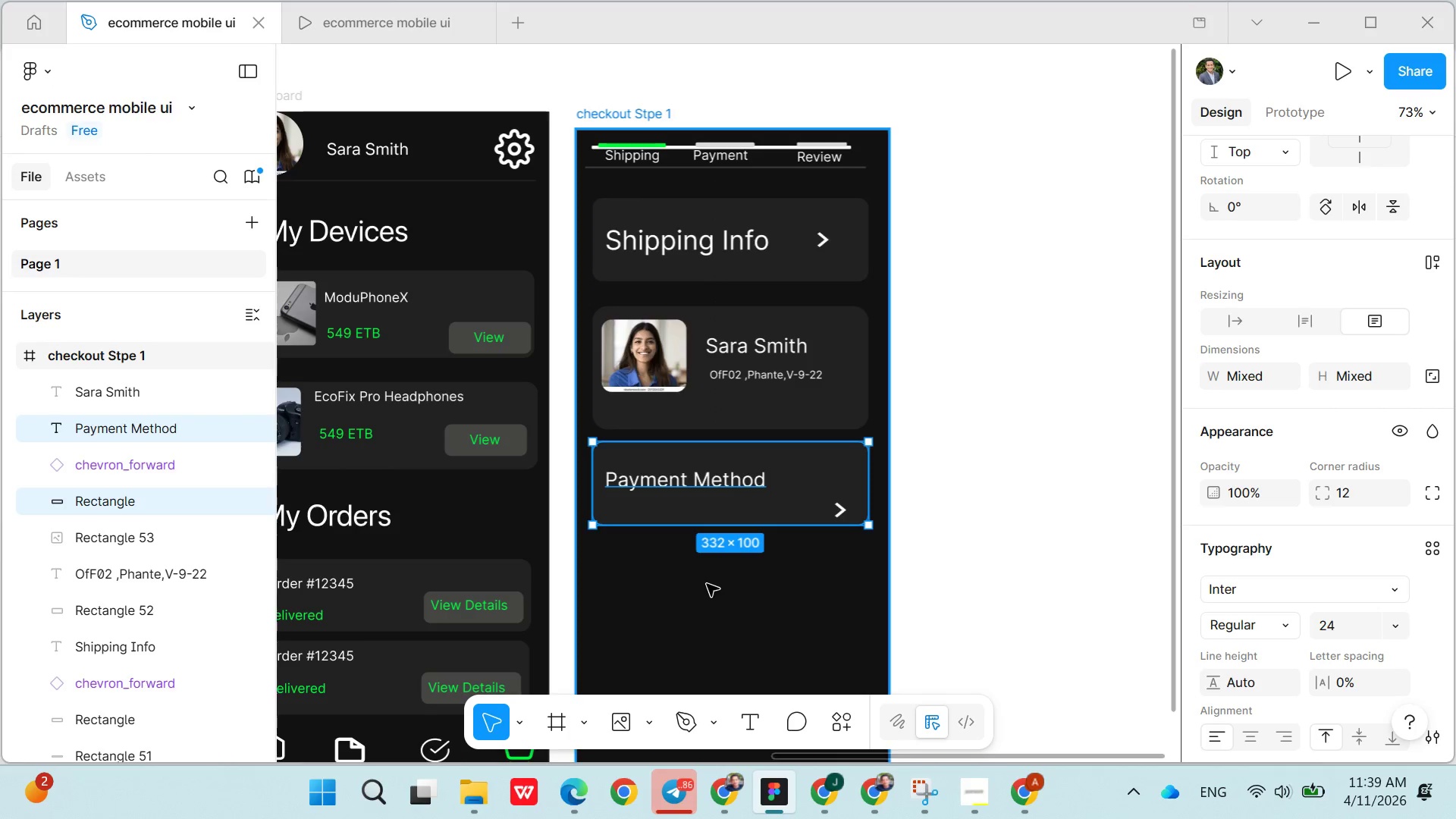 
left_click([707, 584])
 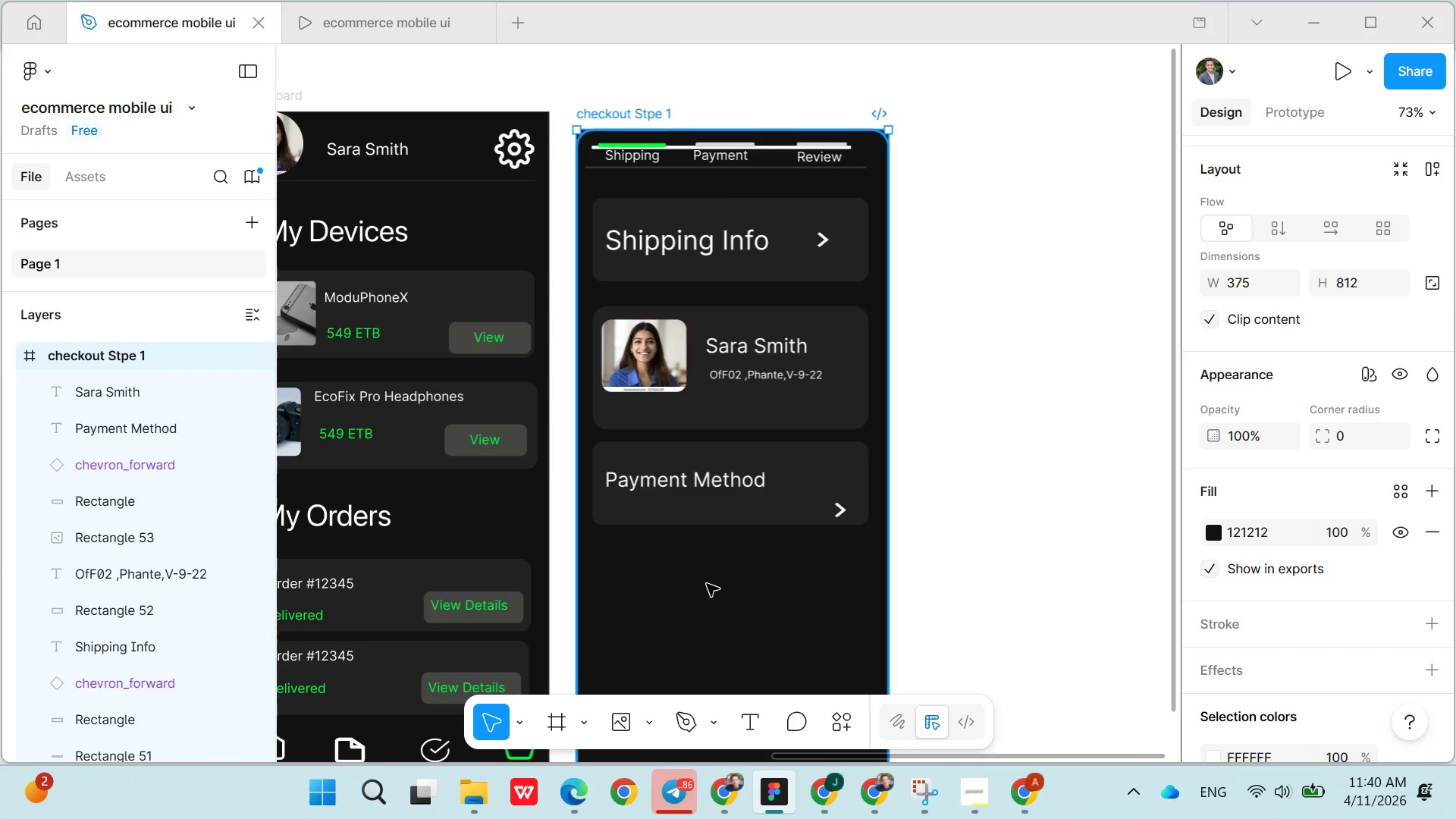 
wait(10.14)
 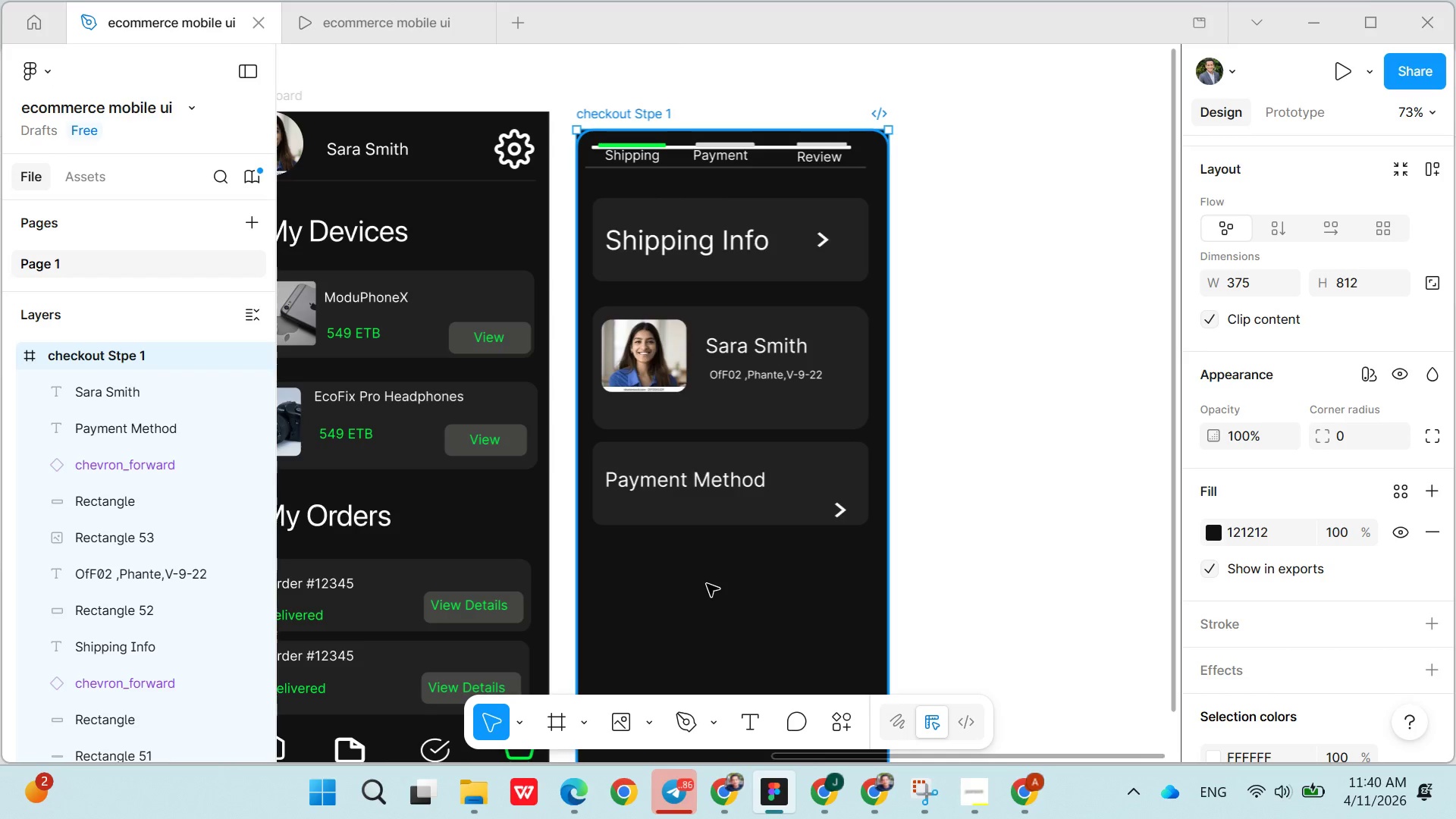 
left_click([833, 710])
 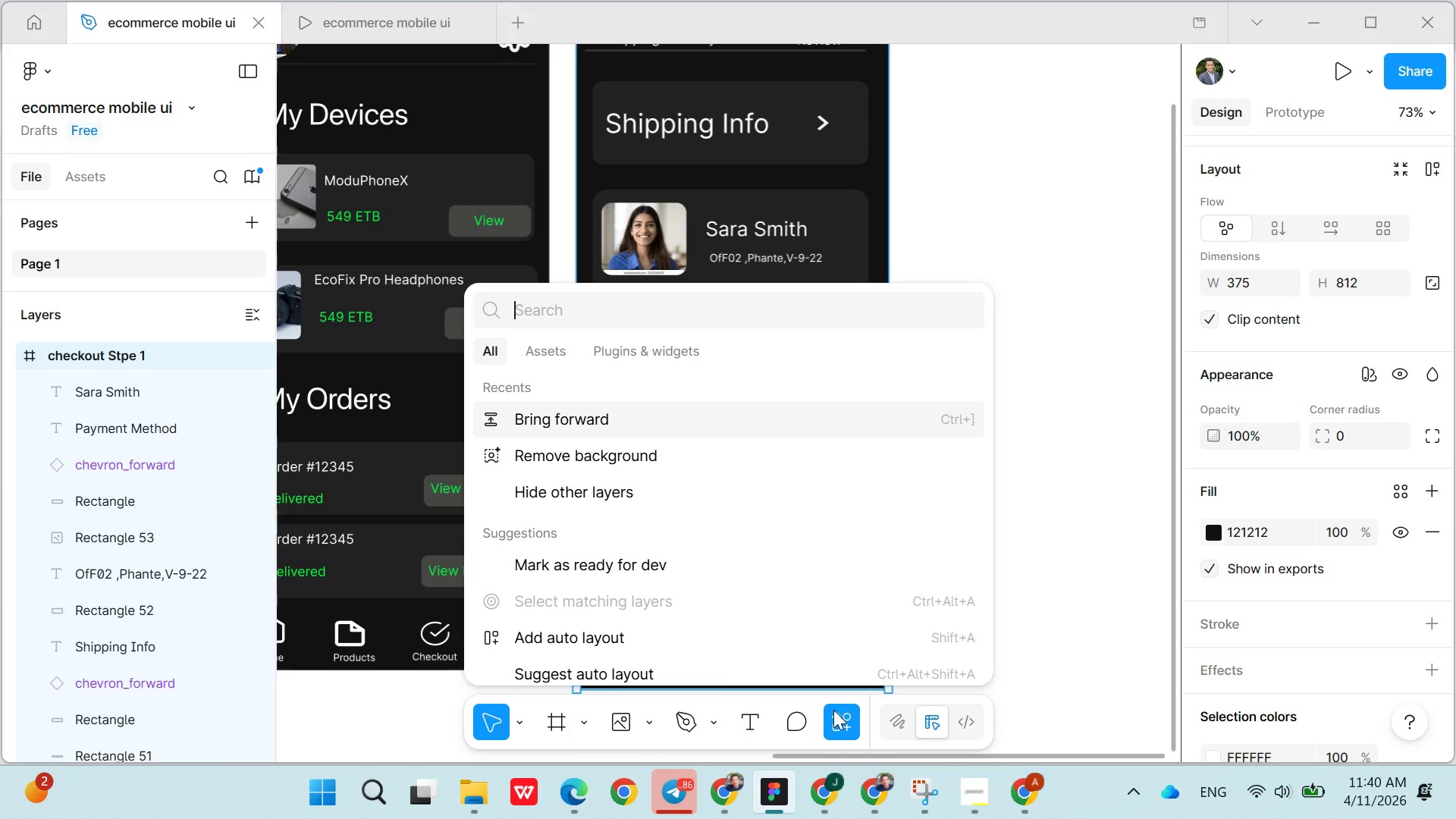 
type(phone)
 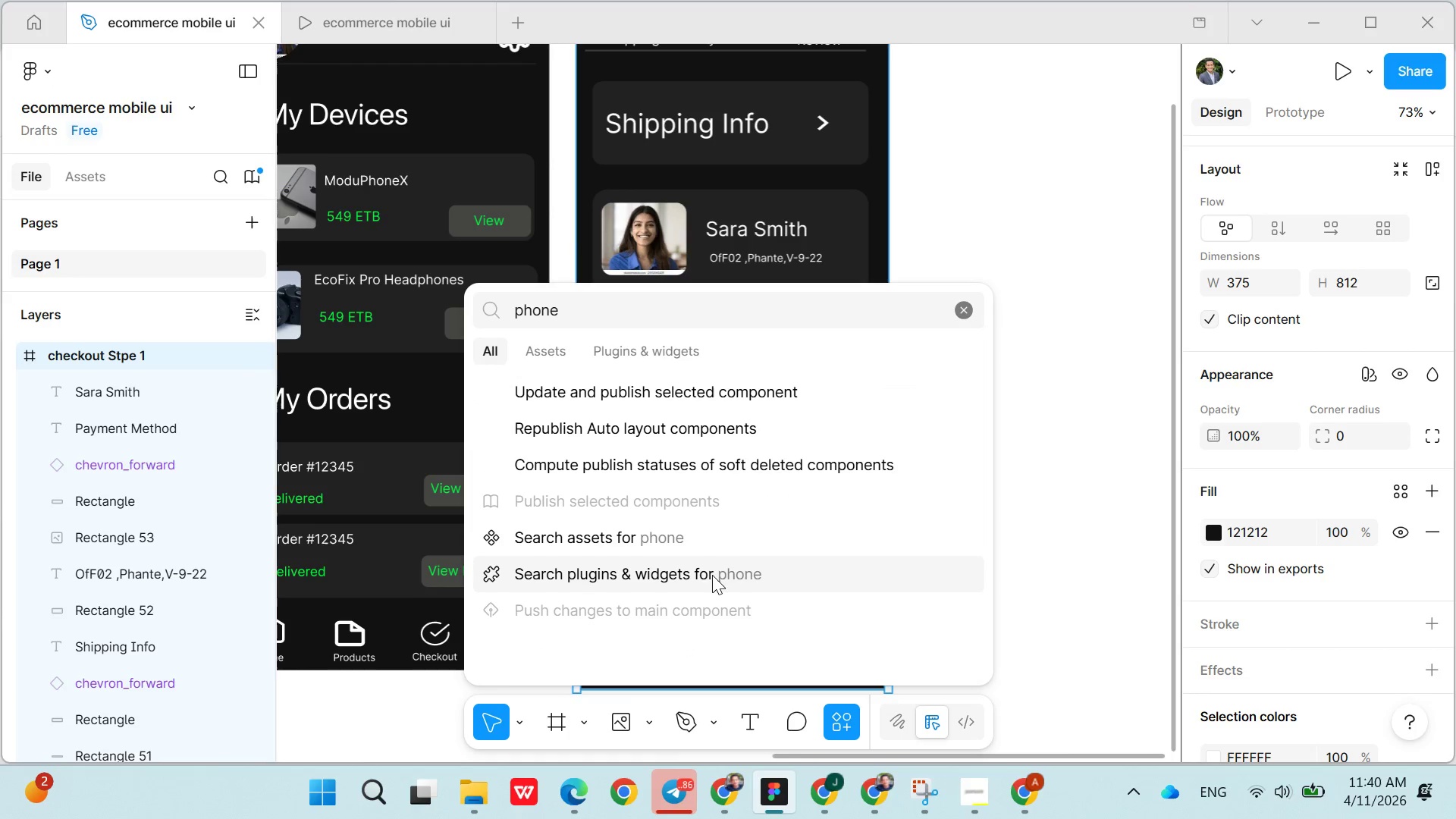 
left_click([711, 573])
 